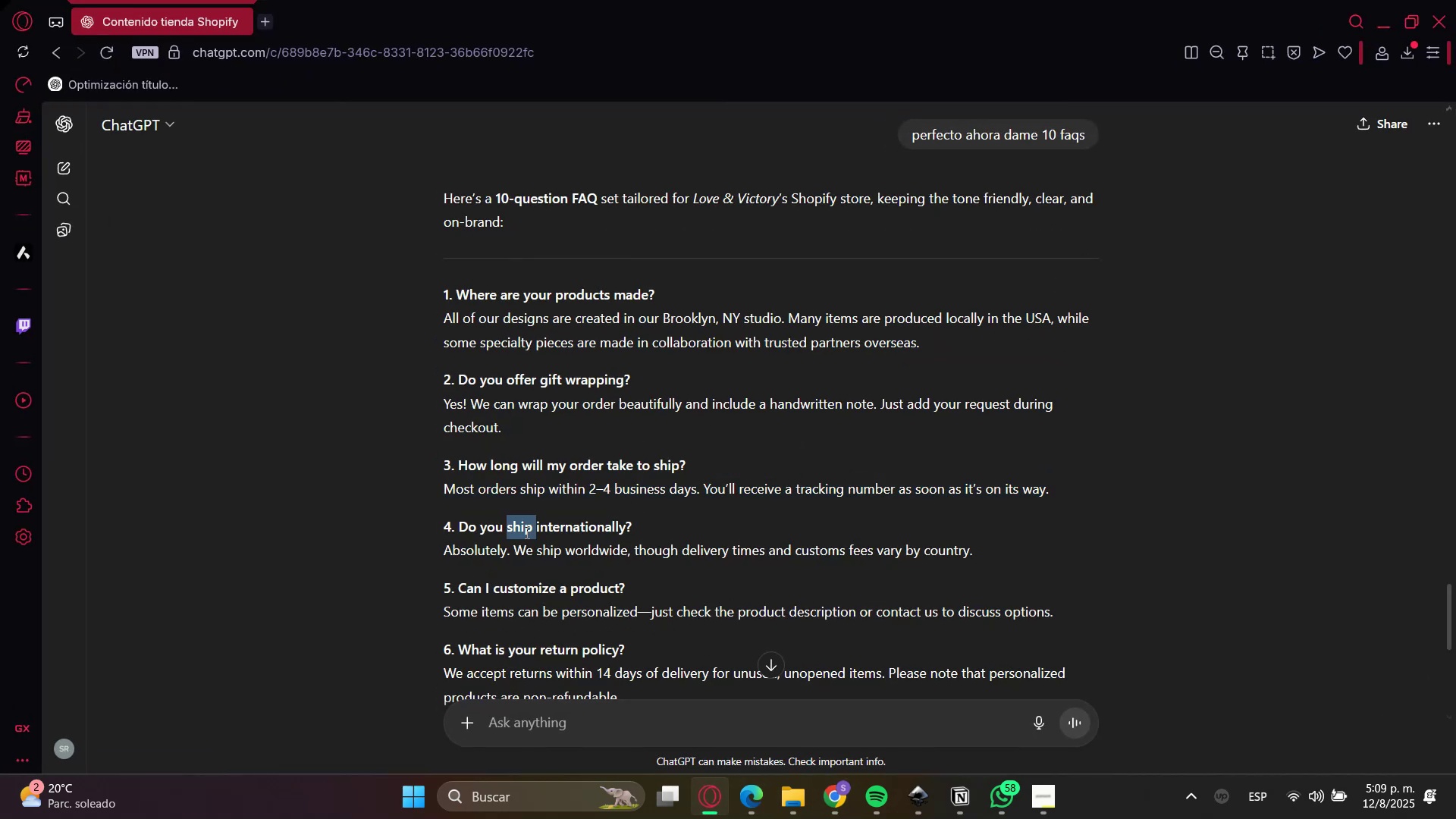 
triple_click([526, 532])
 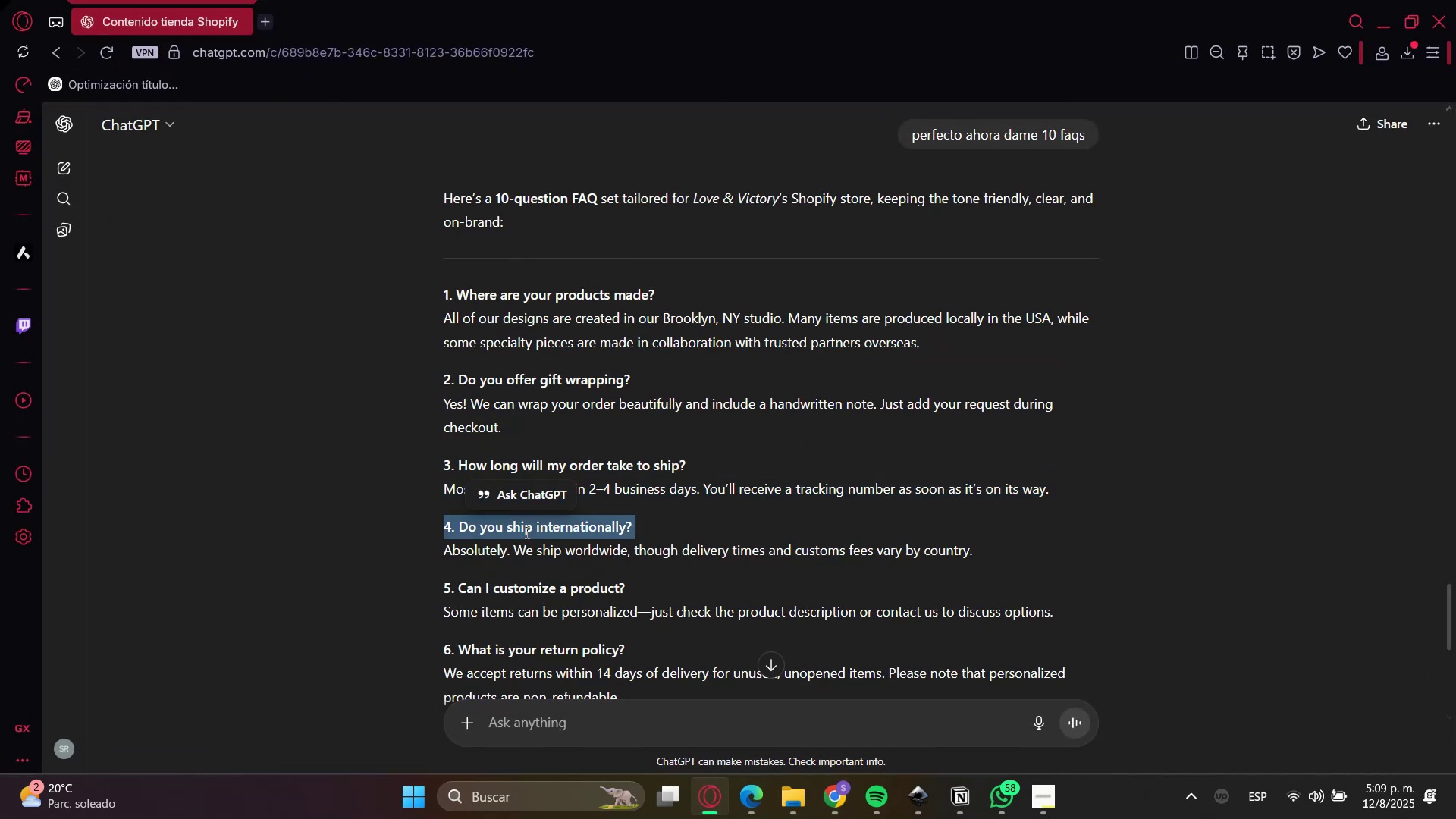 
key(Control+C)
 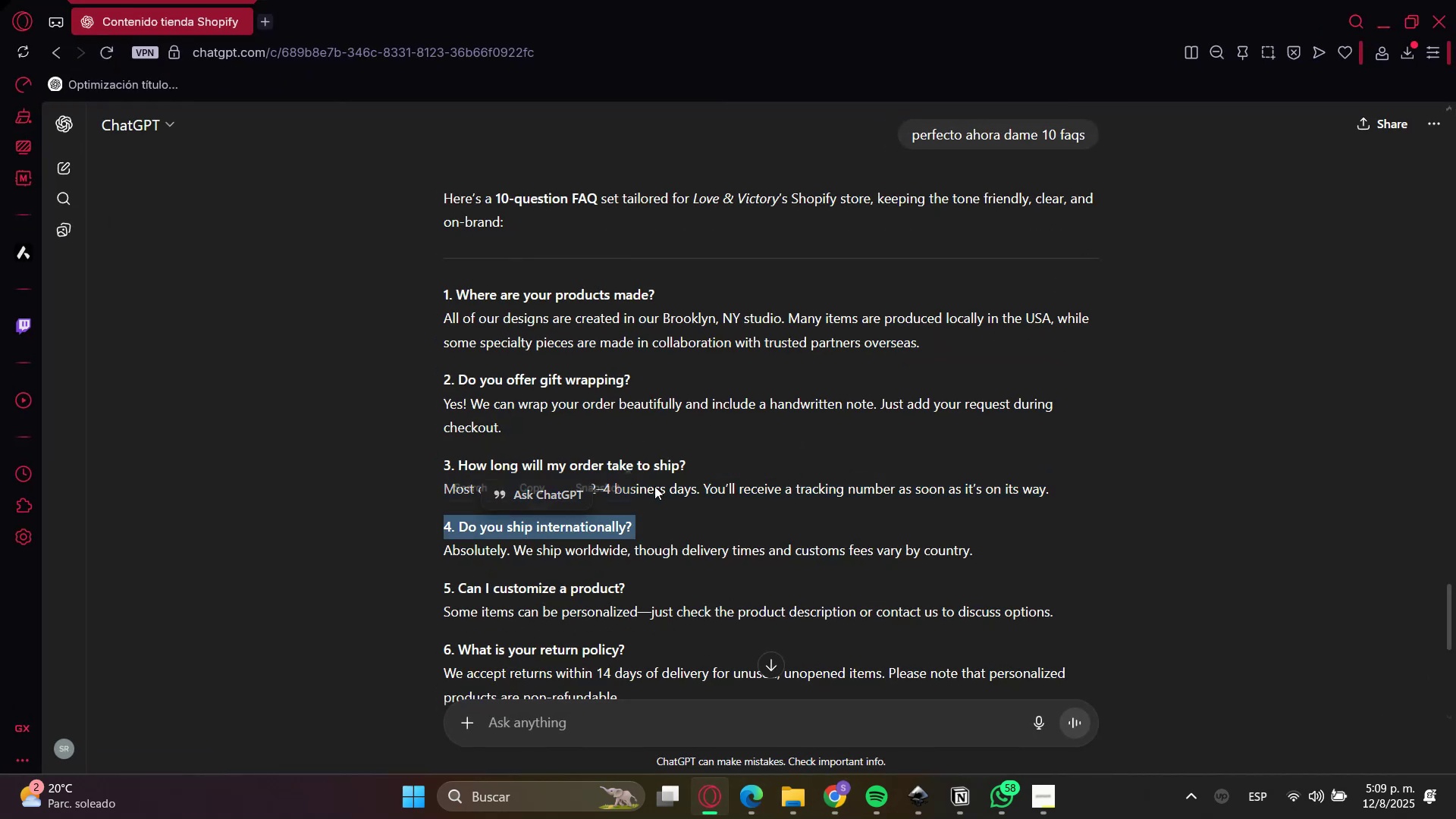 
key(Control+C)
 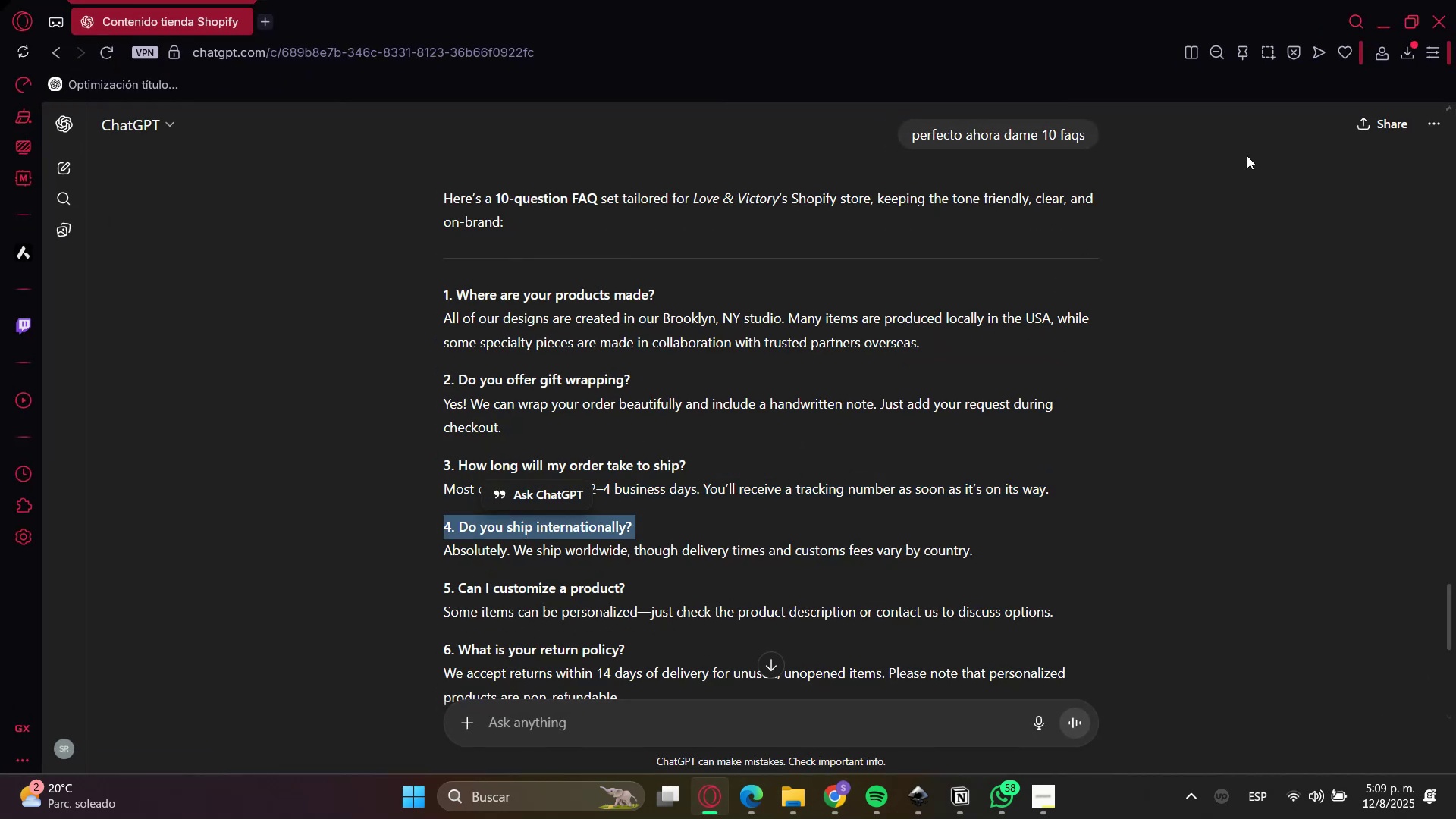 
key(Control+C)
 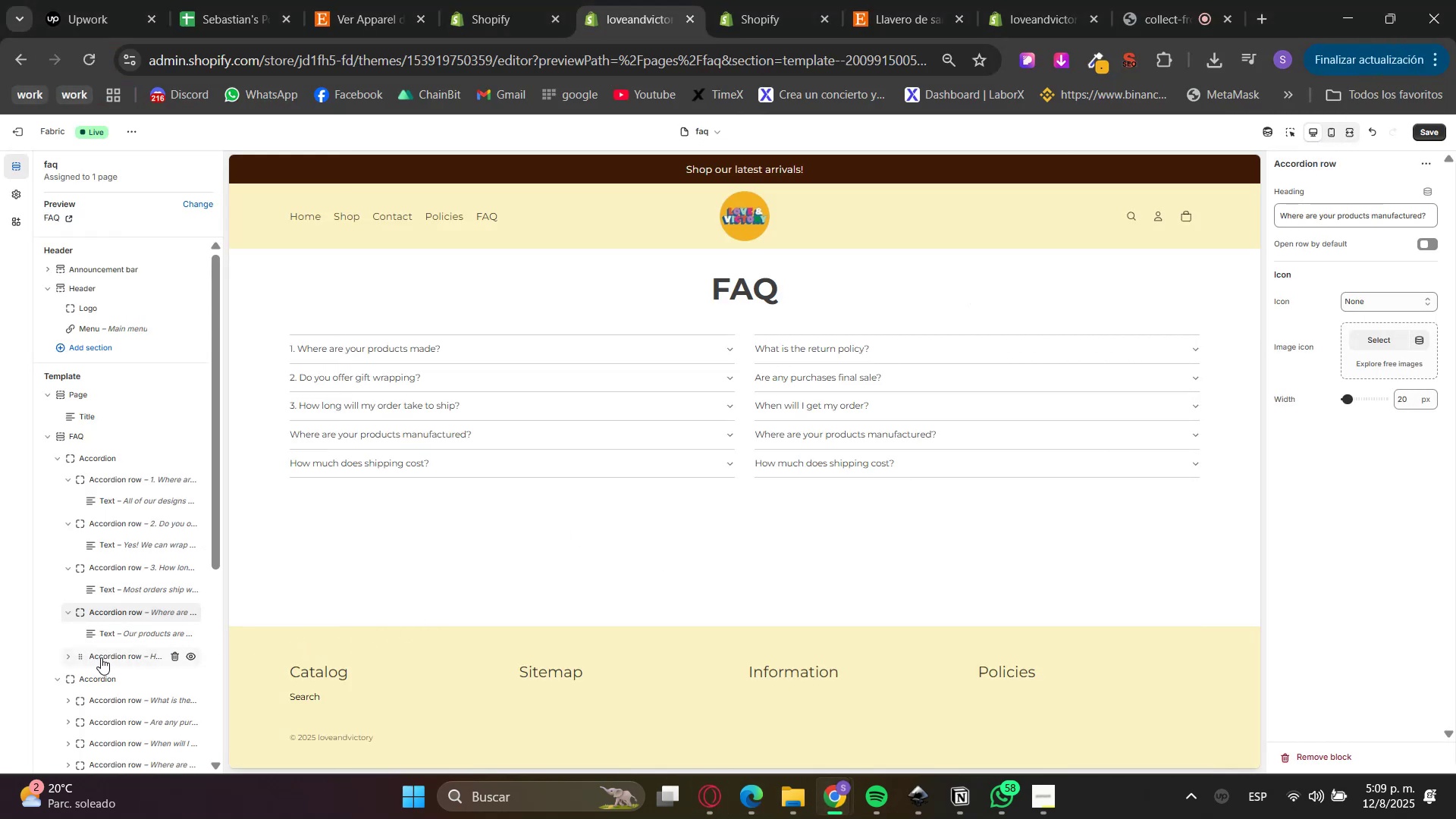 
left_click([104, 632])
 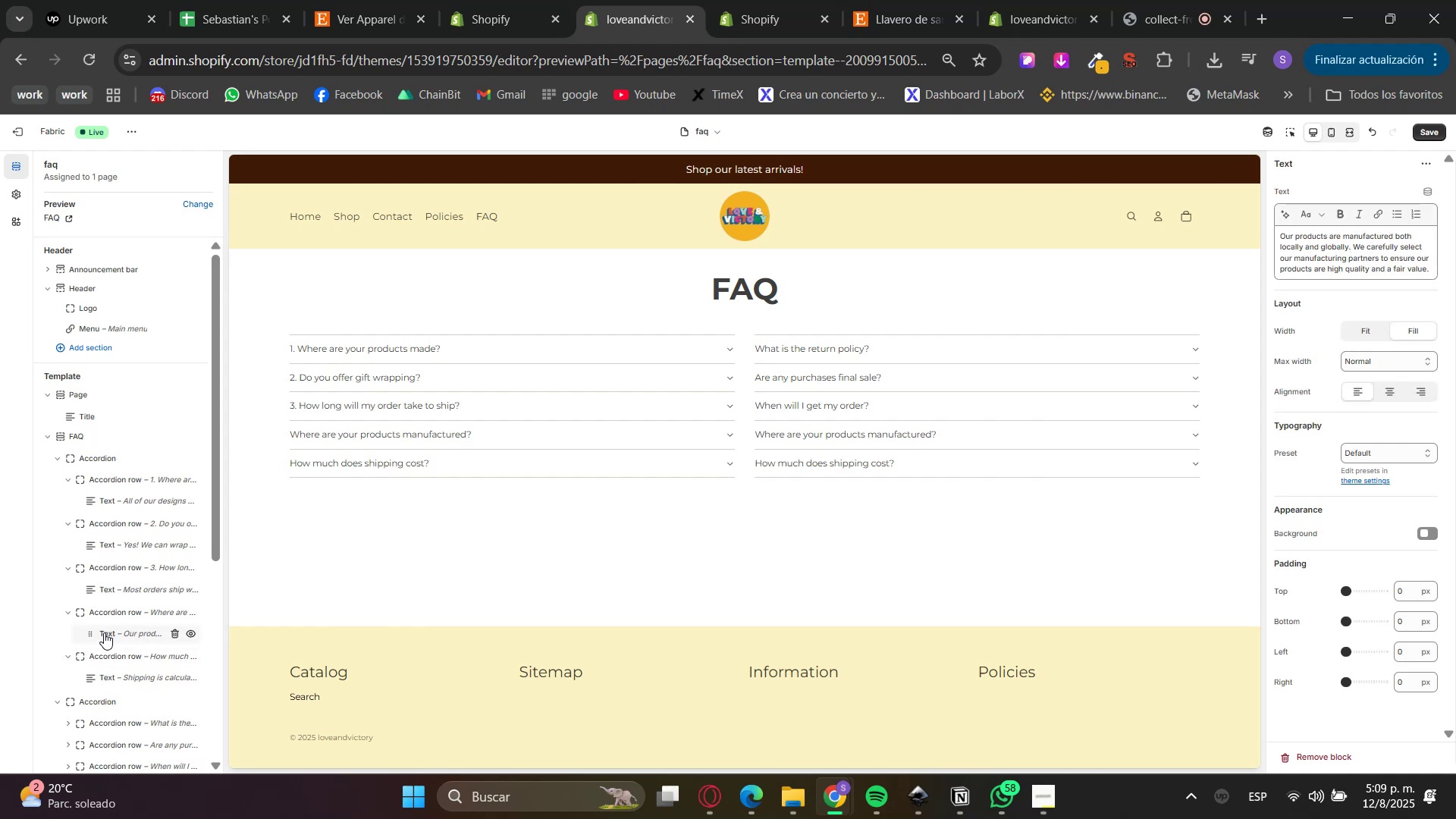 
left_click([105, 615])
 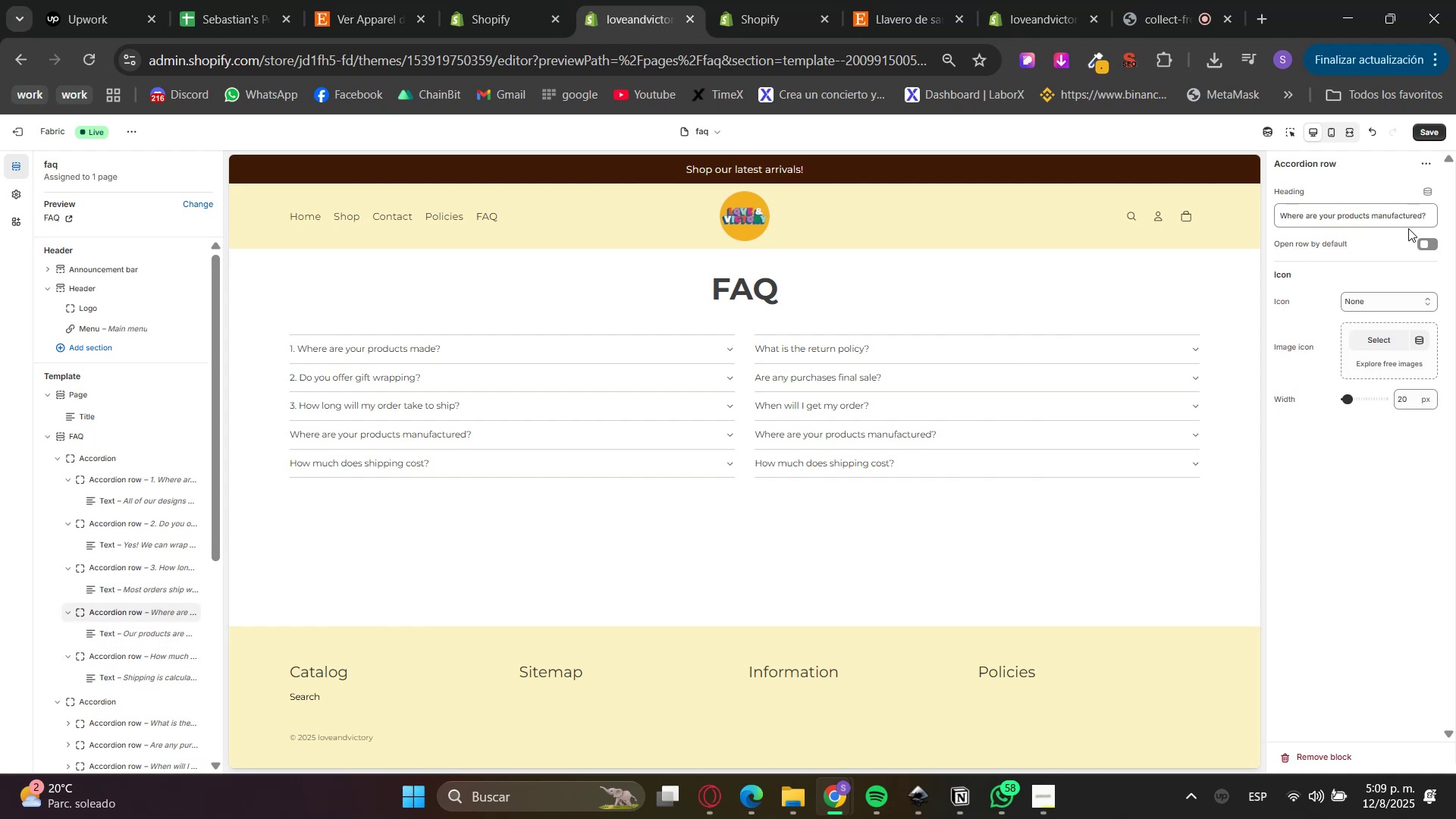 
double_click([1385, 214])
 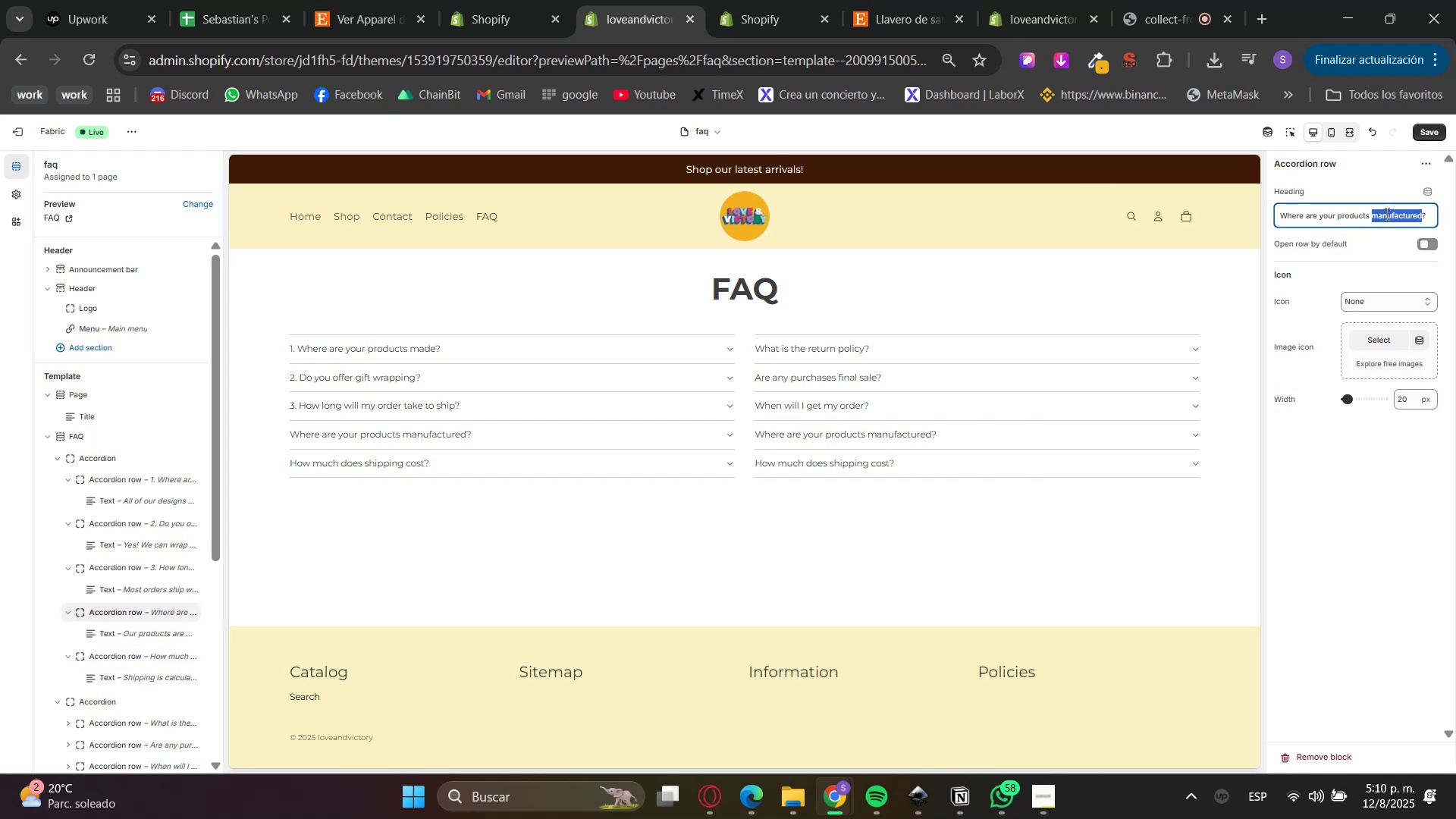 
triple_click([1385, 214])
 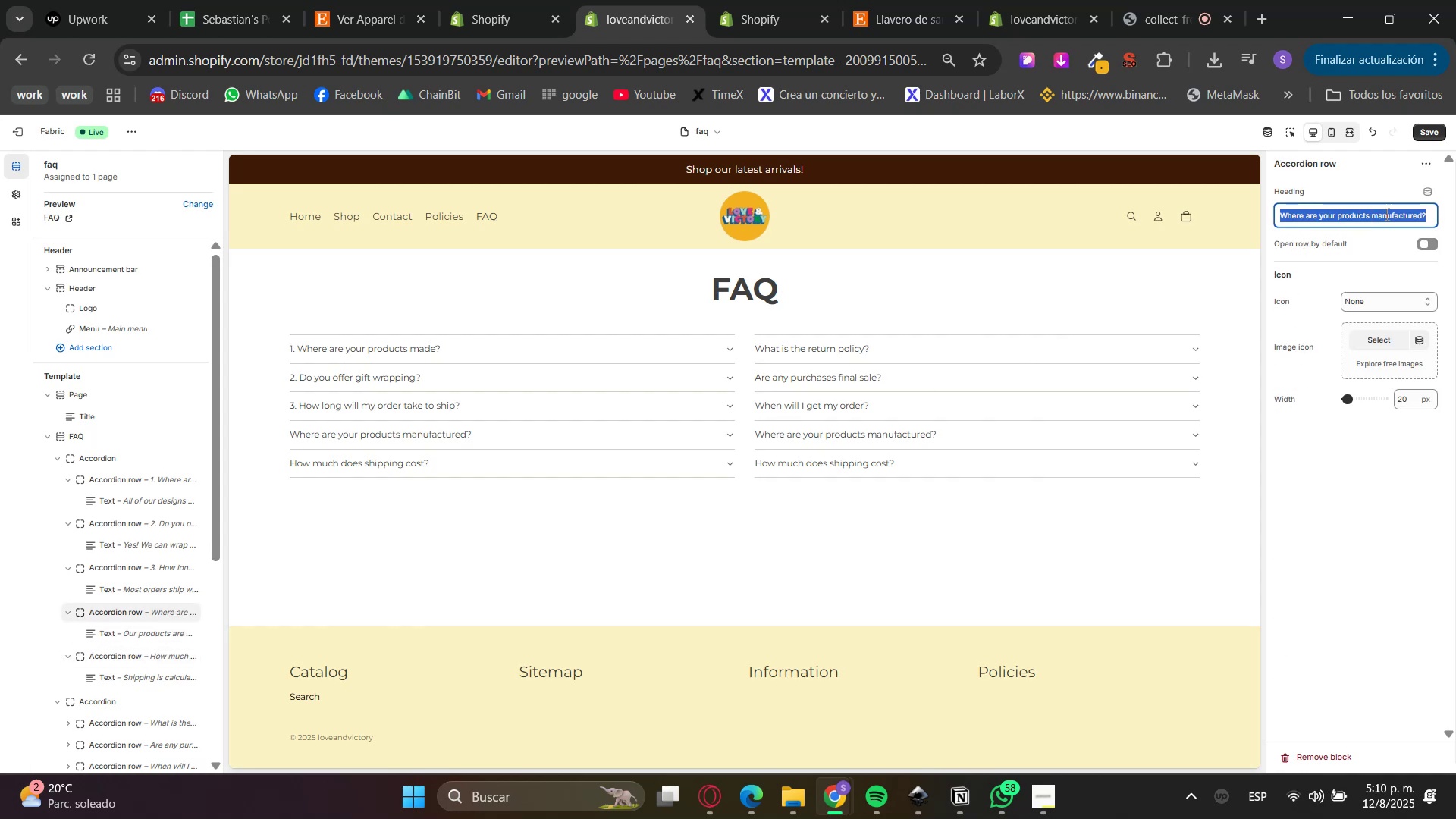 
key(Control+V)
 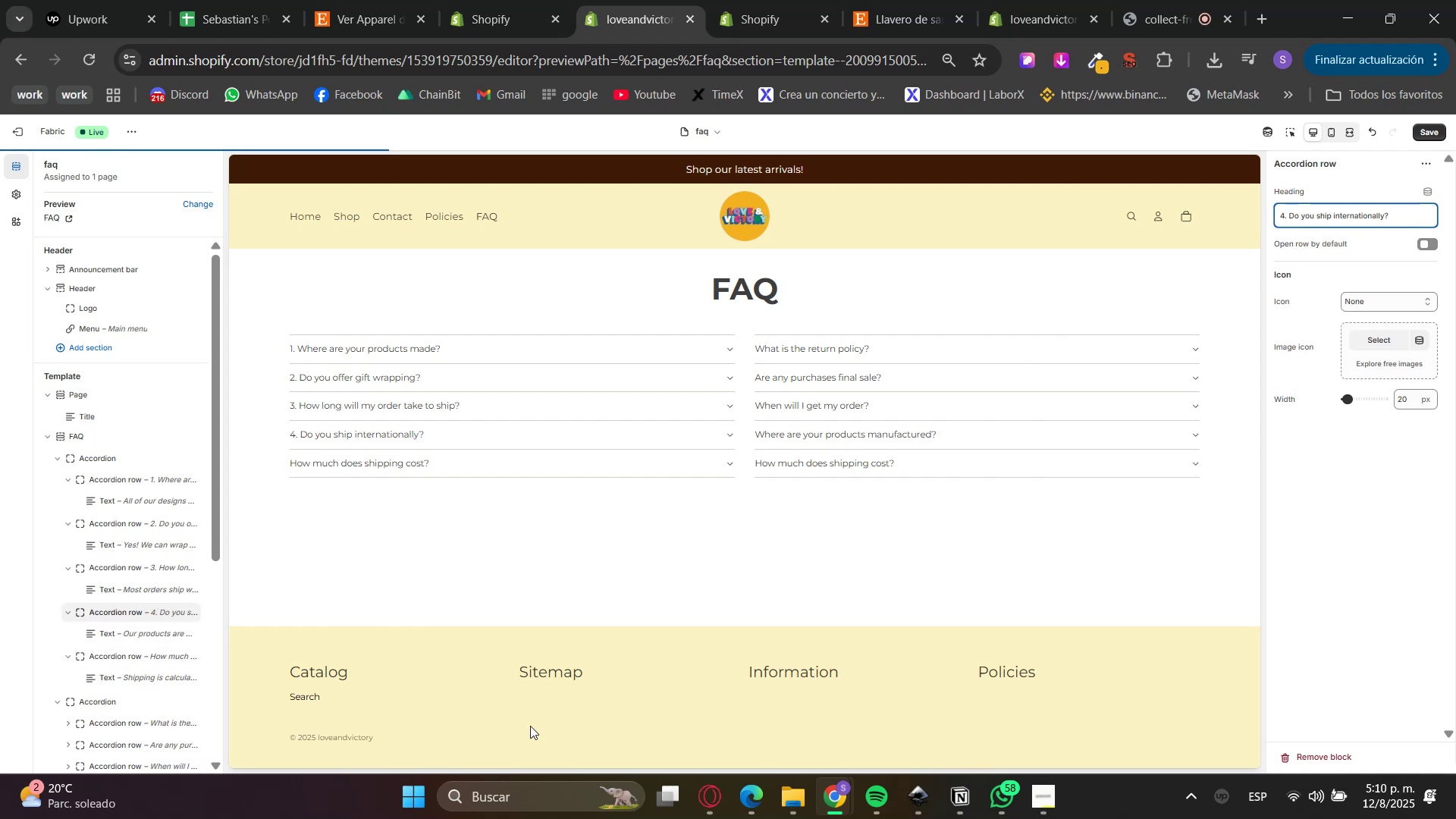 
left_click([718, 791])
 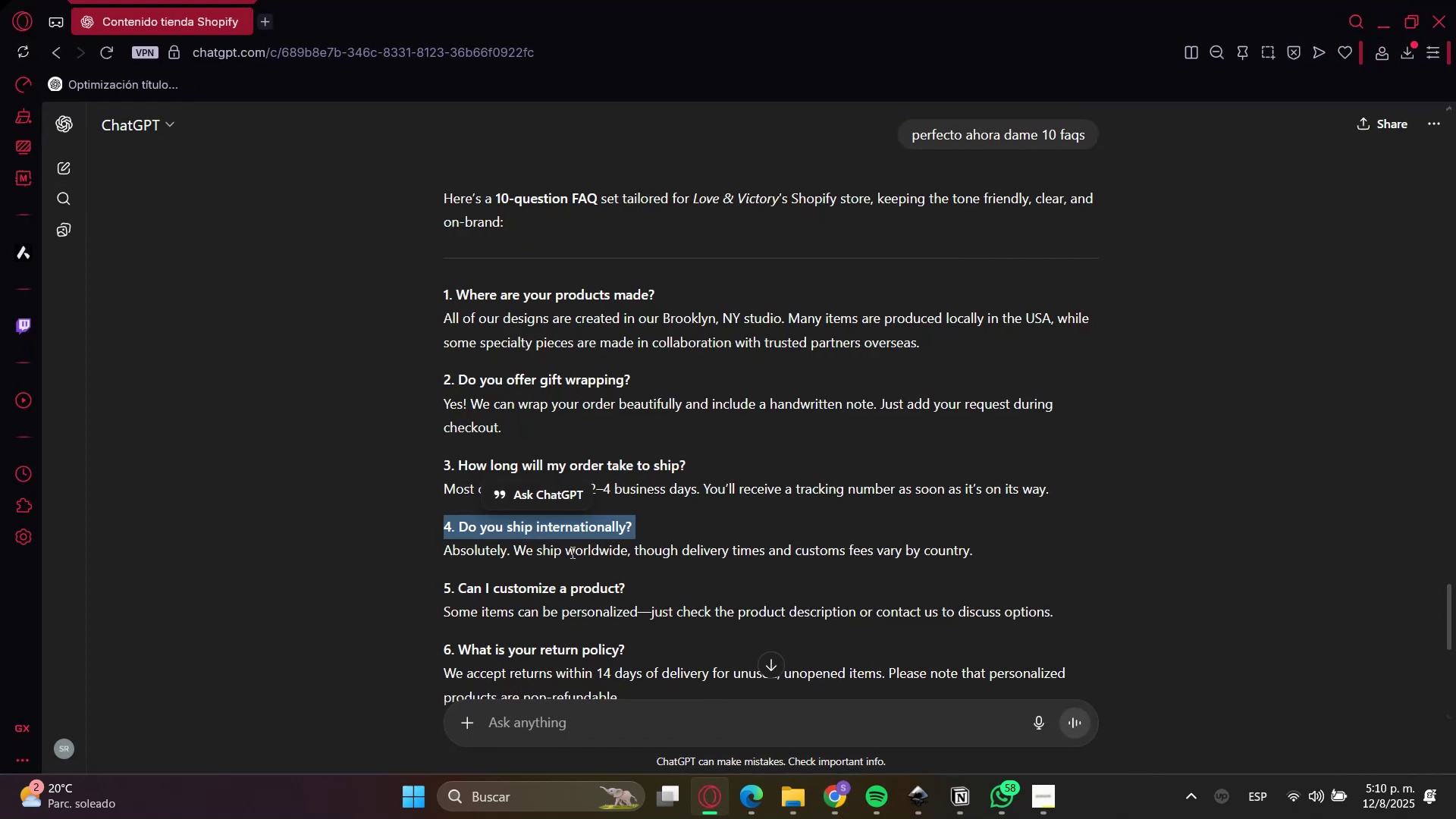 
double_click([562, 543])
 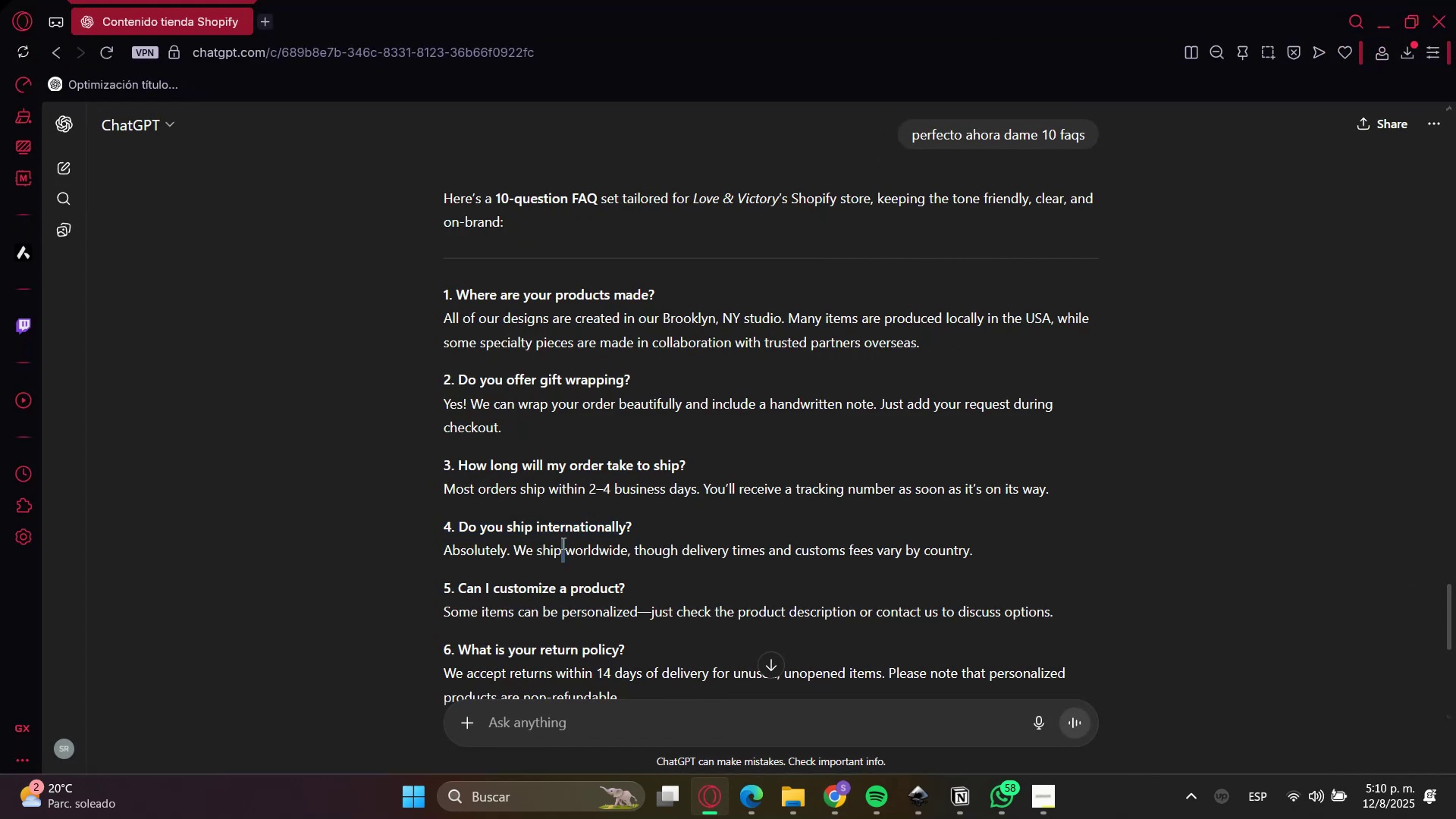 
triple_click([562, 543])
 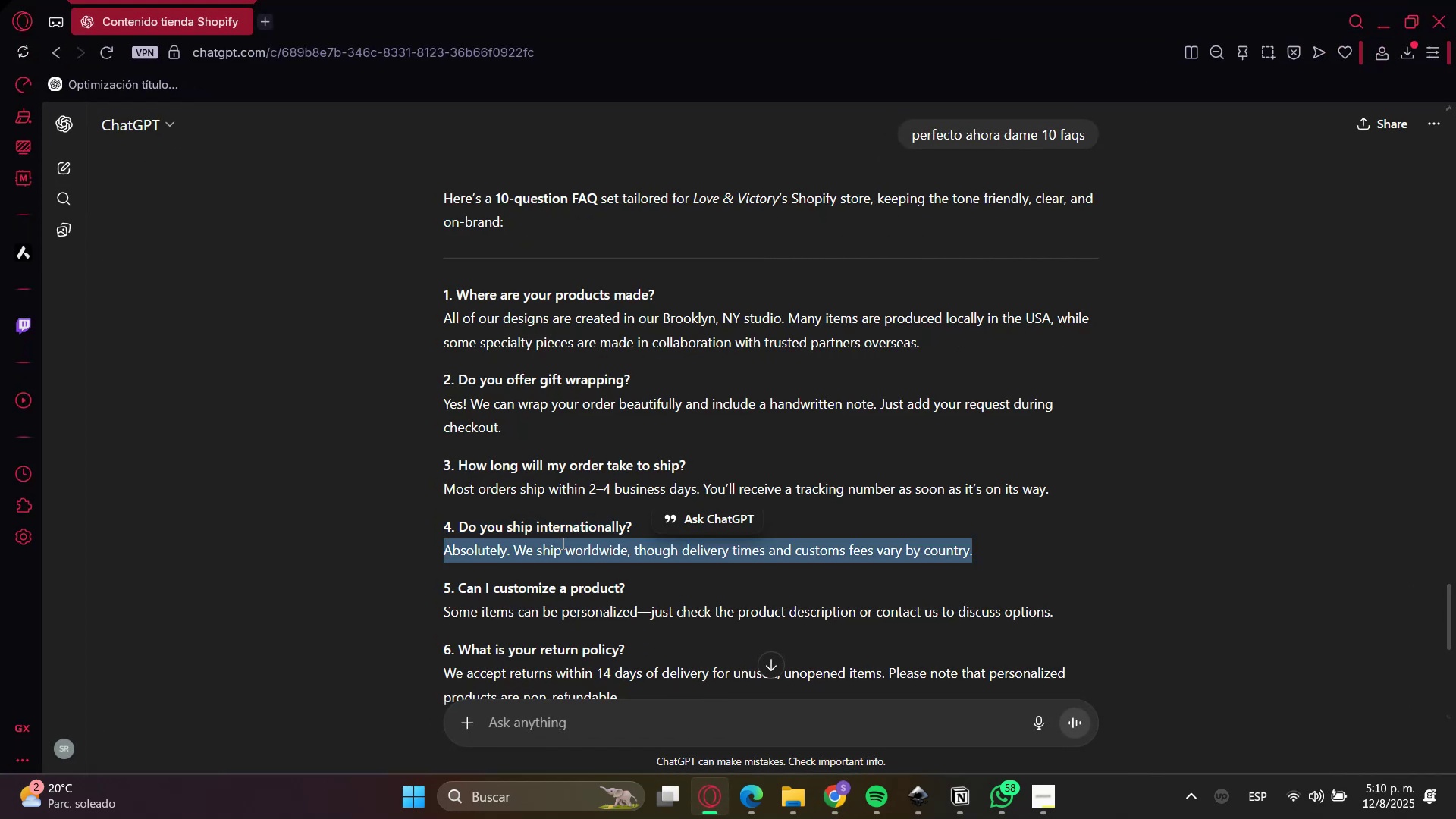 
key(Control+C)
 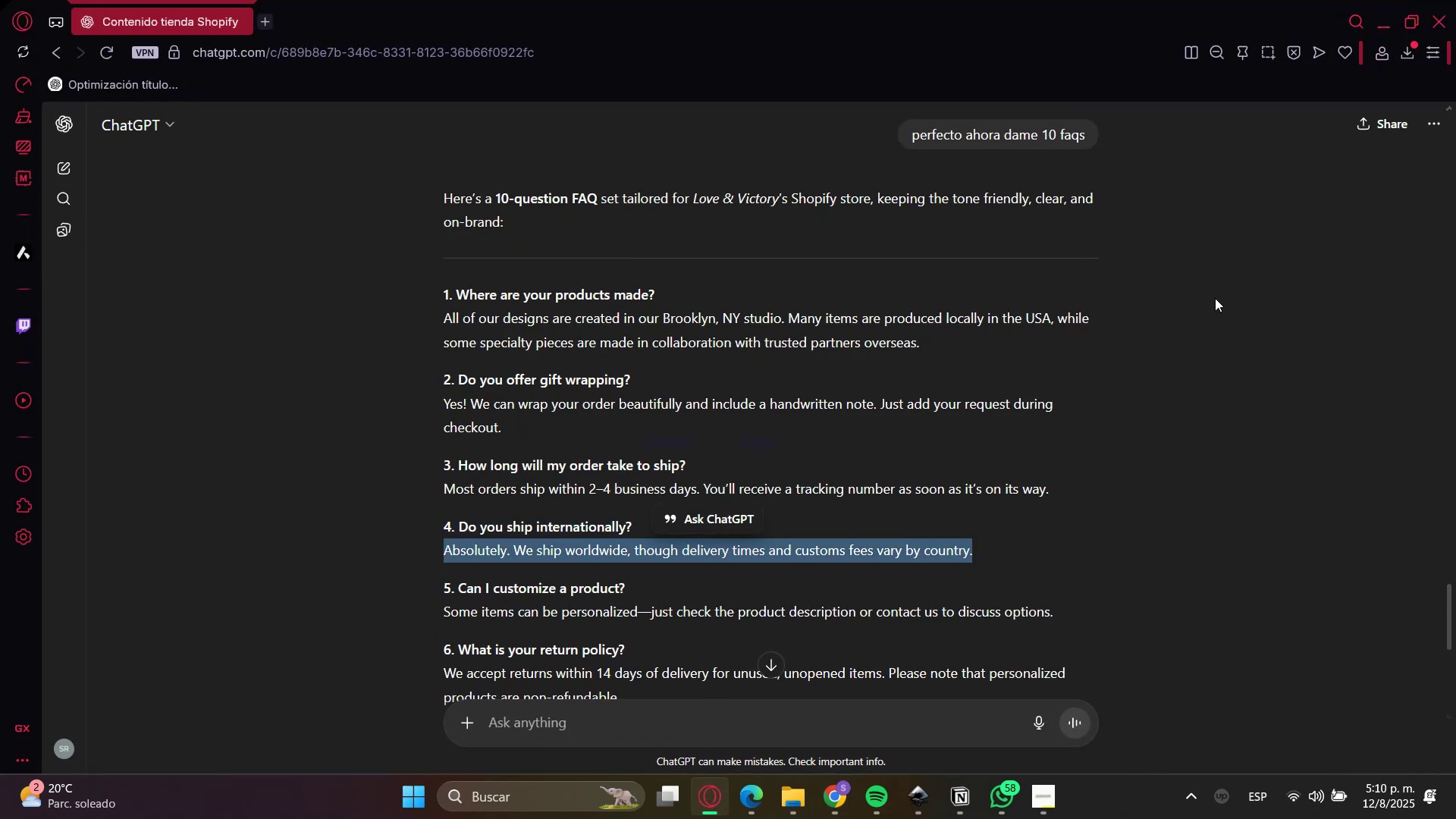 
key(Control+C)
 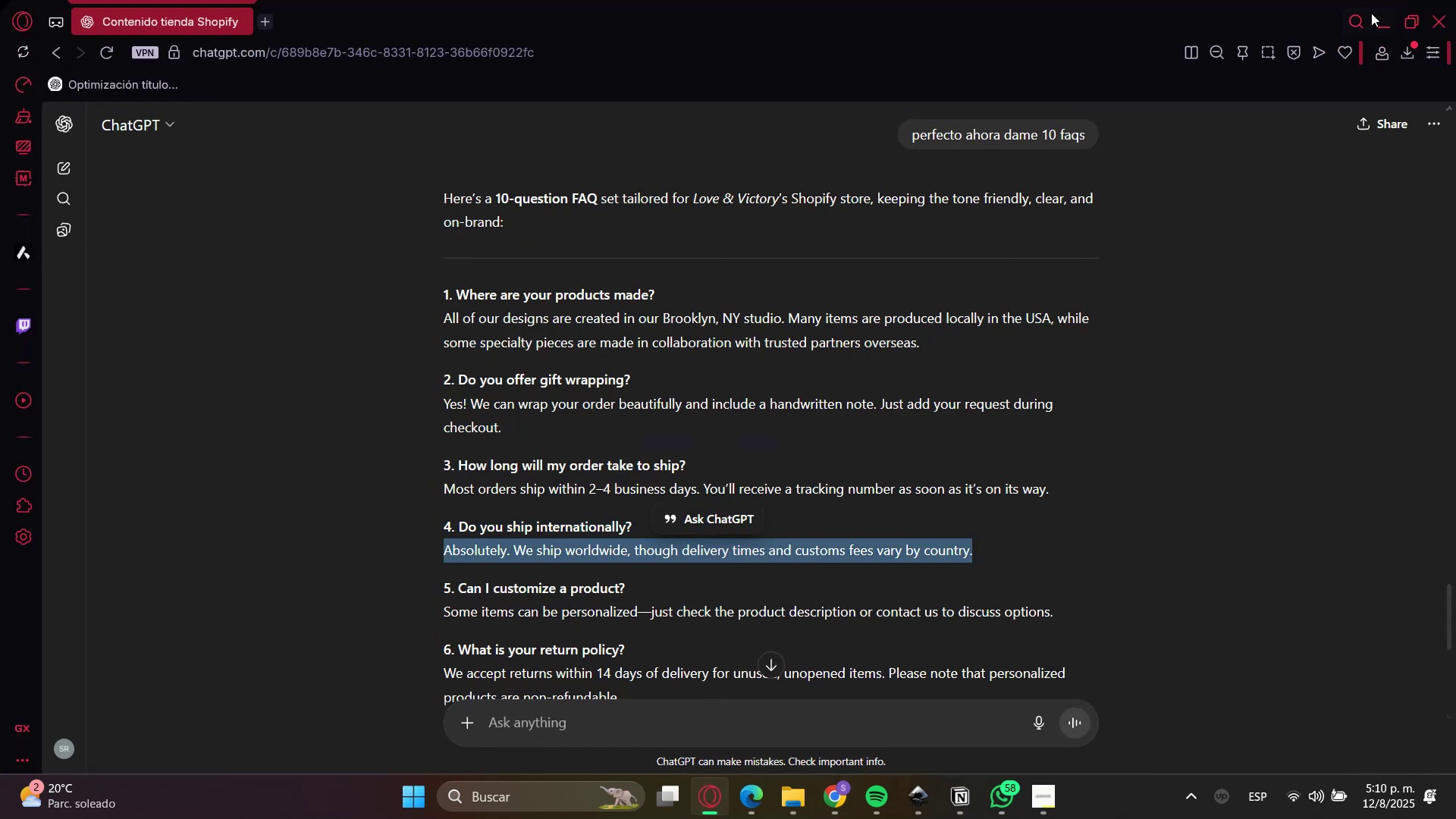 
left_click([1379, 2])
 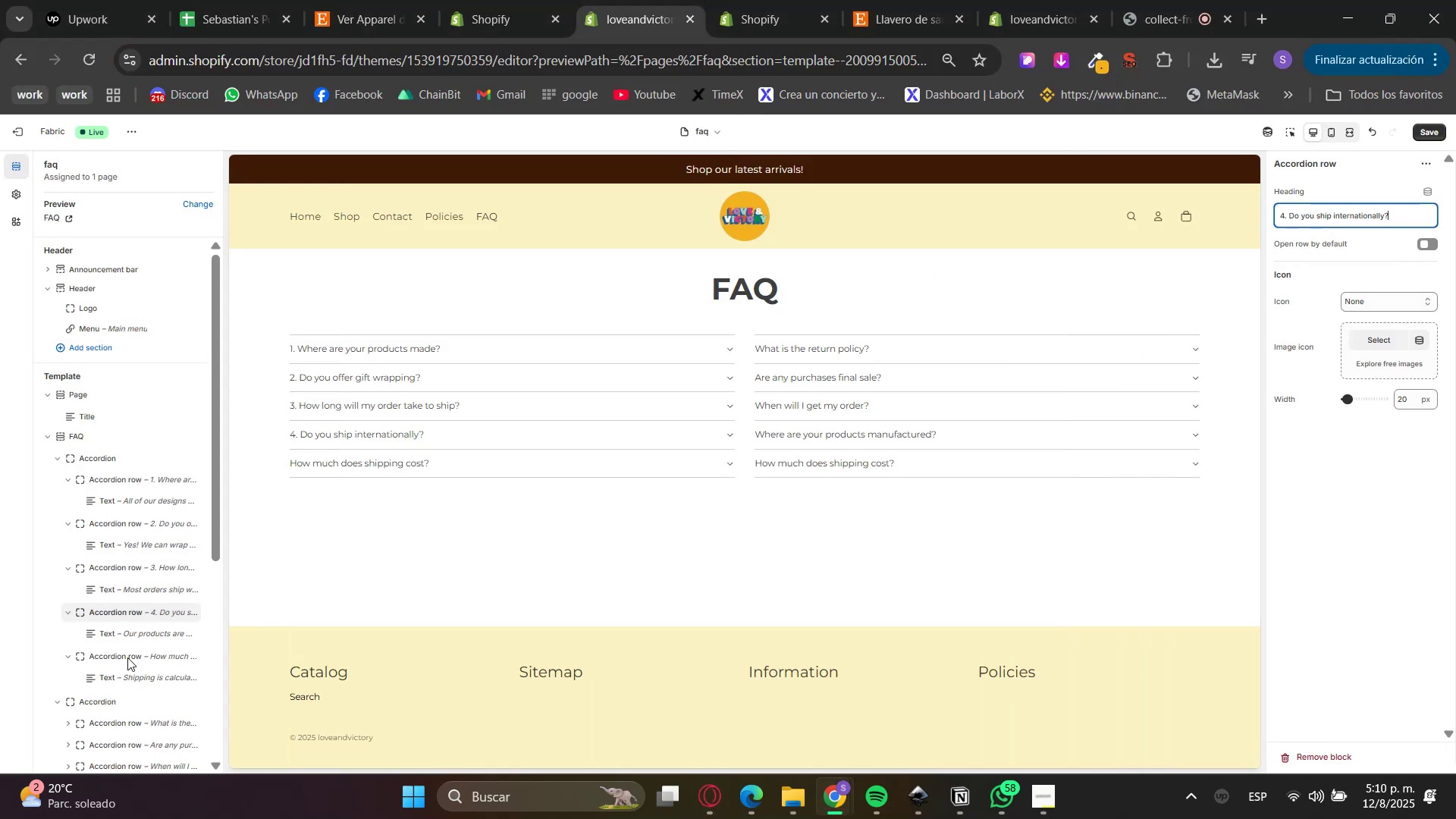 
left_click([114, 638])
 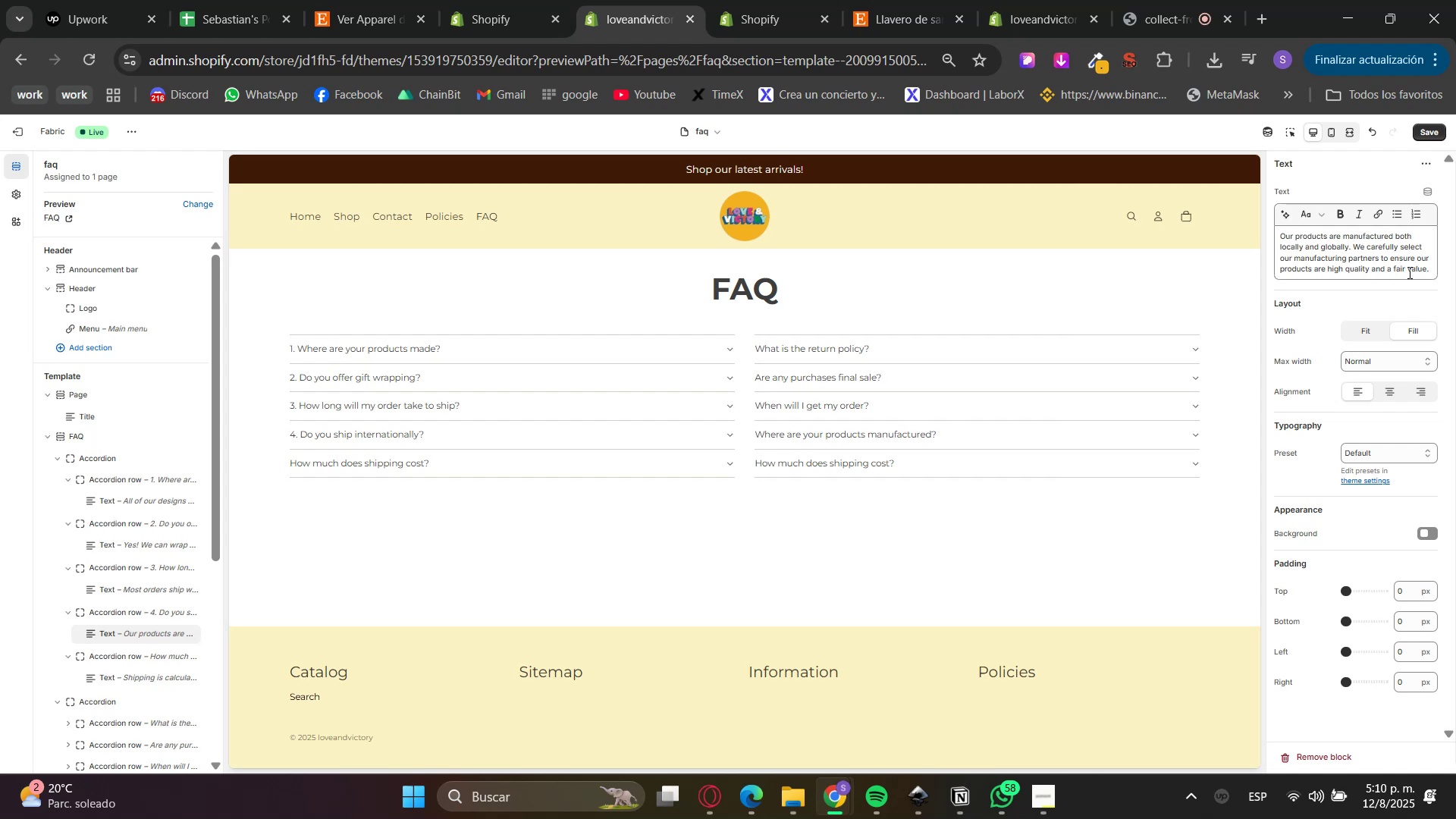 
key(Control+ControlLeft)
 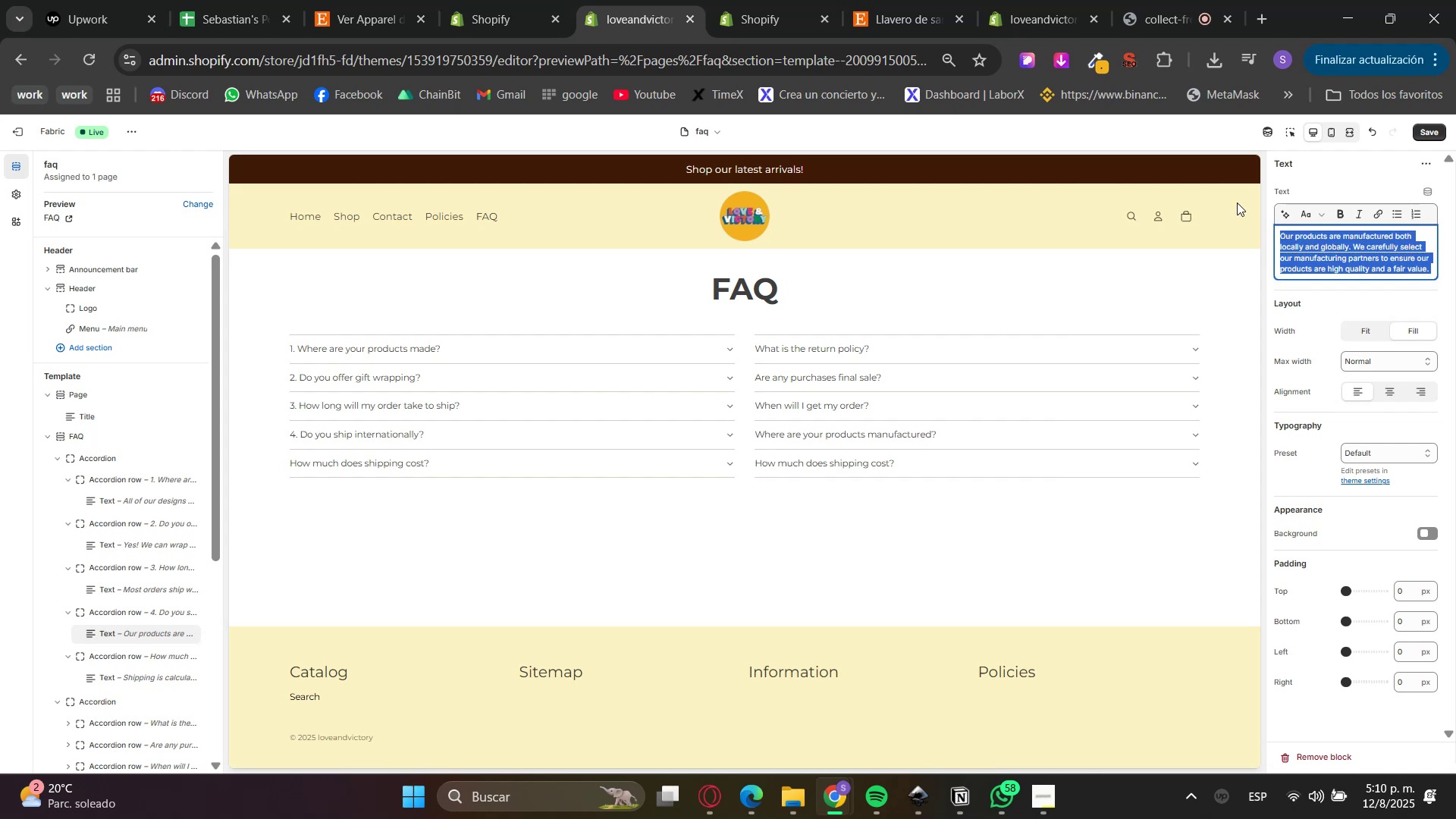 
key(Control+V)
 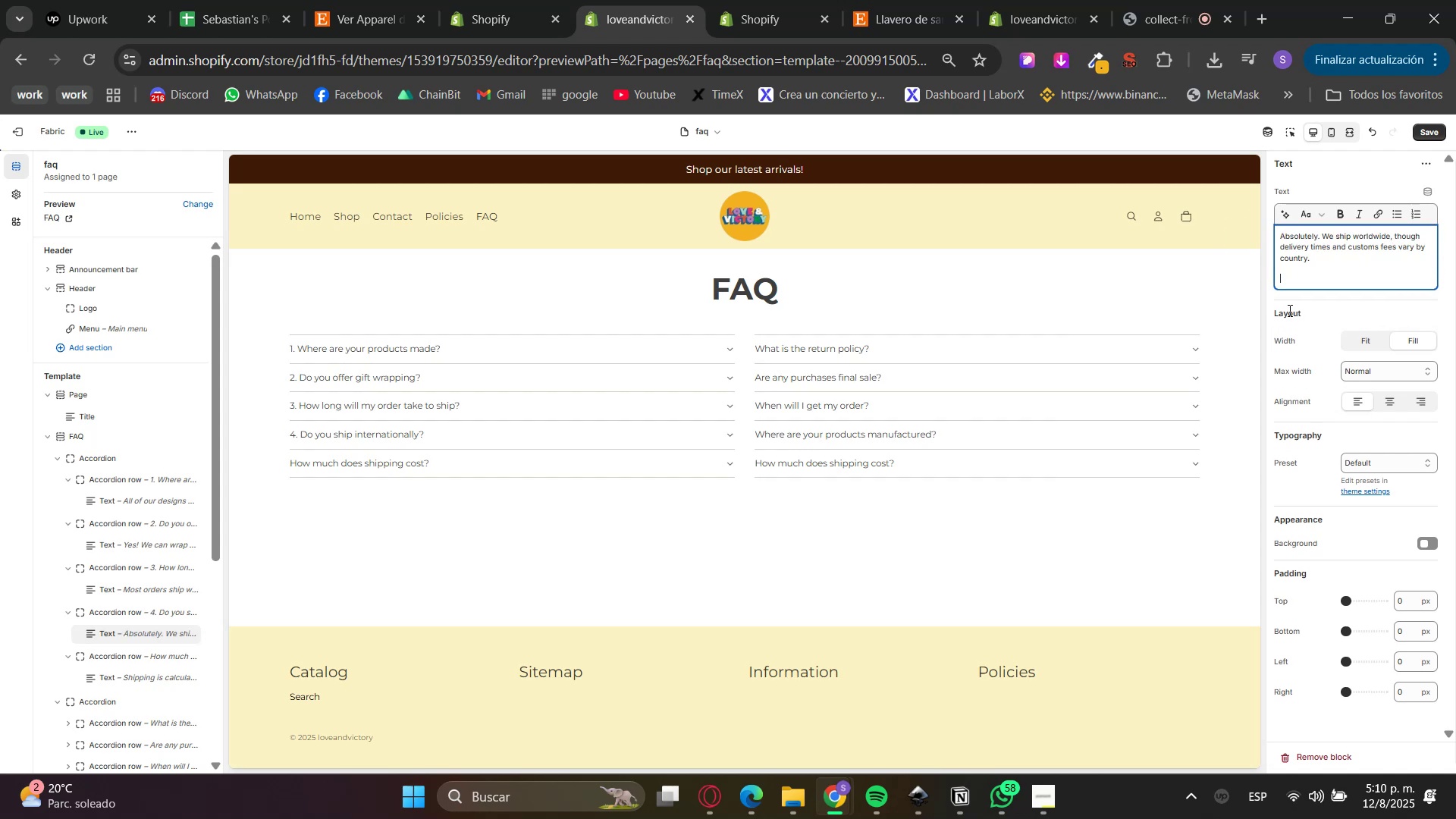 
key(Backspace)
 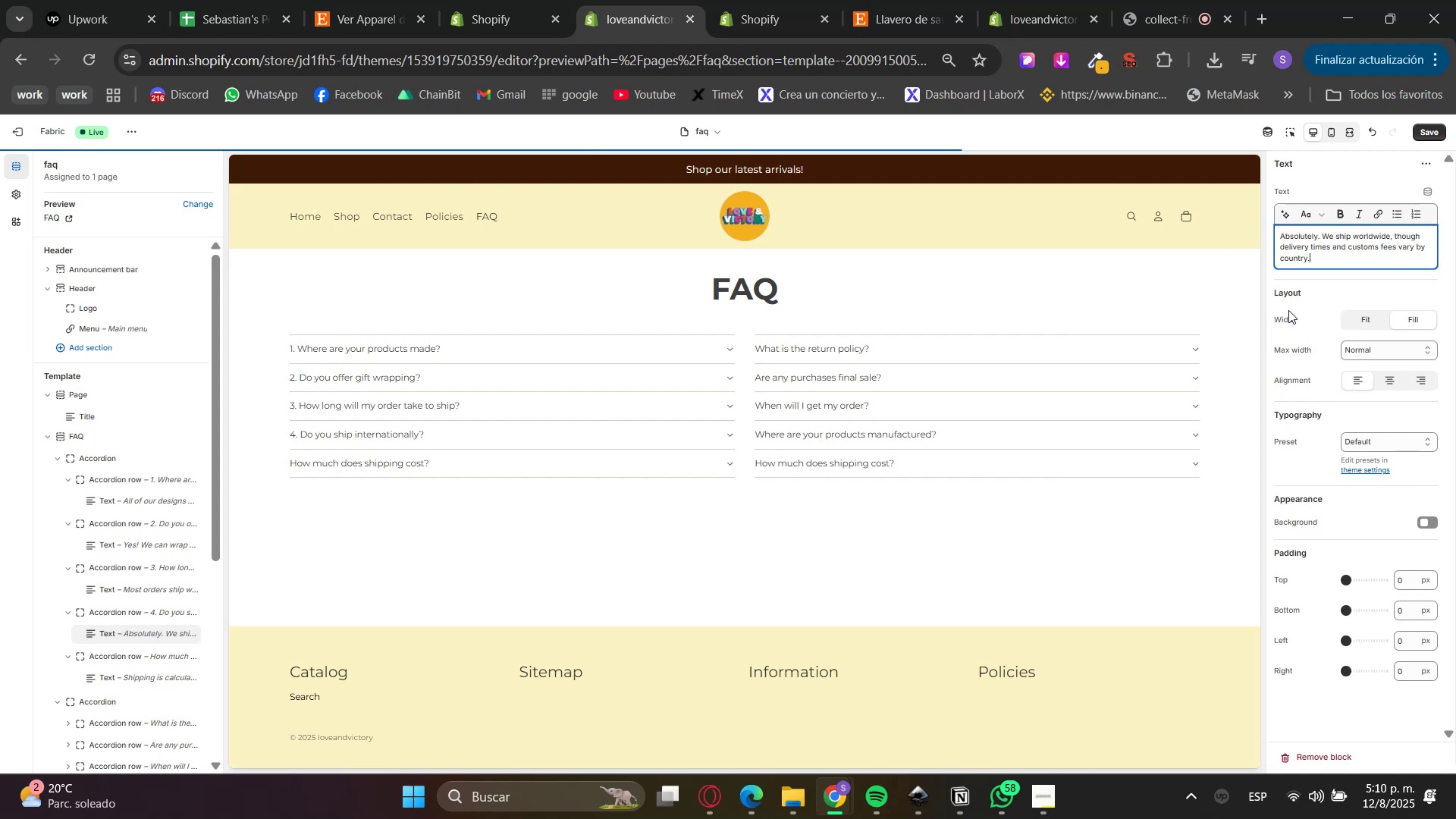 
left_click([1294, 305])
 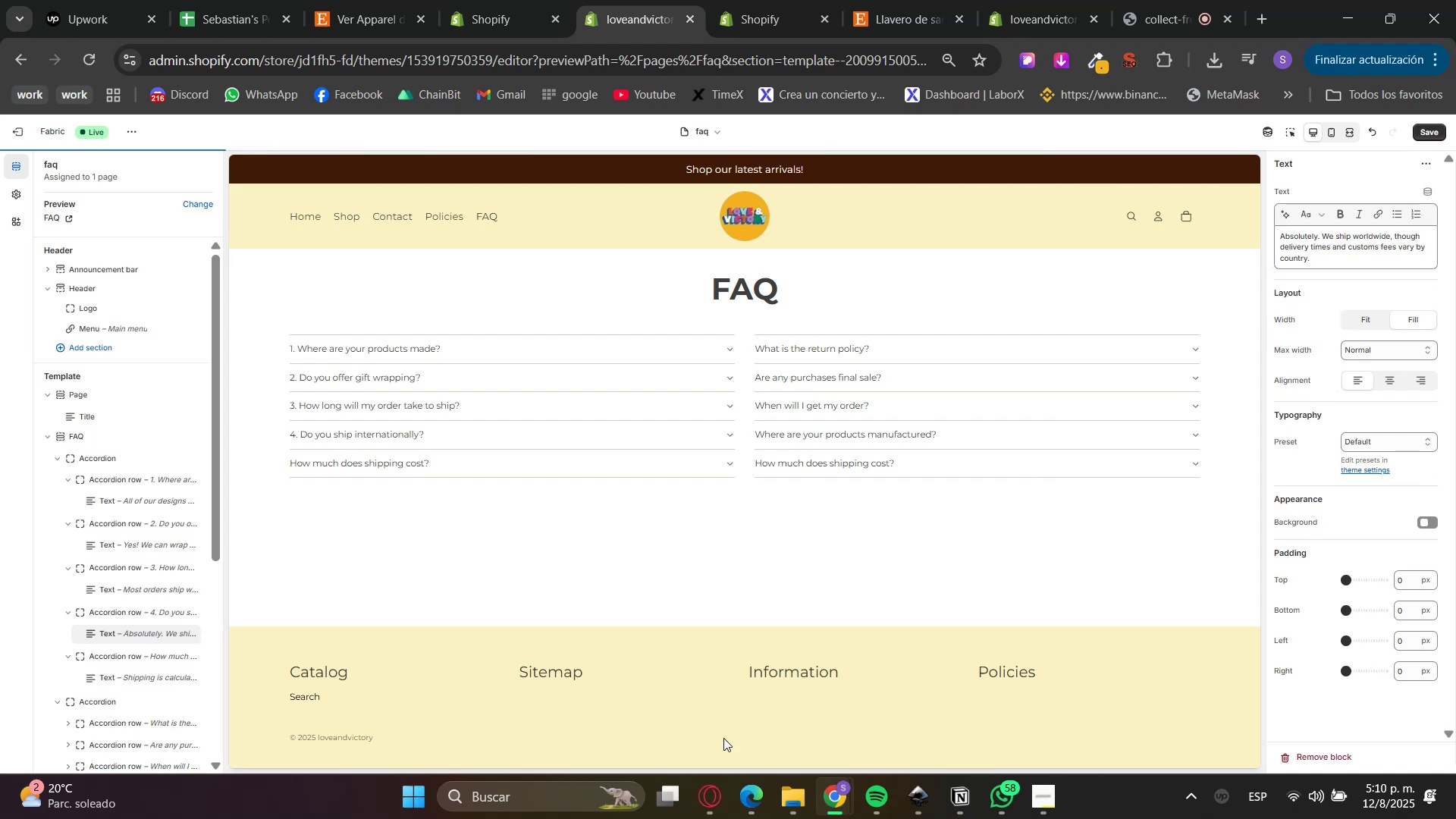 
left_click([709, 804])
 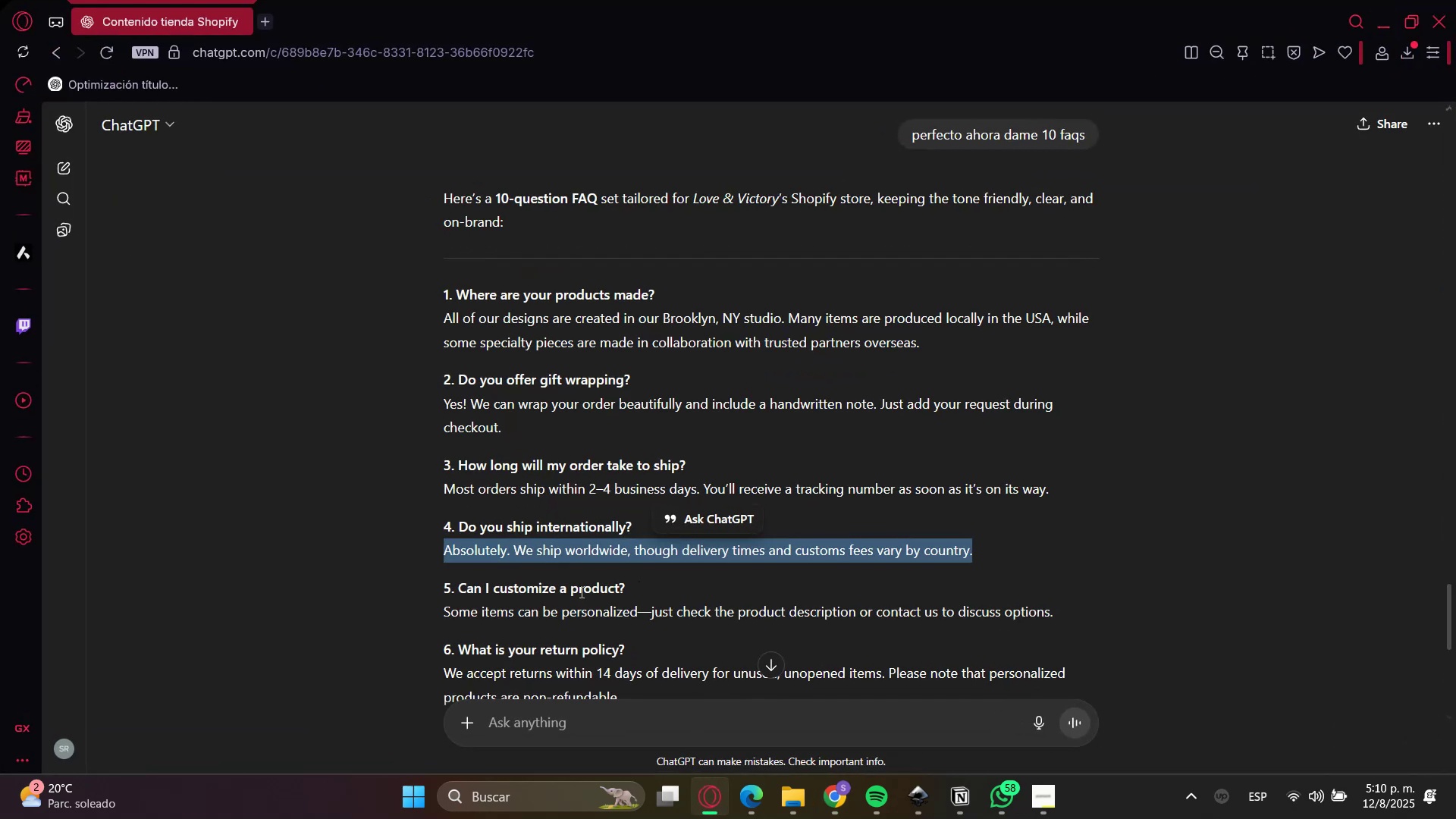 
double_click([578, 591])
 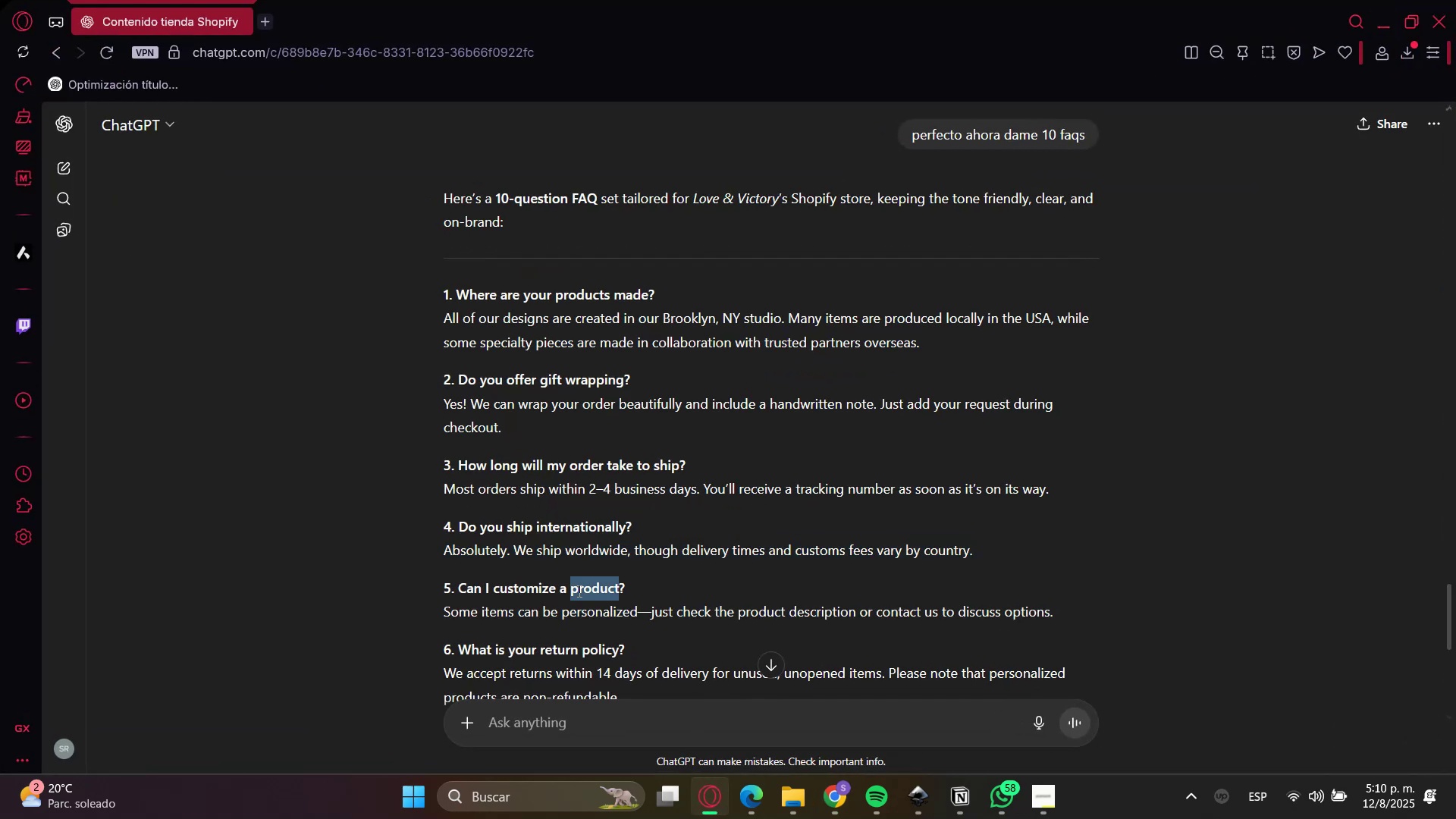 
triple_click([578, 591])
 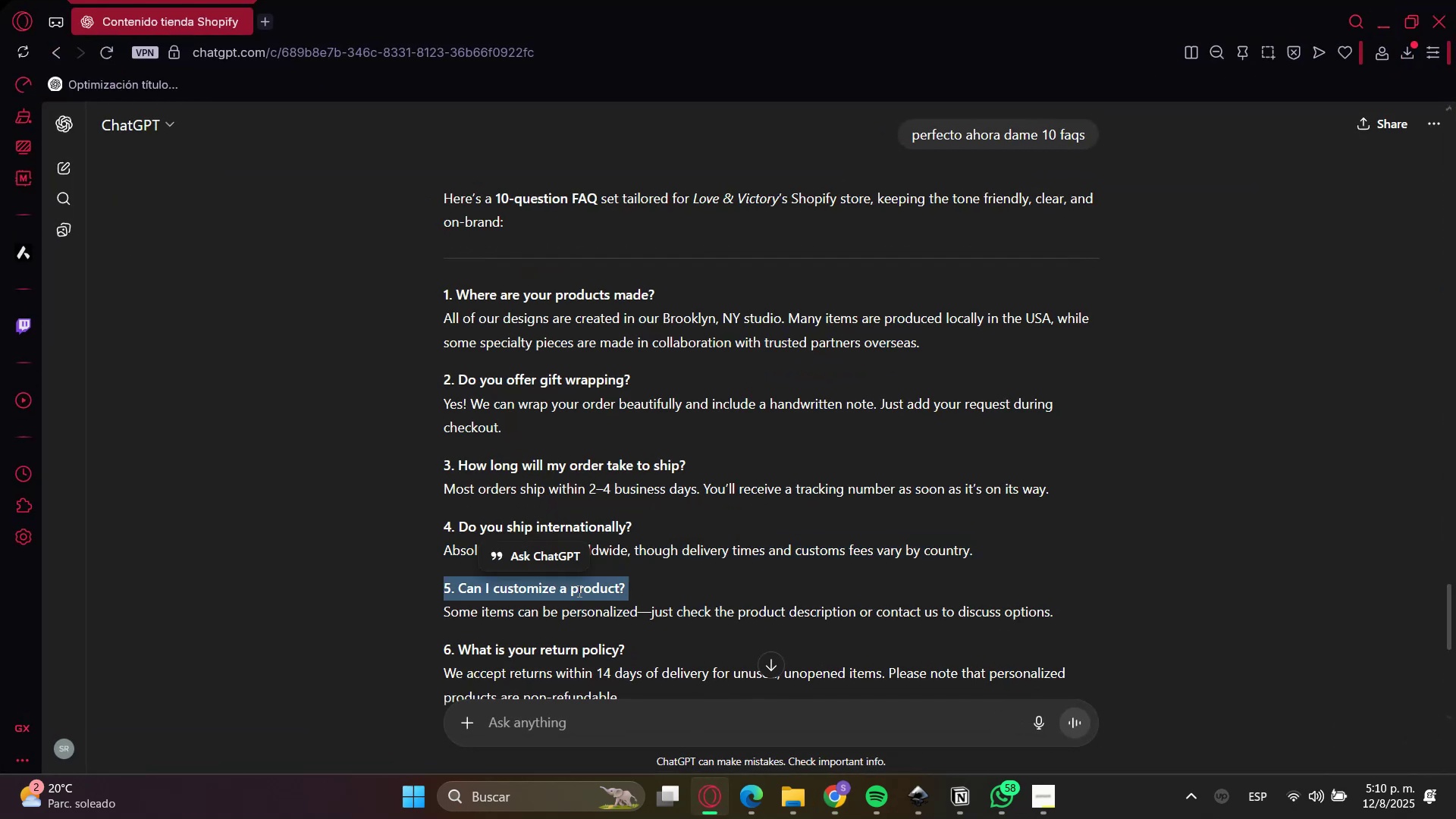 
key(Control+C)
 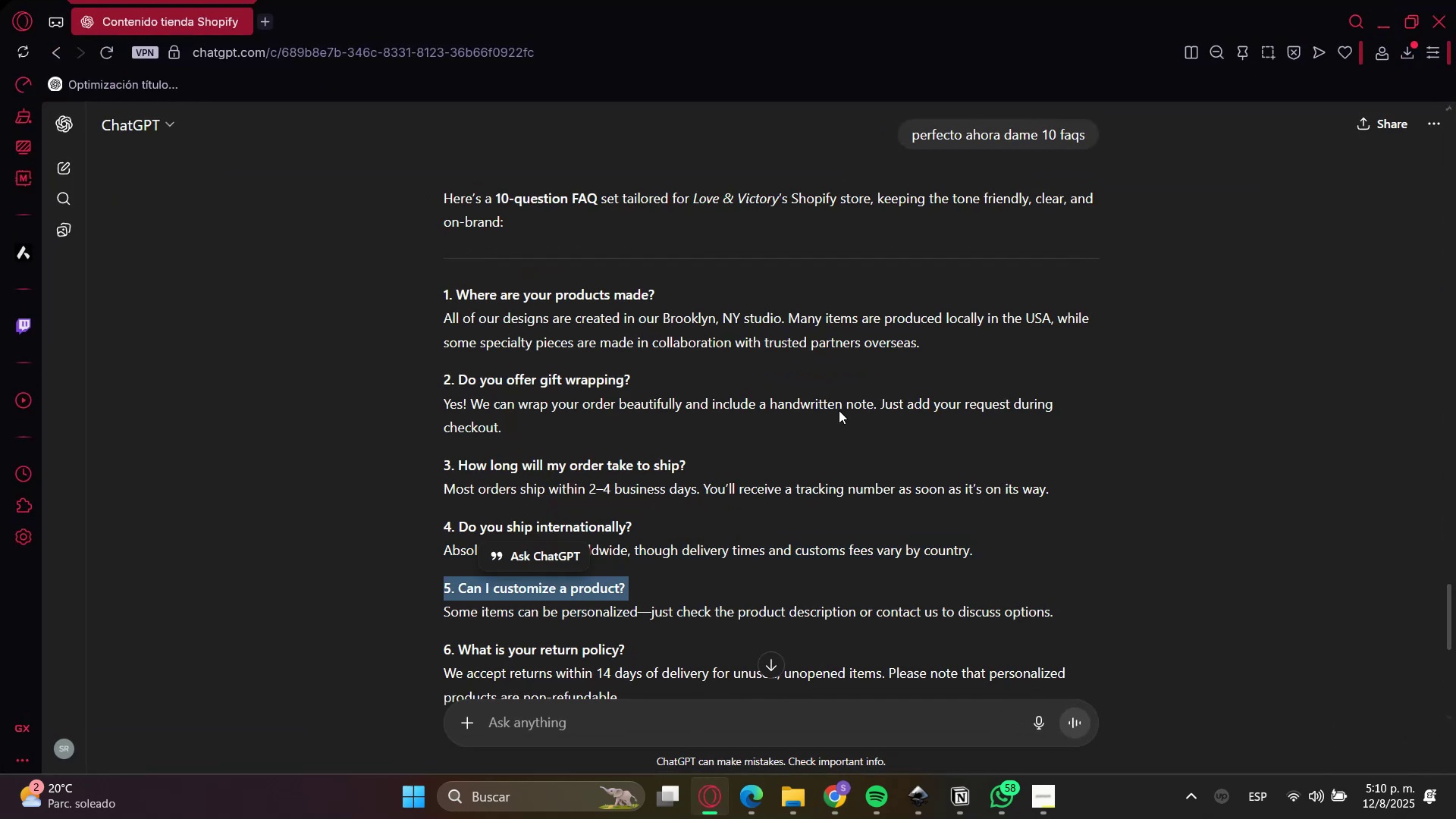 
key(Control+C)
 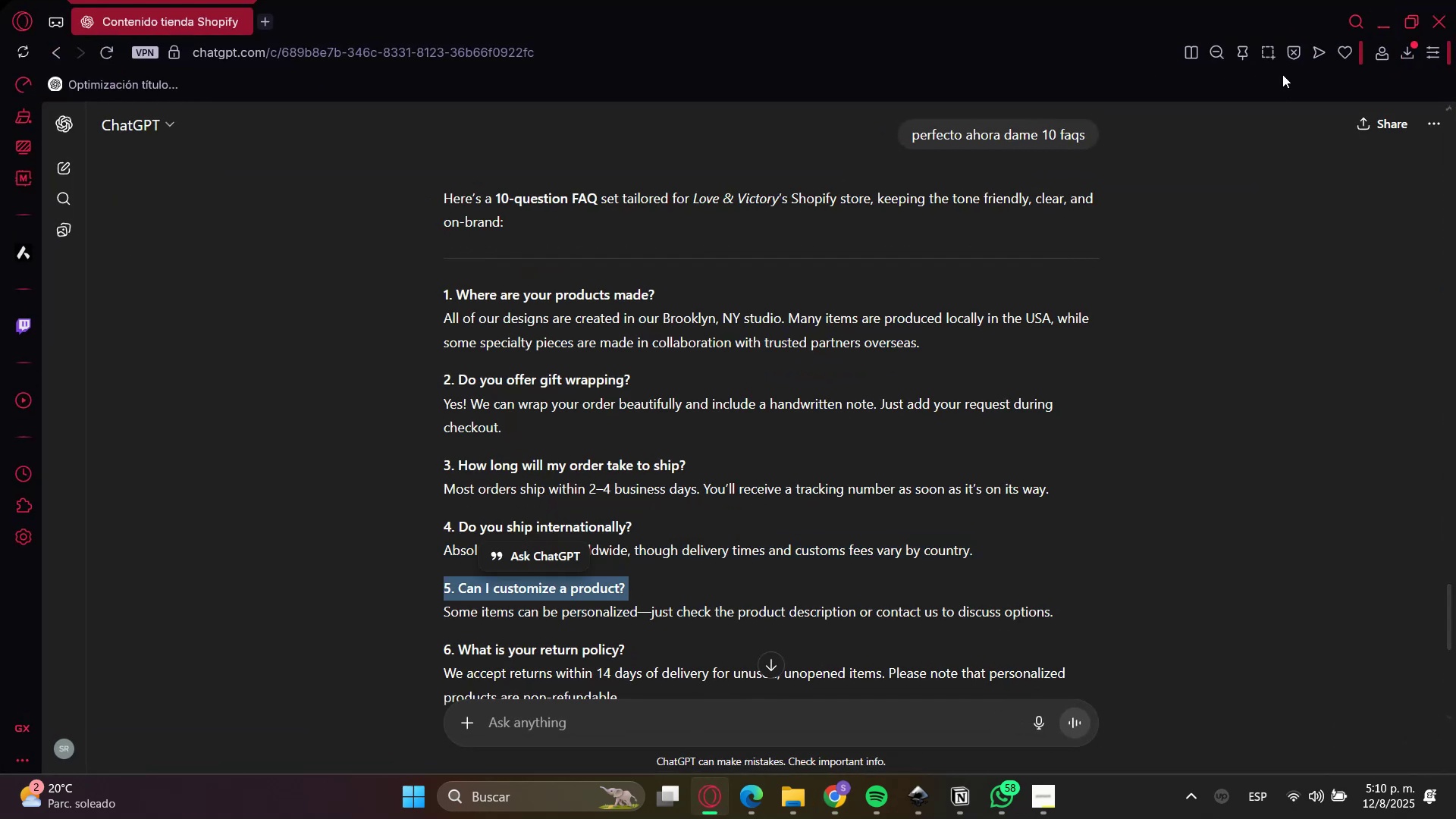 
key(Control+C)
 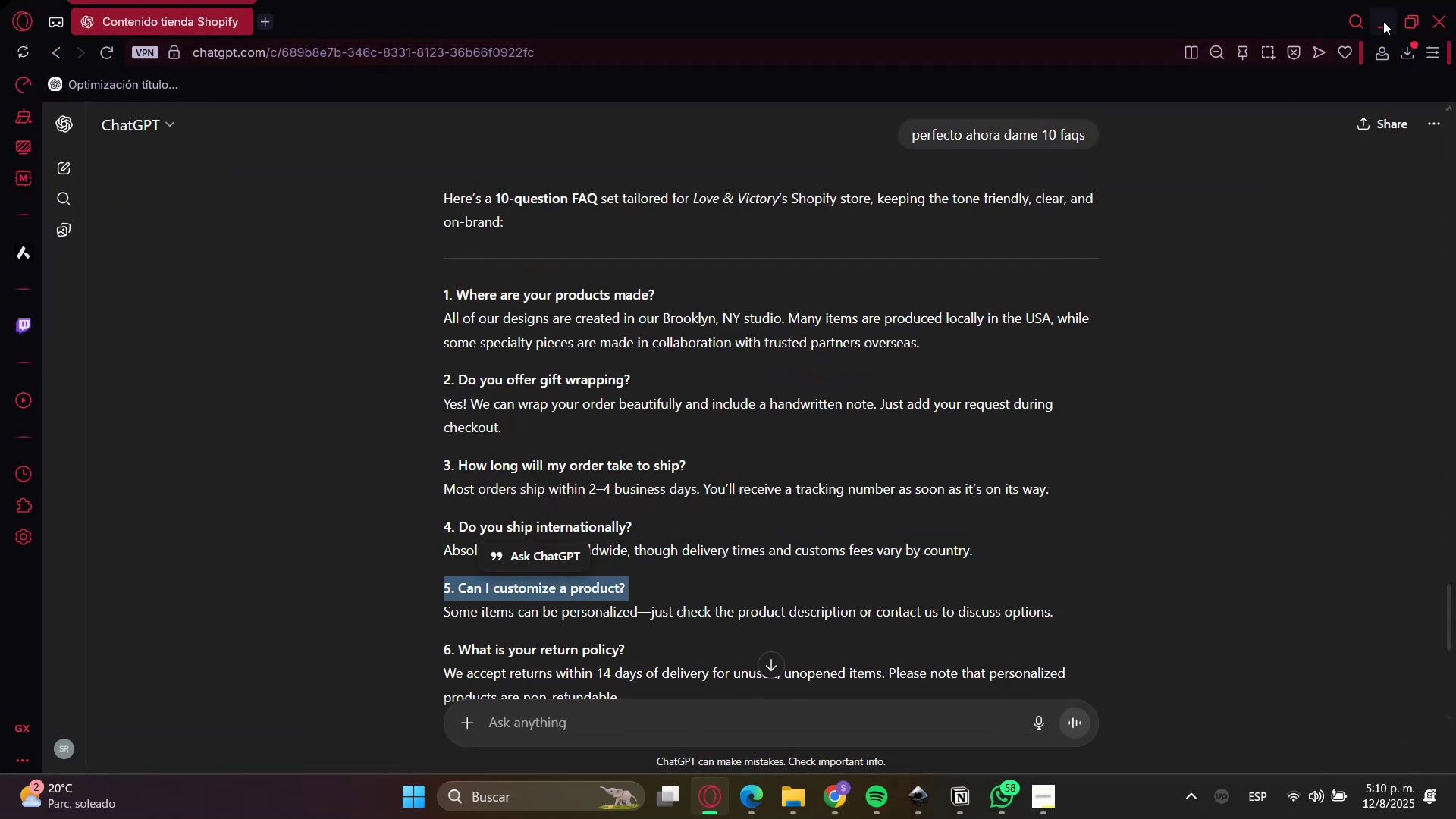 
left_click([1395, 14])
 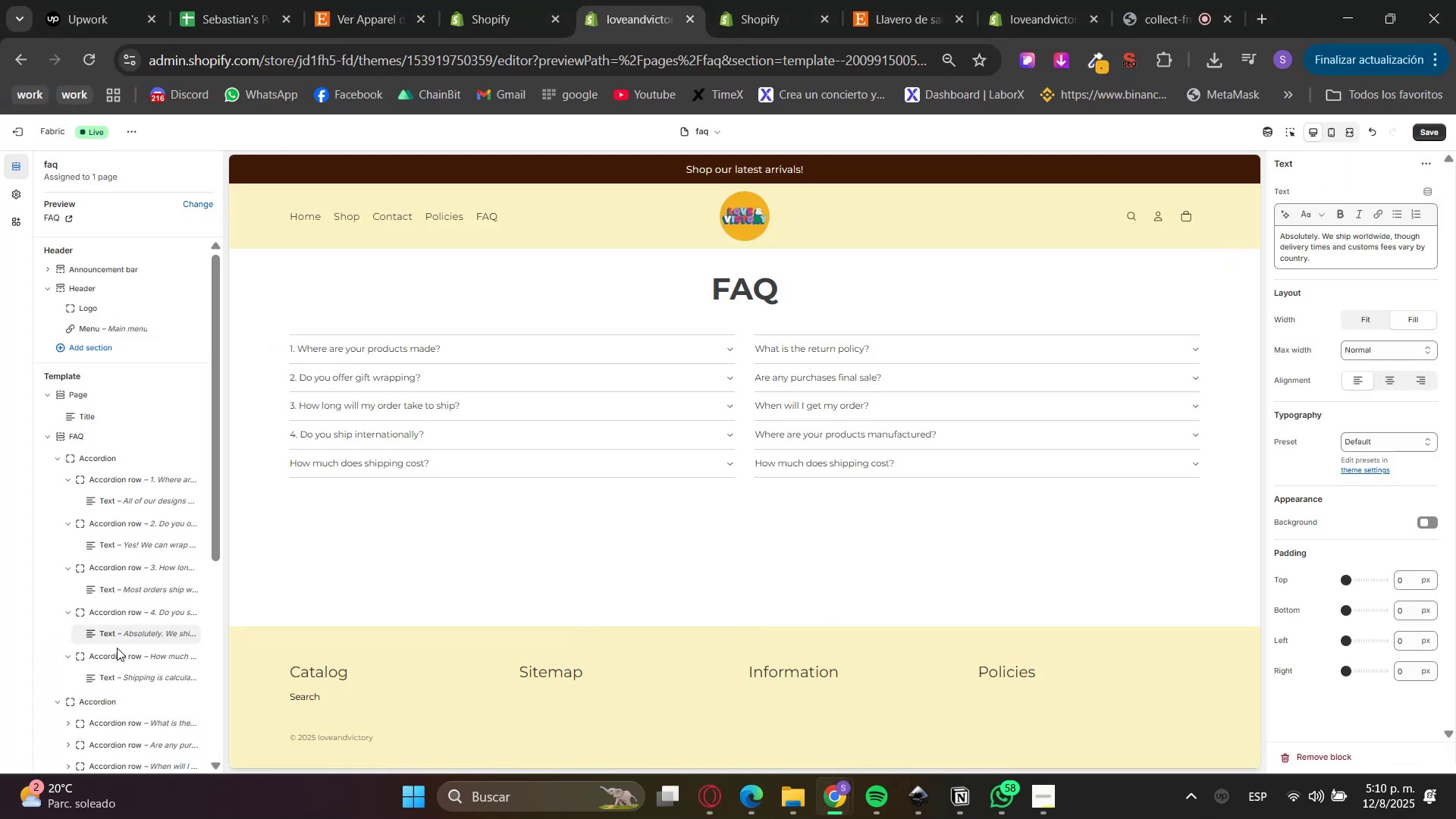 
left_click([109, 659])
 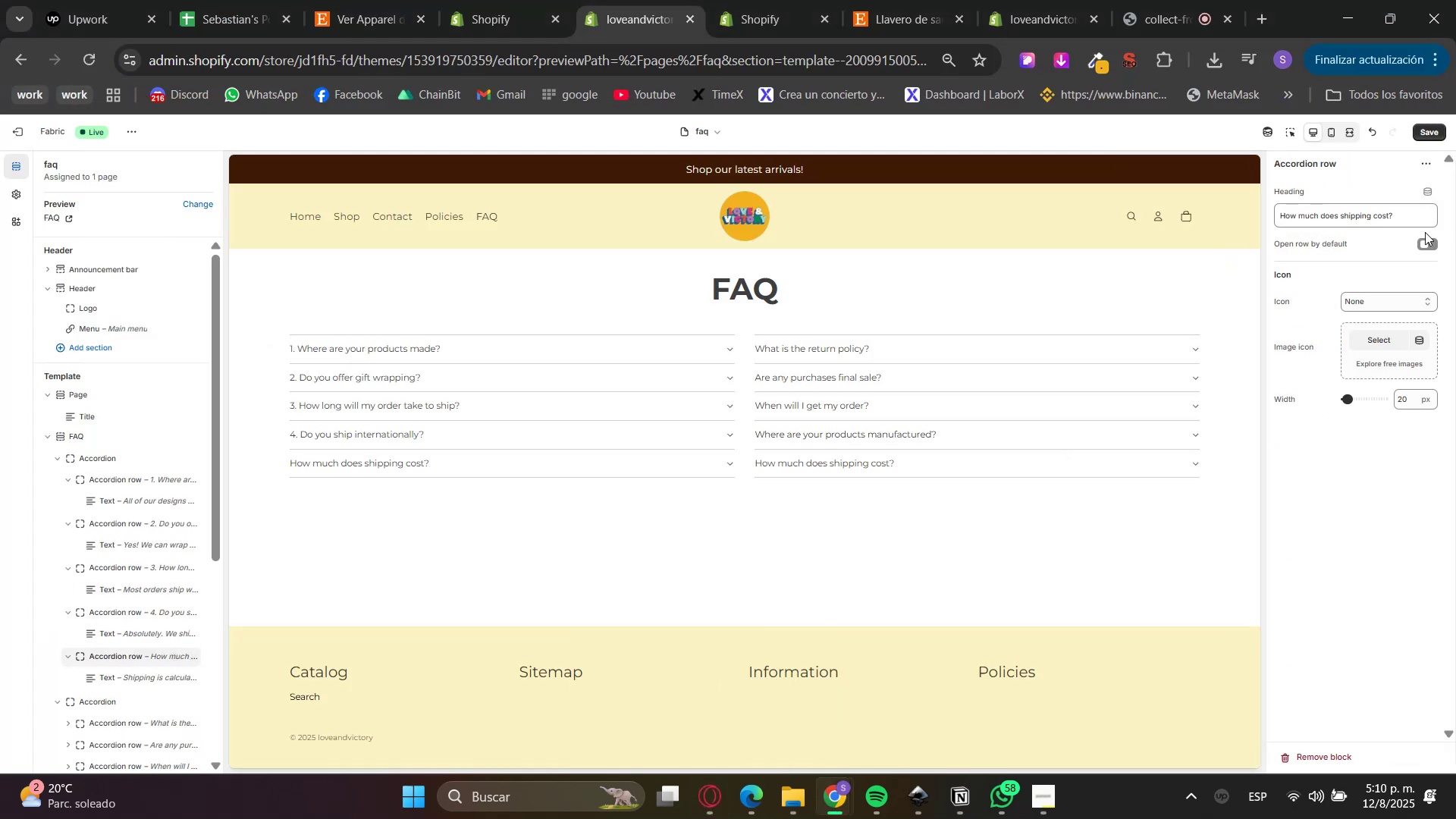 
key(Control+ControlLeft)
 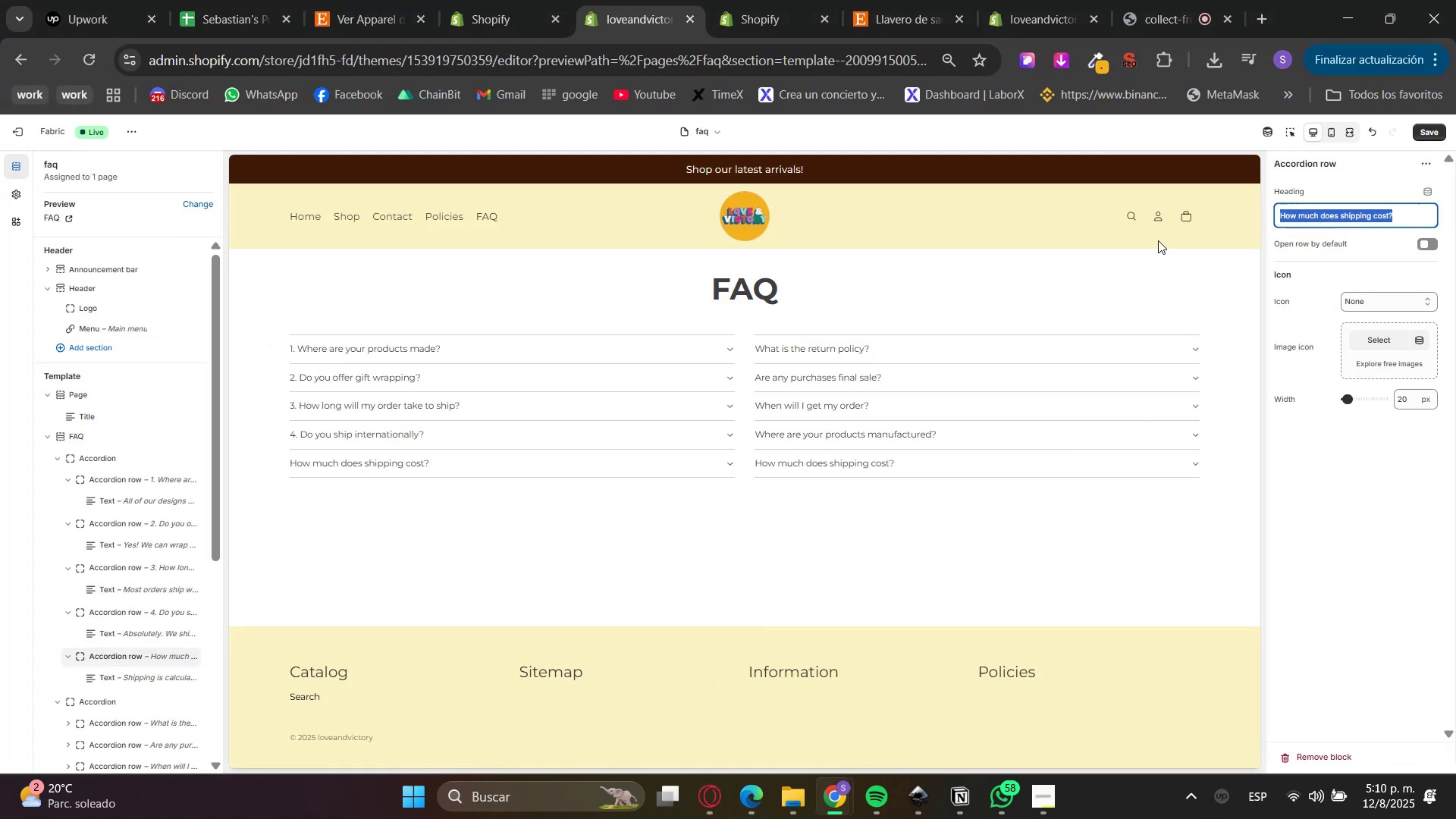 
key(Control+V)
 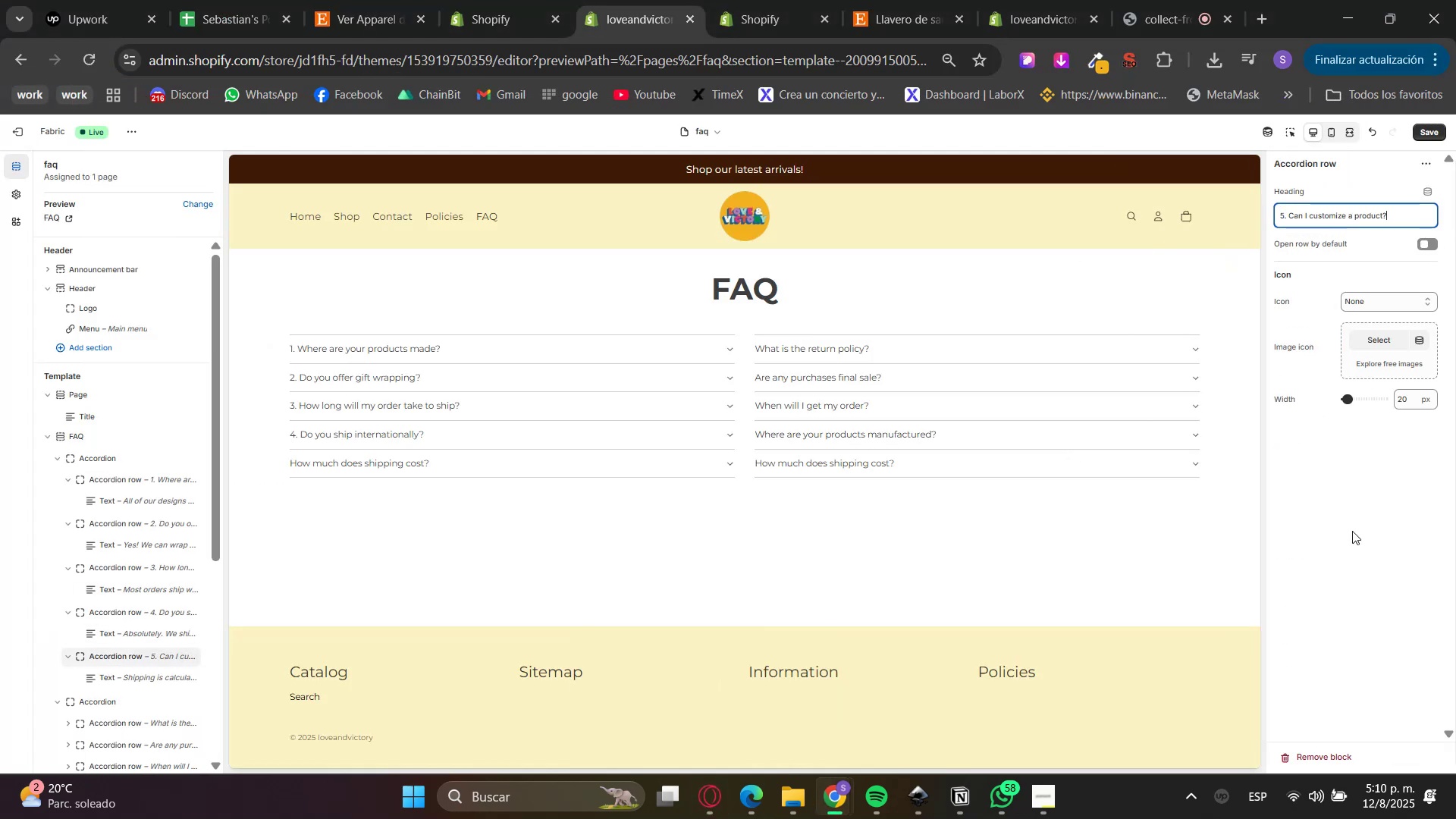 
left_click([1392, 569])
 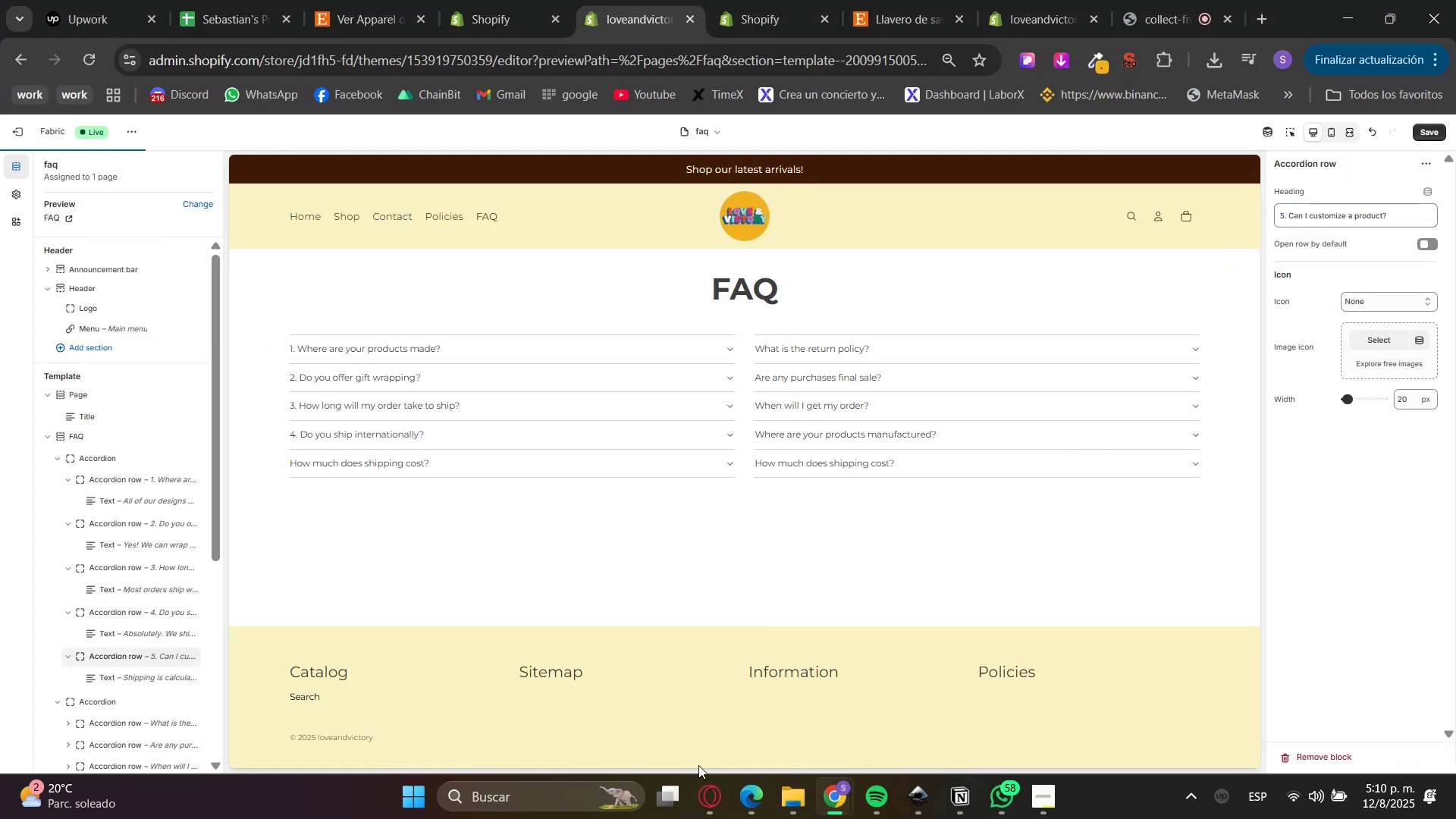 
left_click([708, 816])
 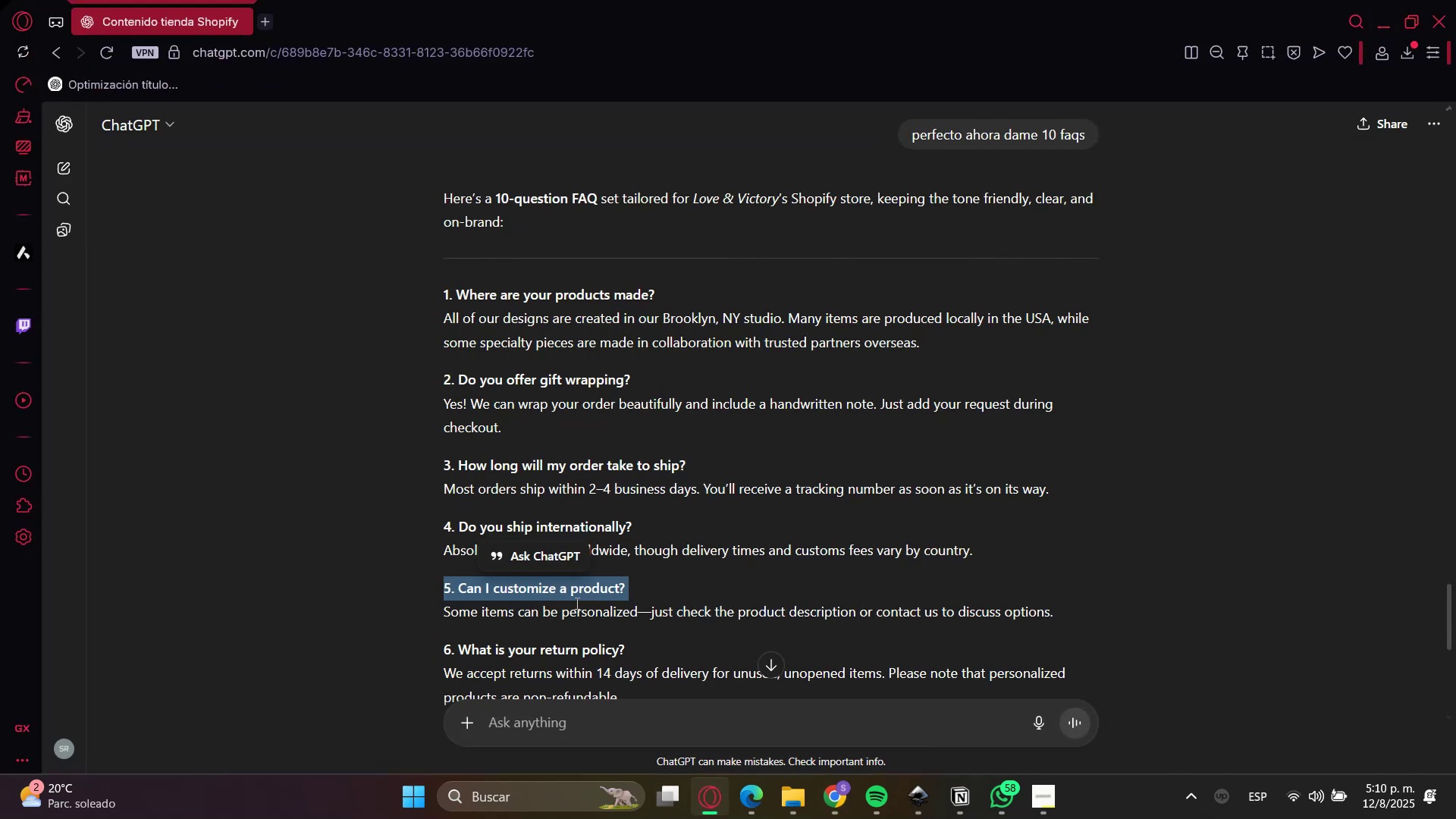 
double_click([574, 603])
 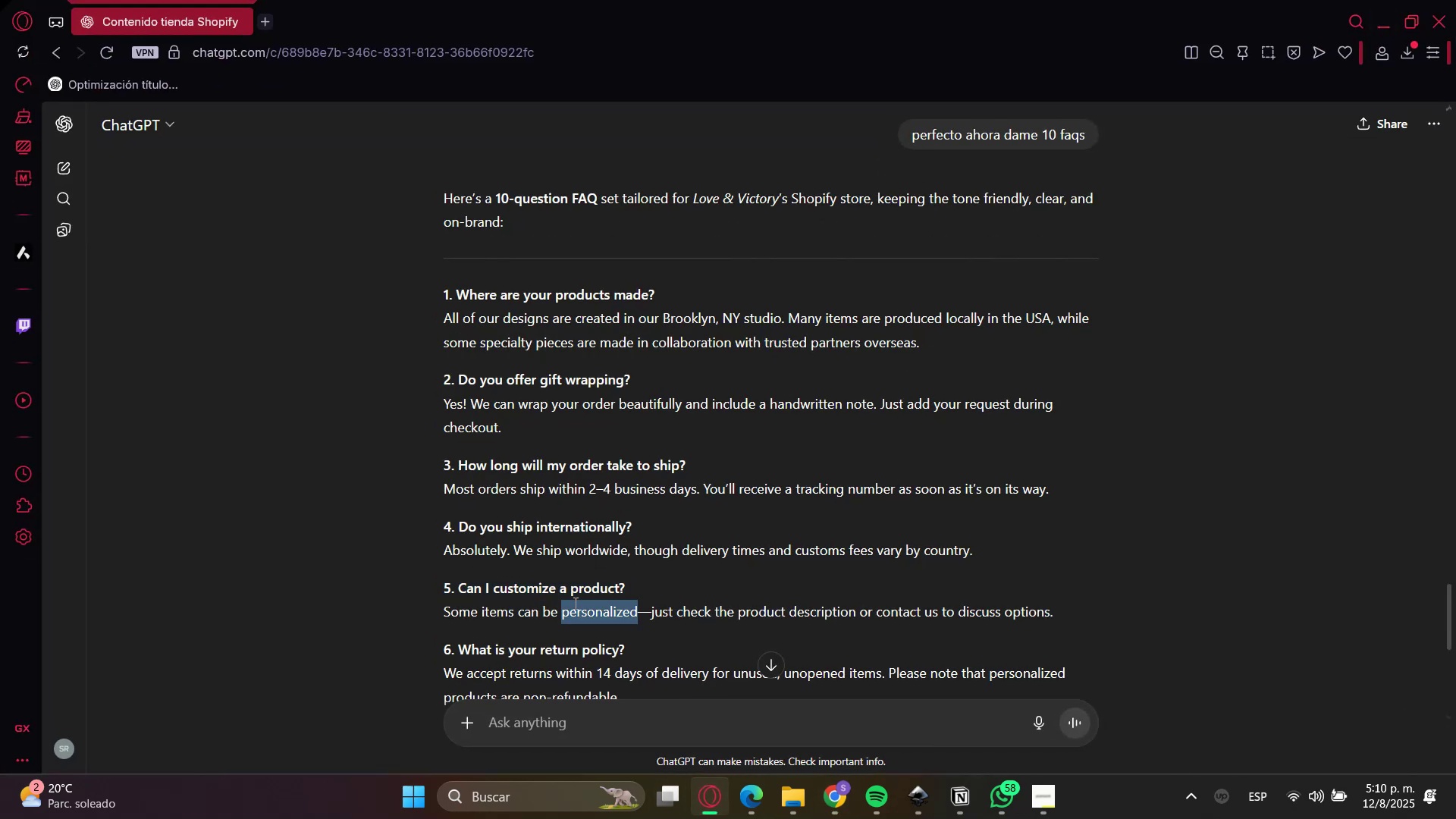 
triple_click([574, 603])
 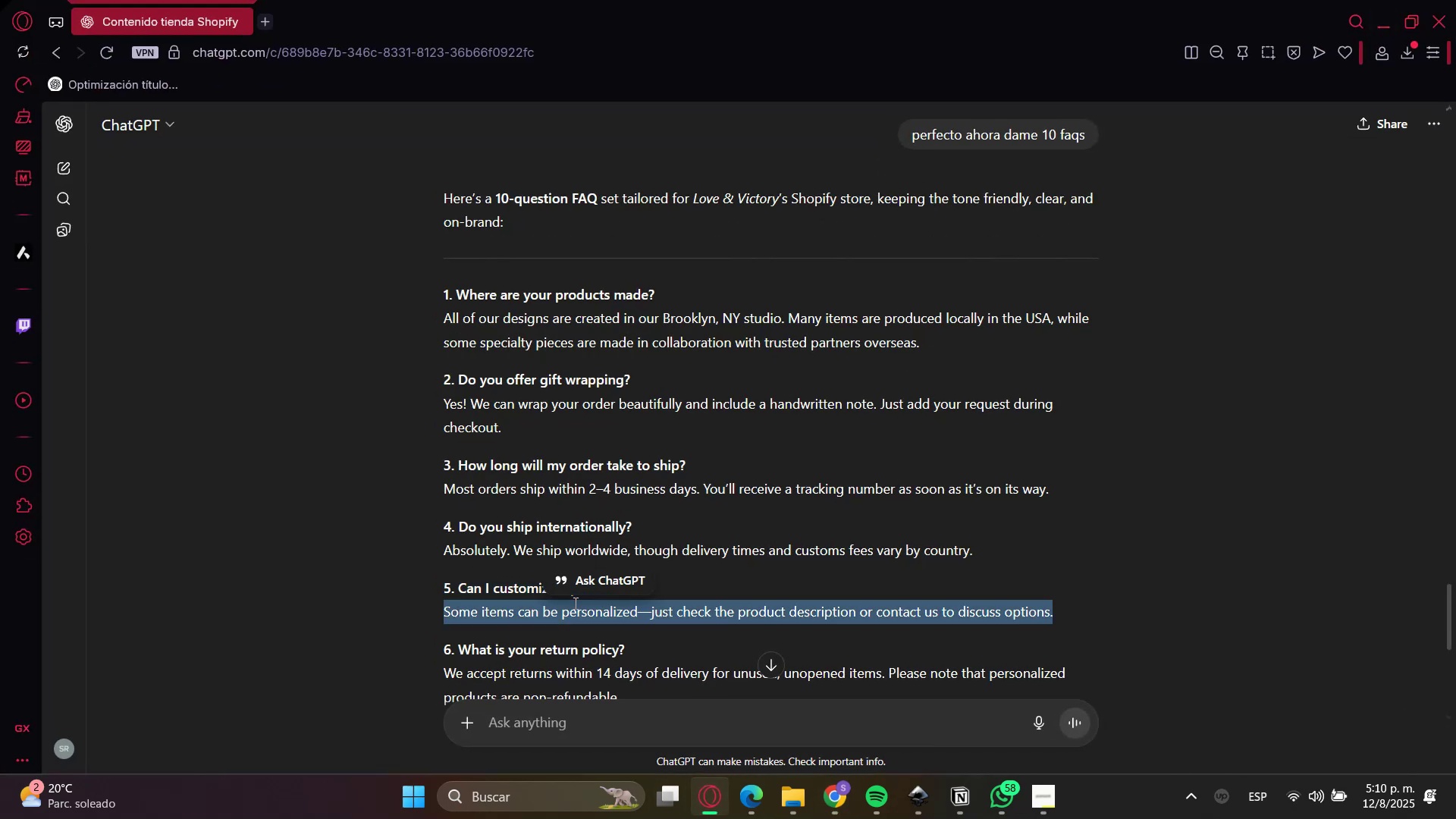 
key(Control+C)
 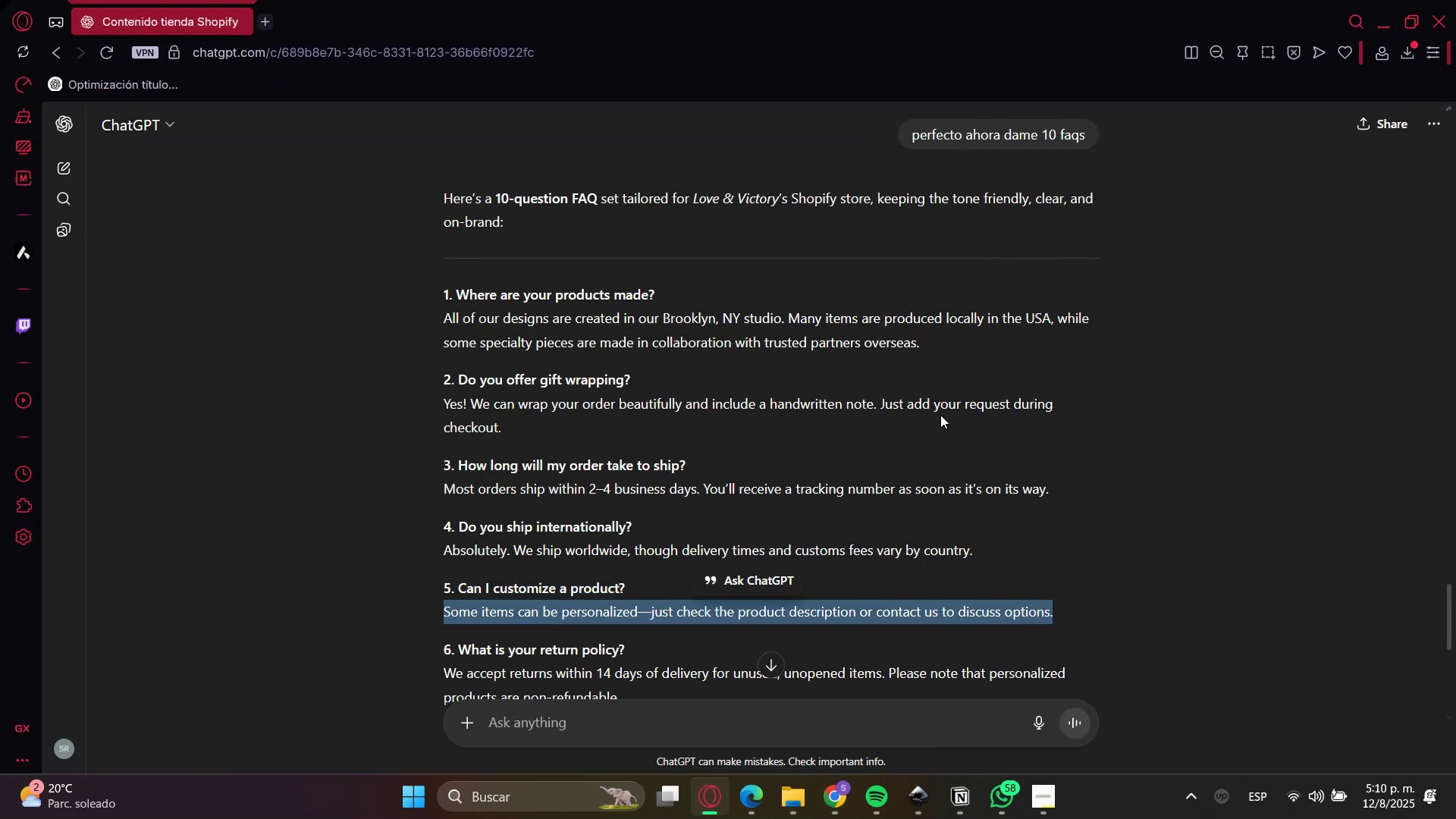 
key(Control+C)
 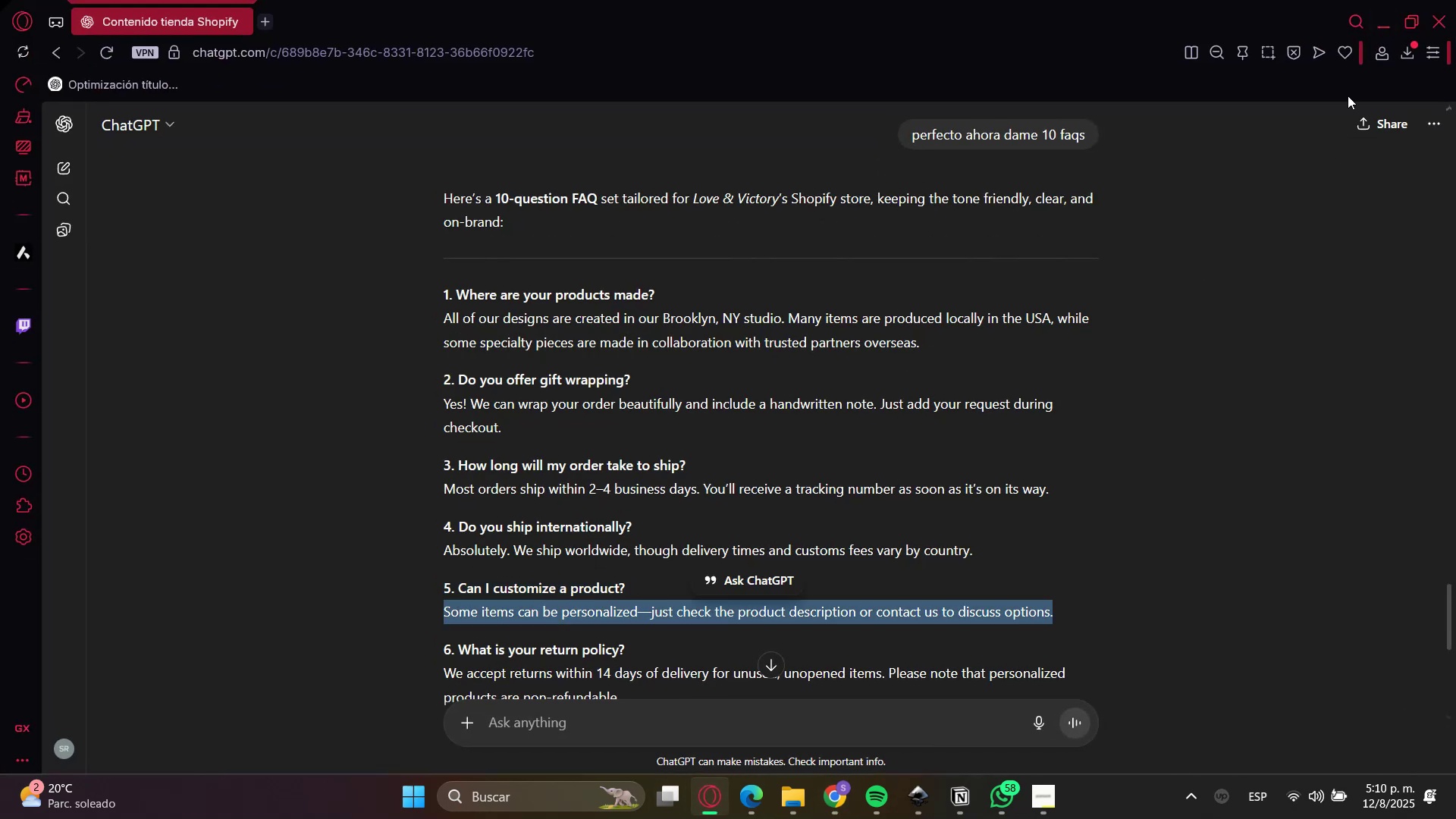 
key(Control+C)
 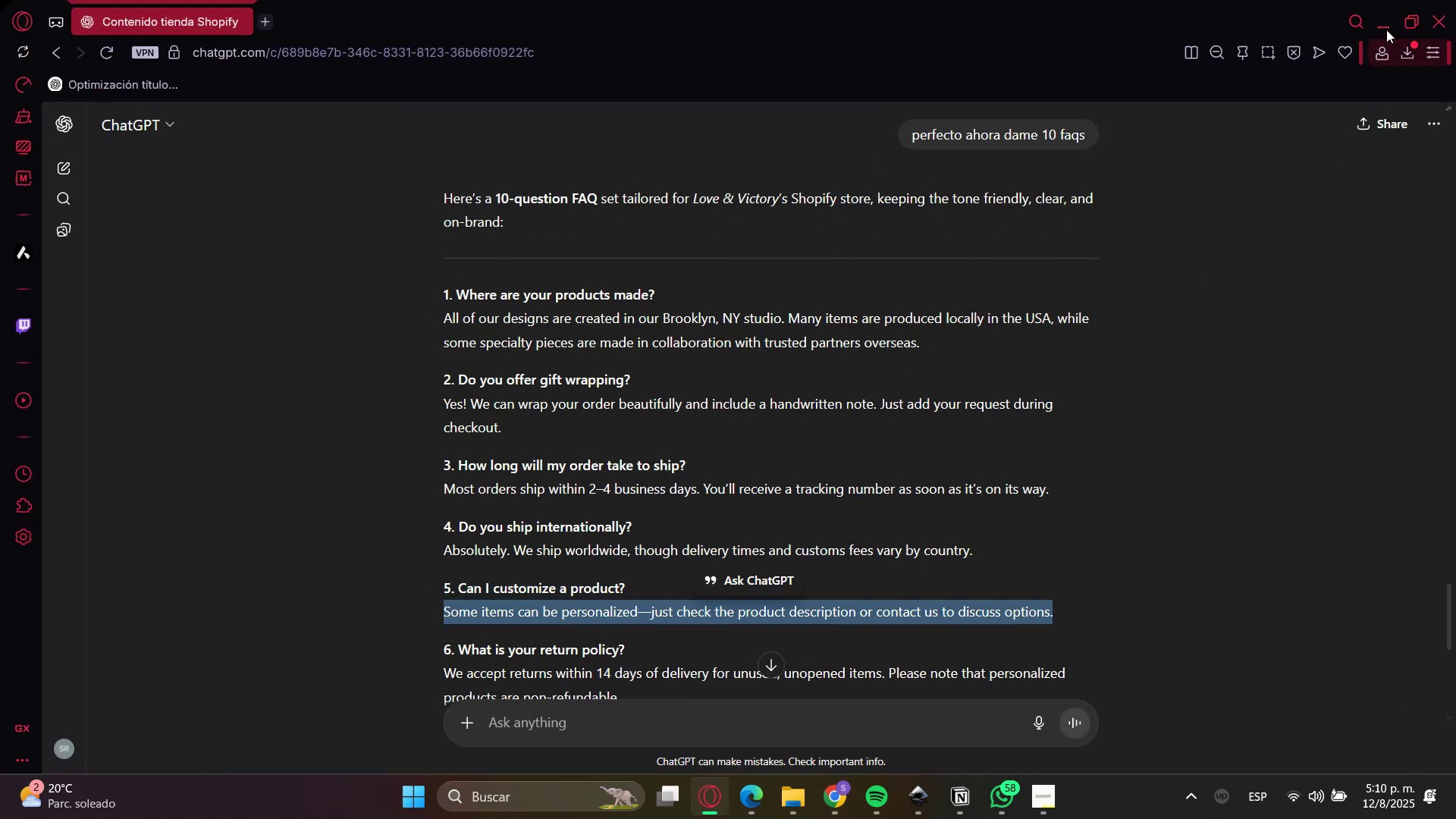 
left_click([1379, 15])
 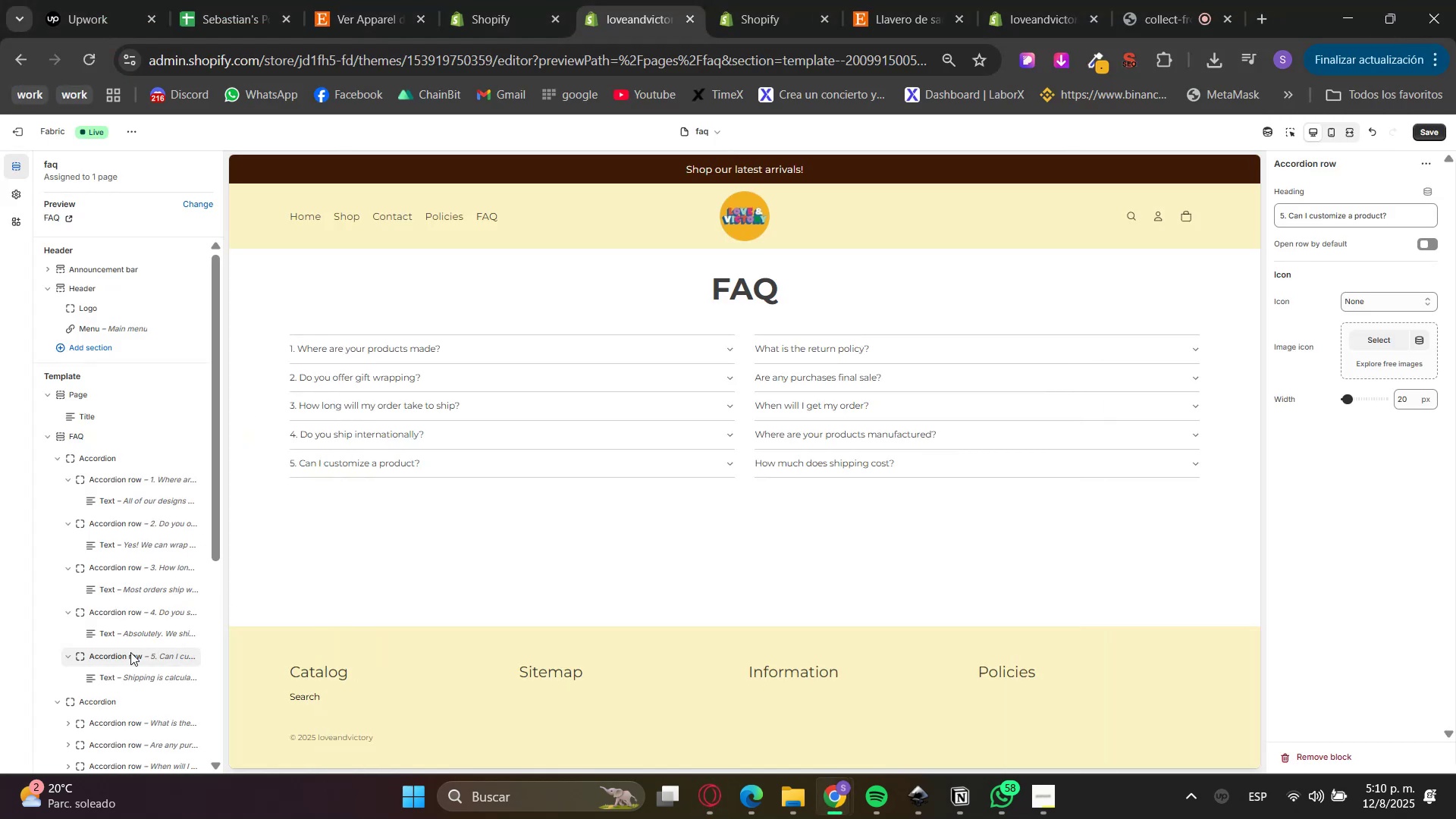 
left_click([121, 677])
 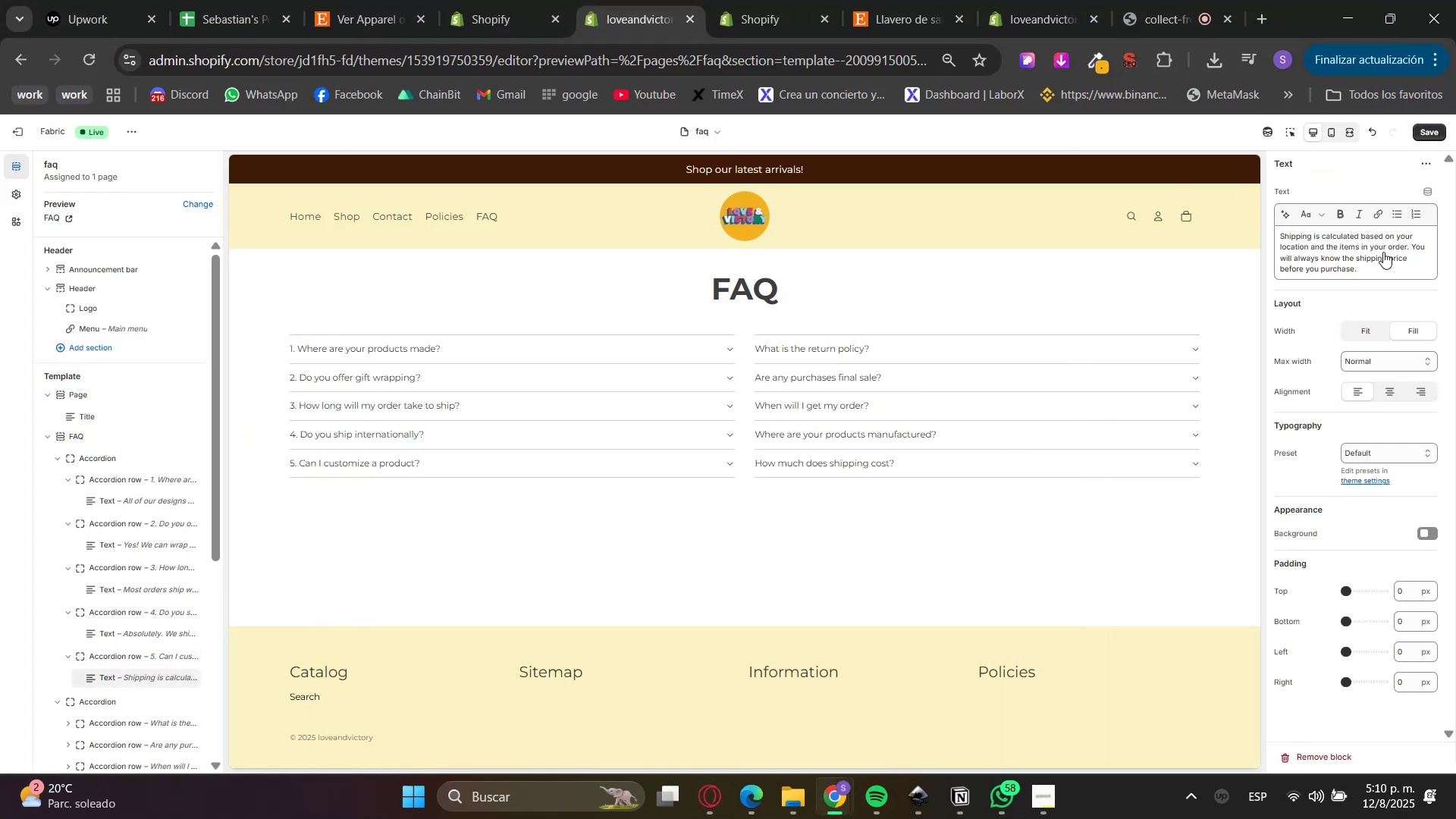 
key(Control+ControlLeft)
 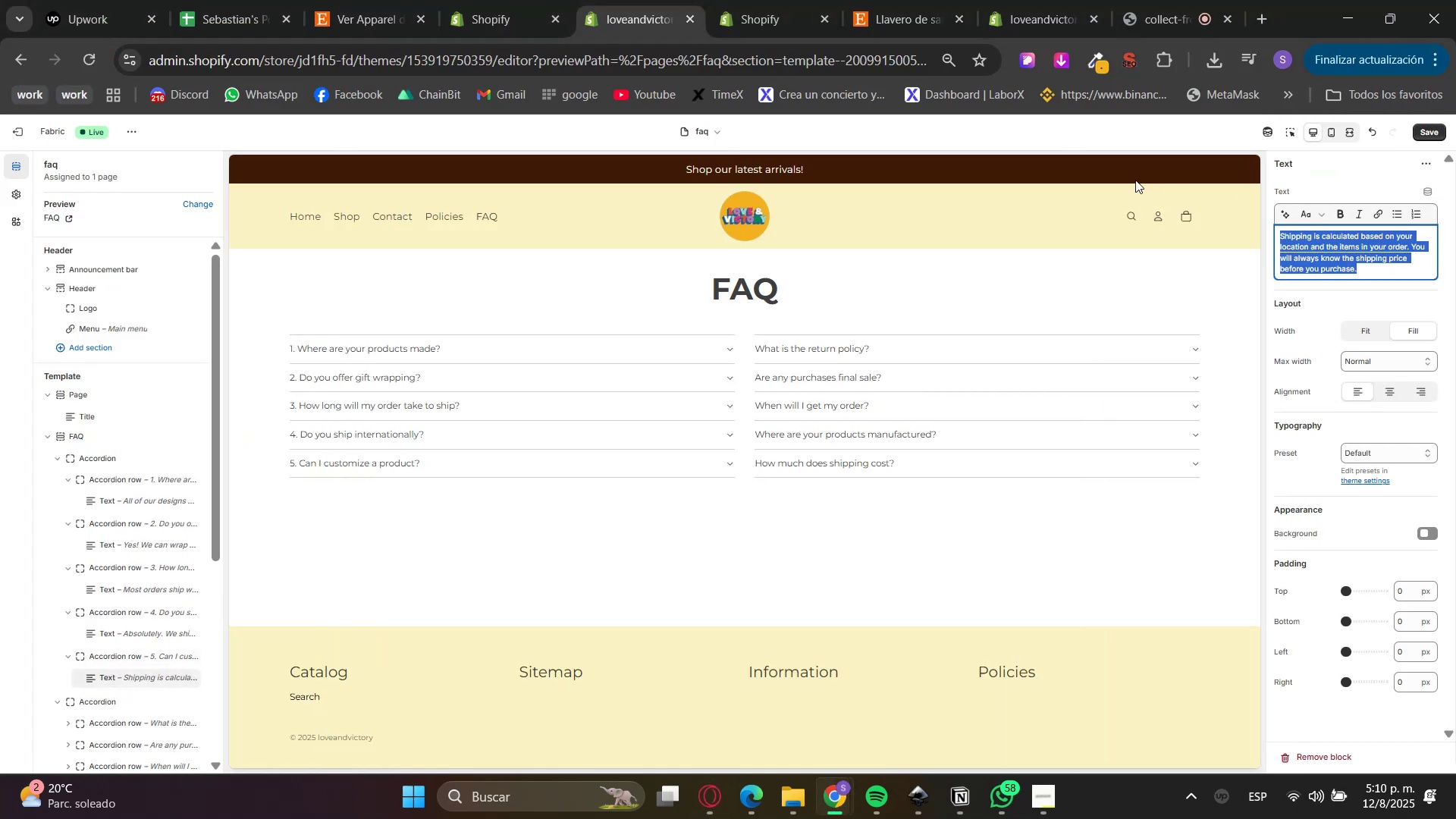 
key(Control+V)
 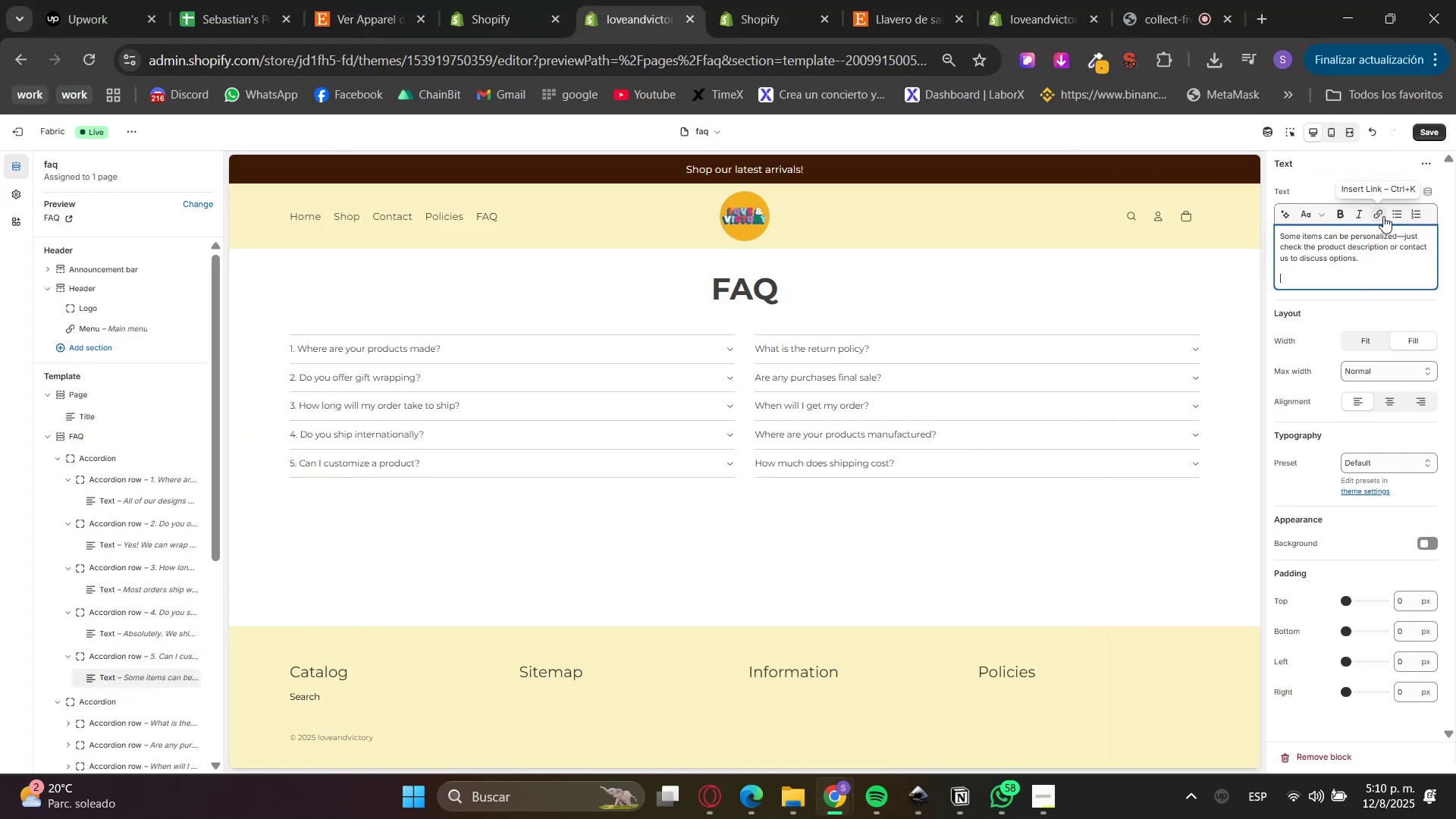 
key(Backspace)
 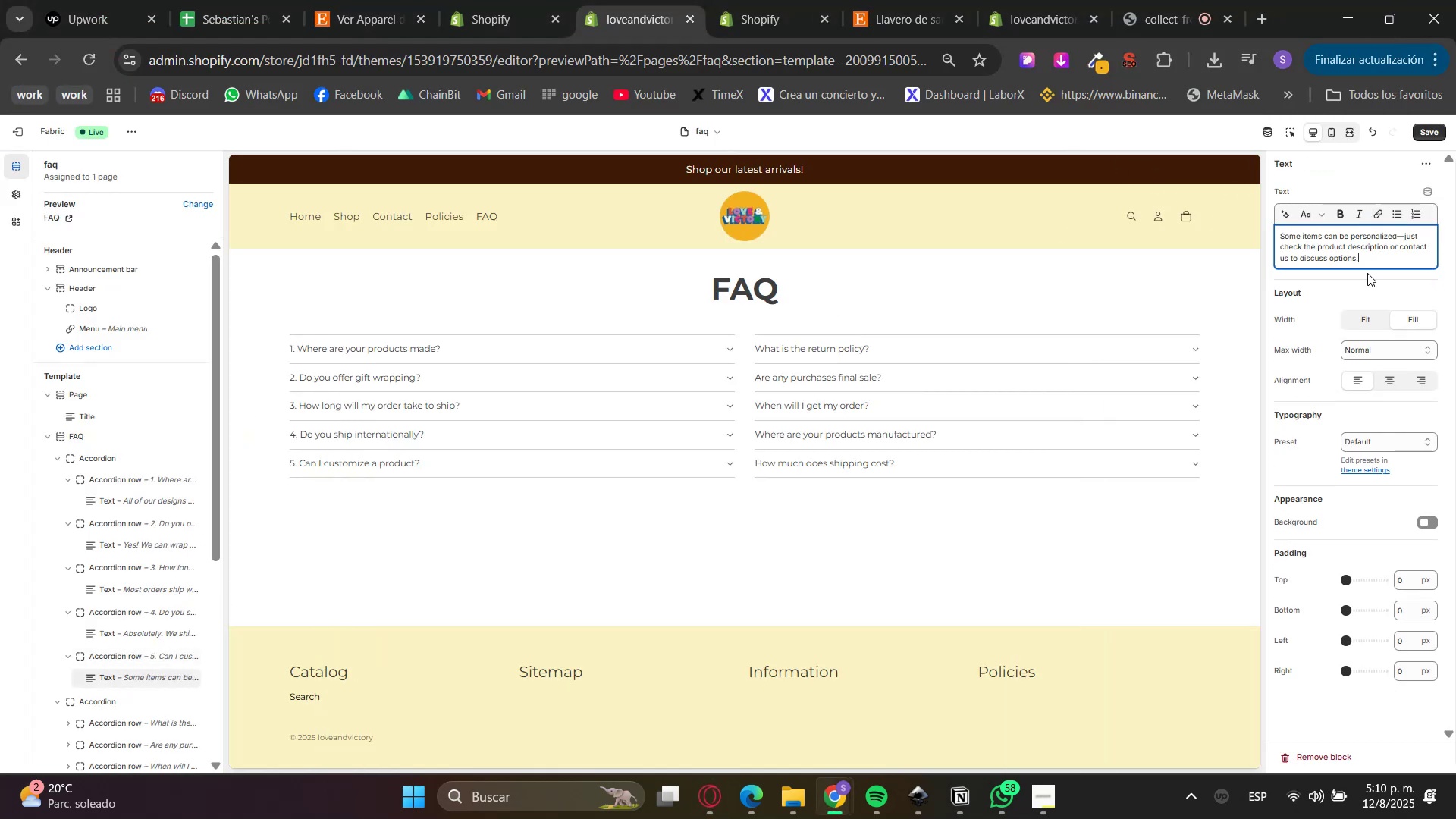 
left_click([1323, 308])
 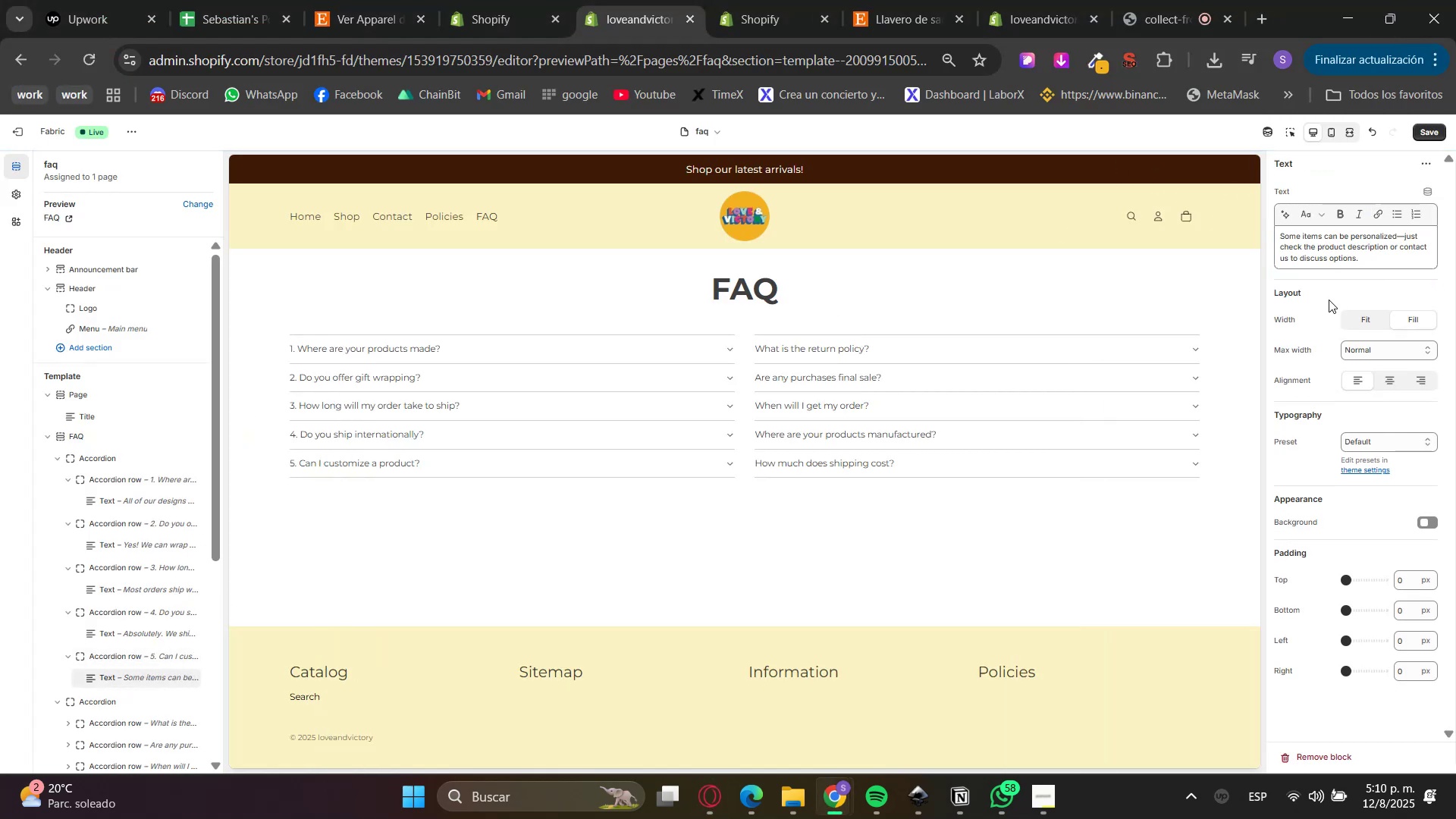 
scroll: coordinate [107, 735], scroll_direction: down, amount: 3.0
 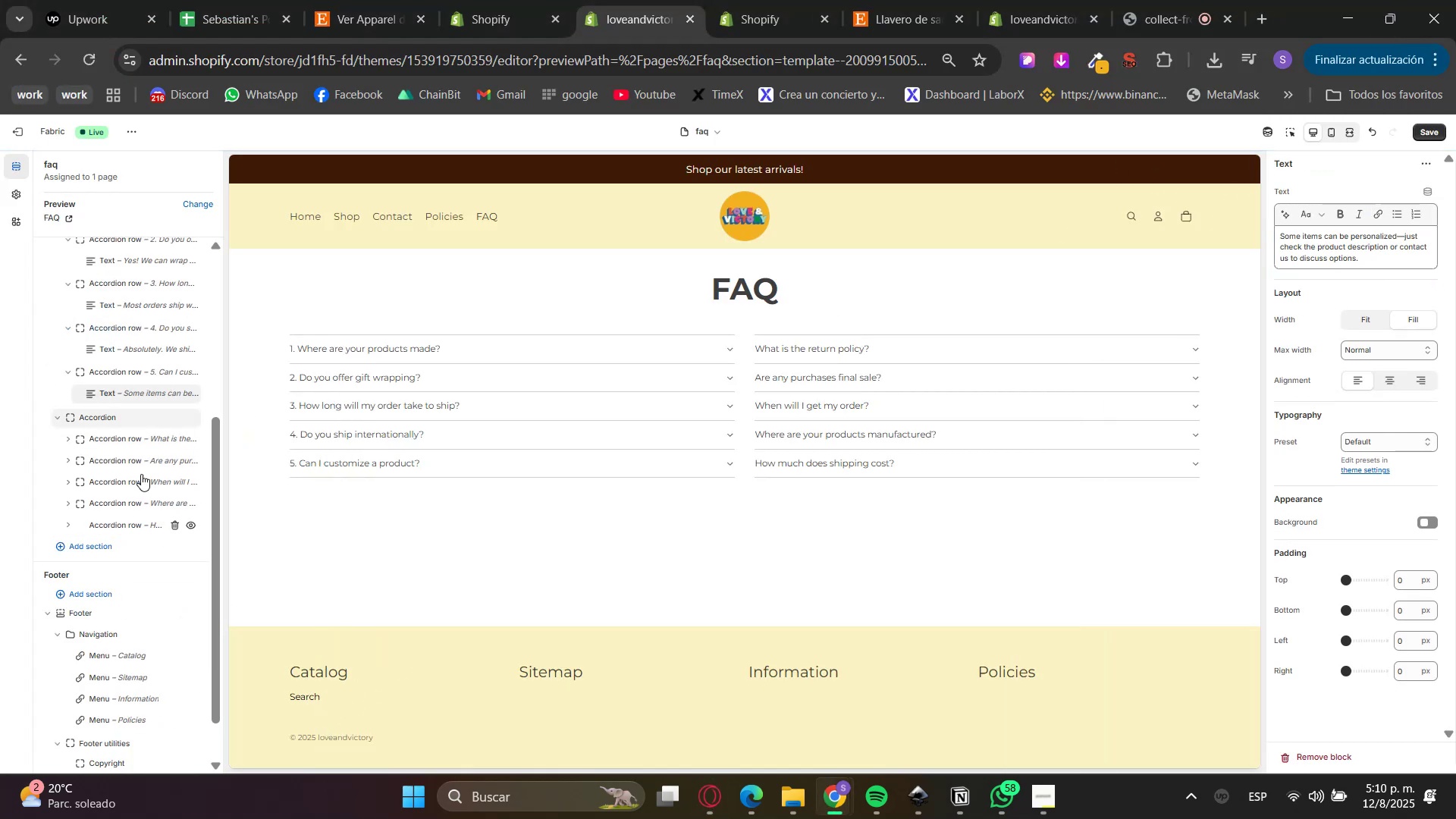 
left_click([115, 439])
 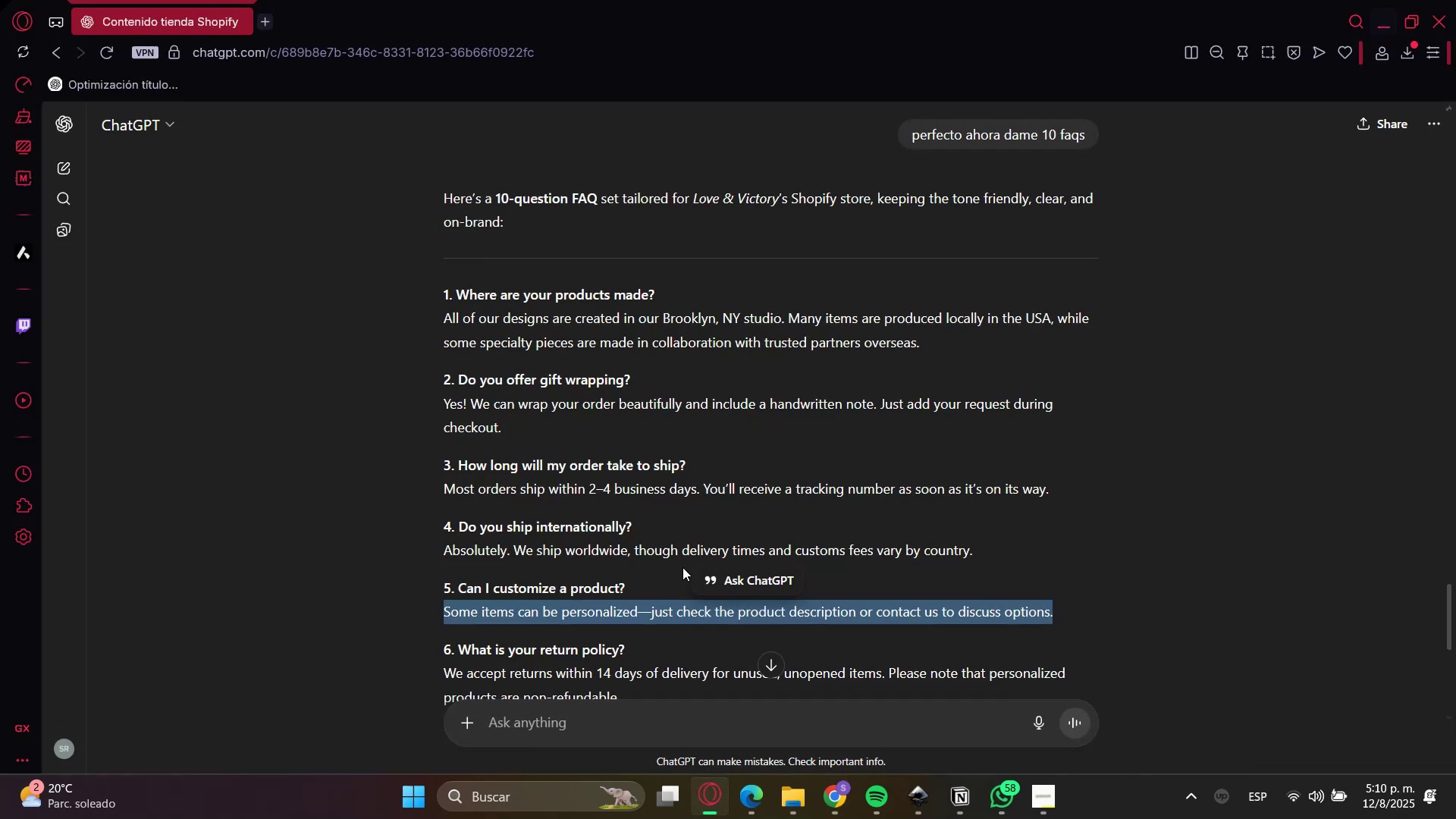 
scroll: coordinate [540, 643], scroll_direction: down, amount: 1.0
 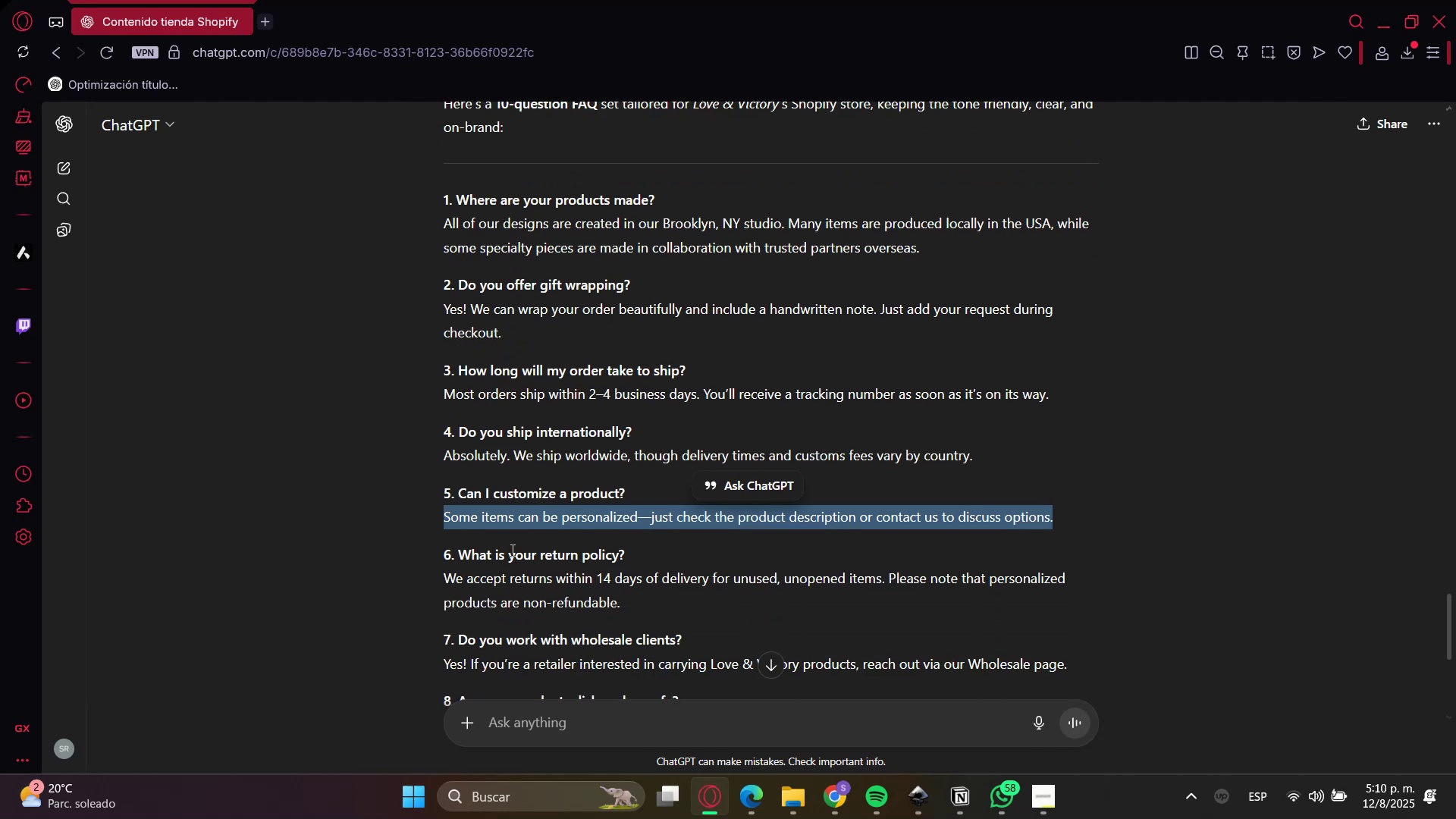 
double_click([510, 550])
 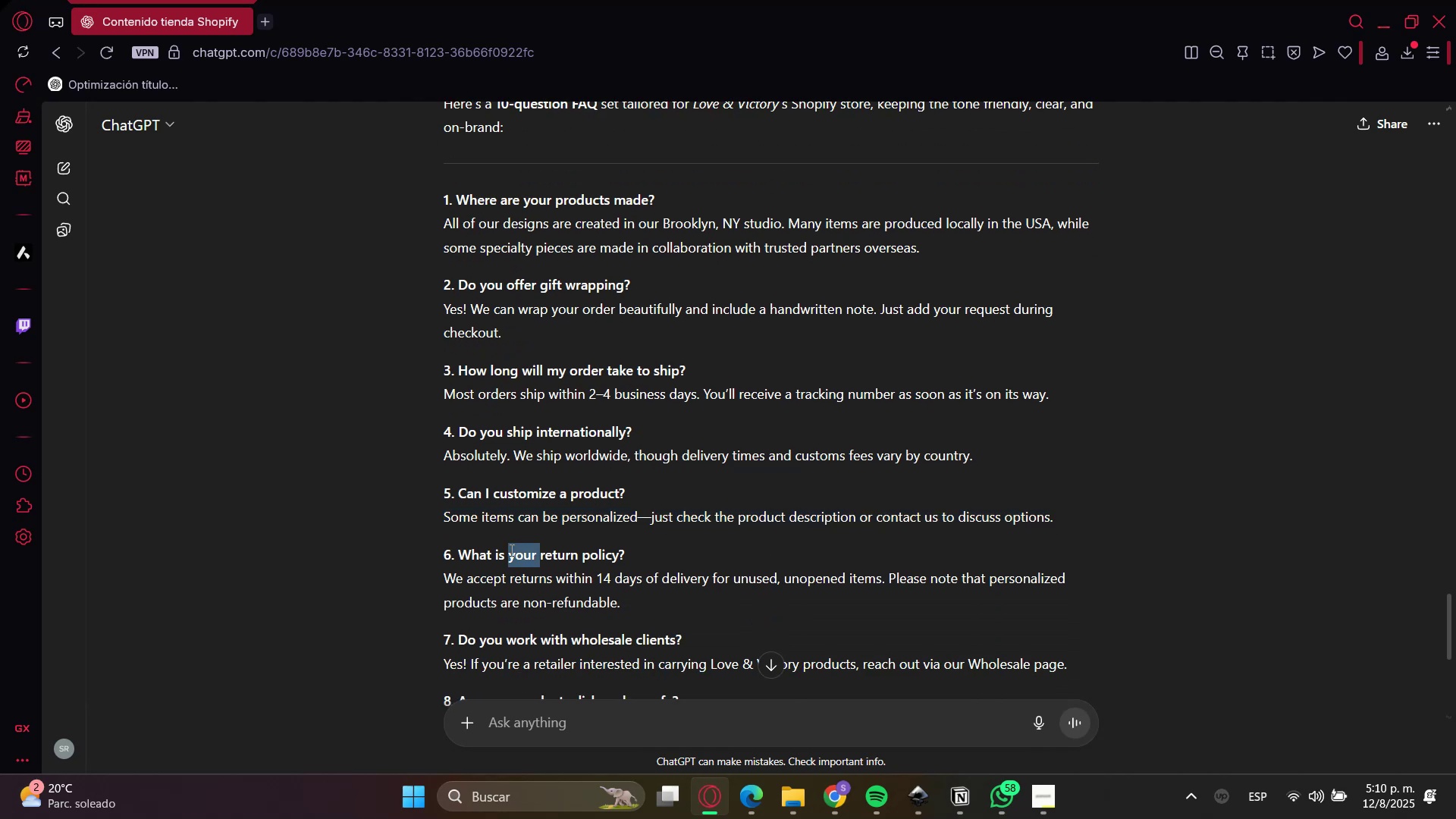 
triple_click([510, 550])
 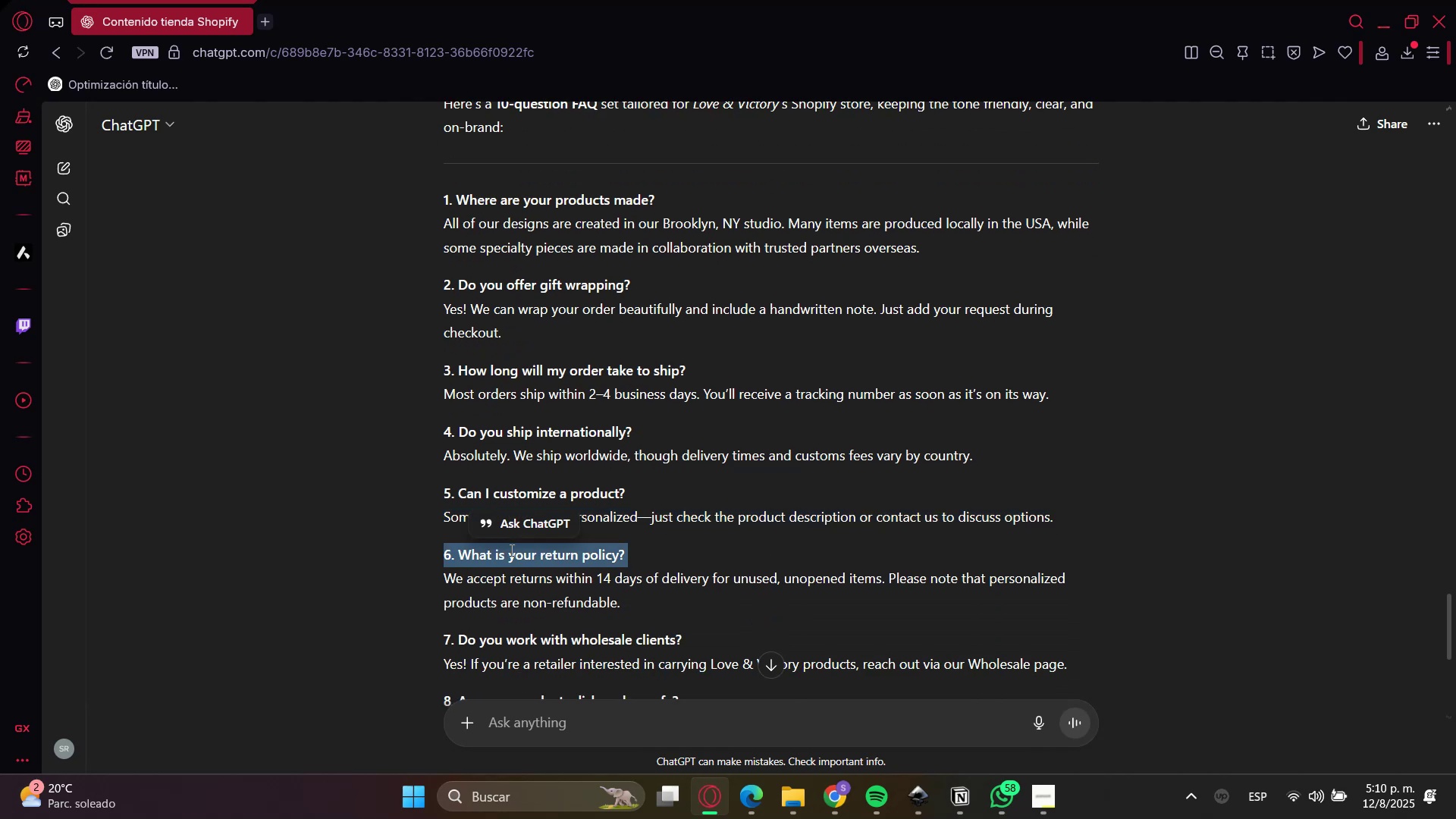 
key(Control+C)
 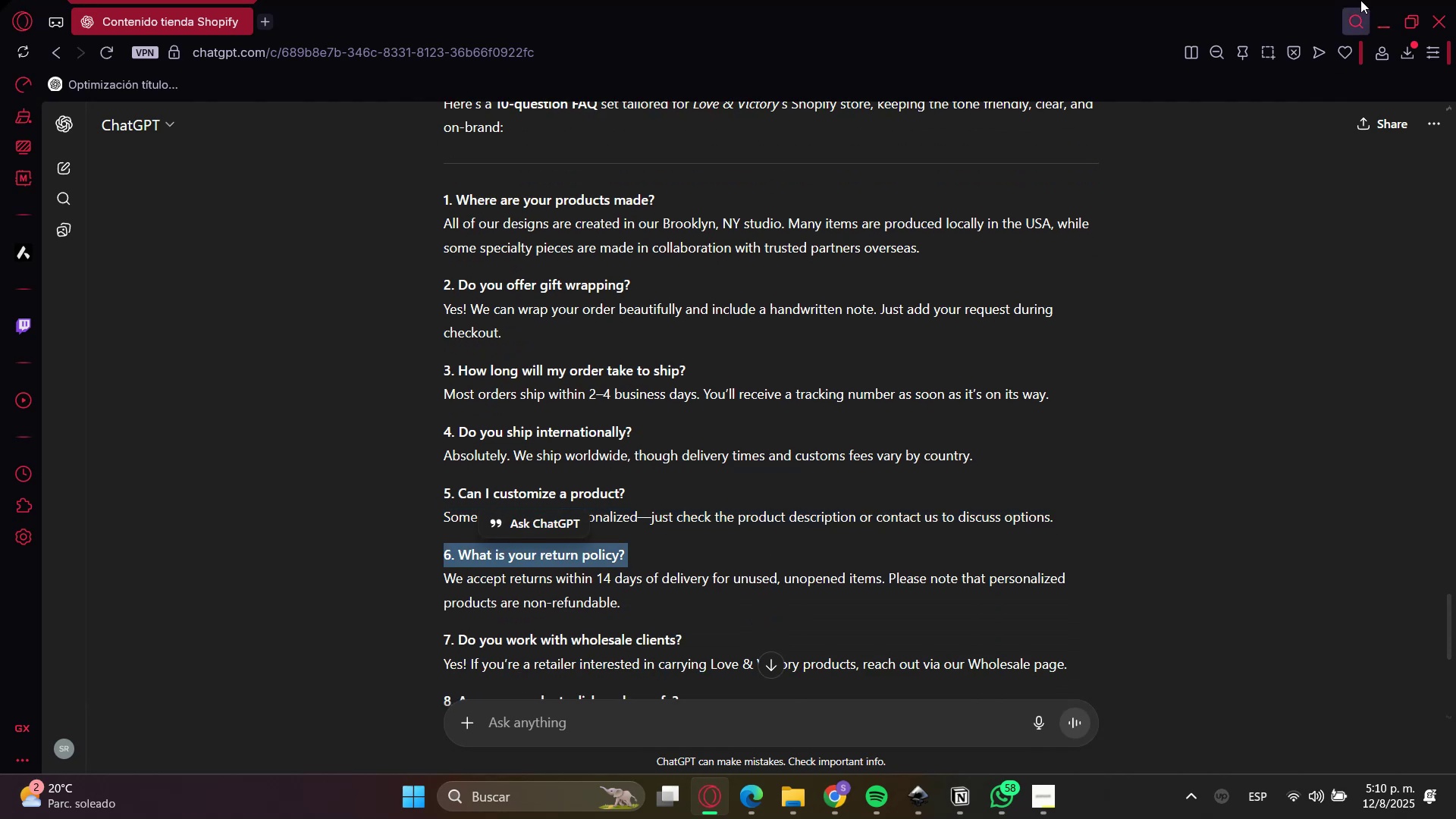 
left_click([1371, 4])
 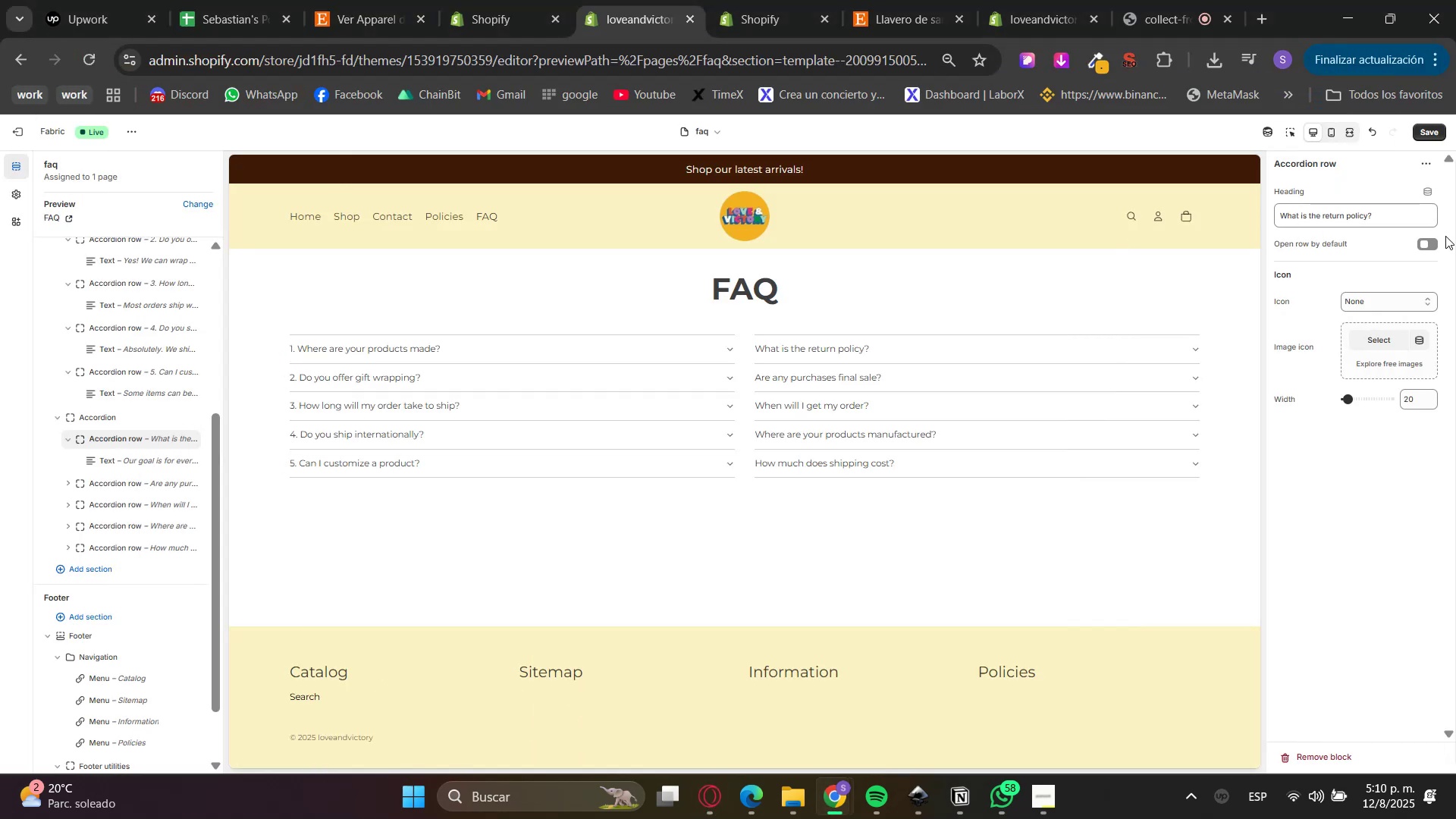 
key(Control+ControlLeft)
 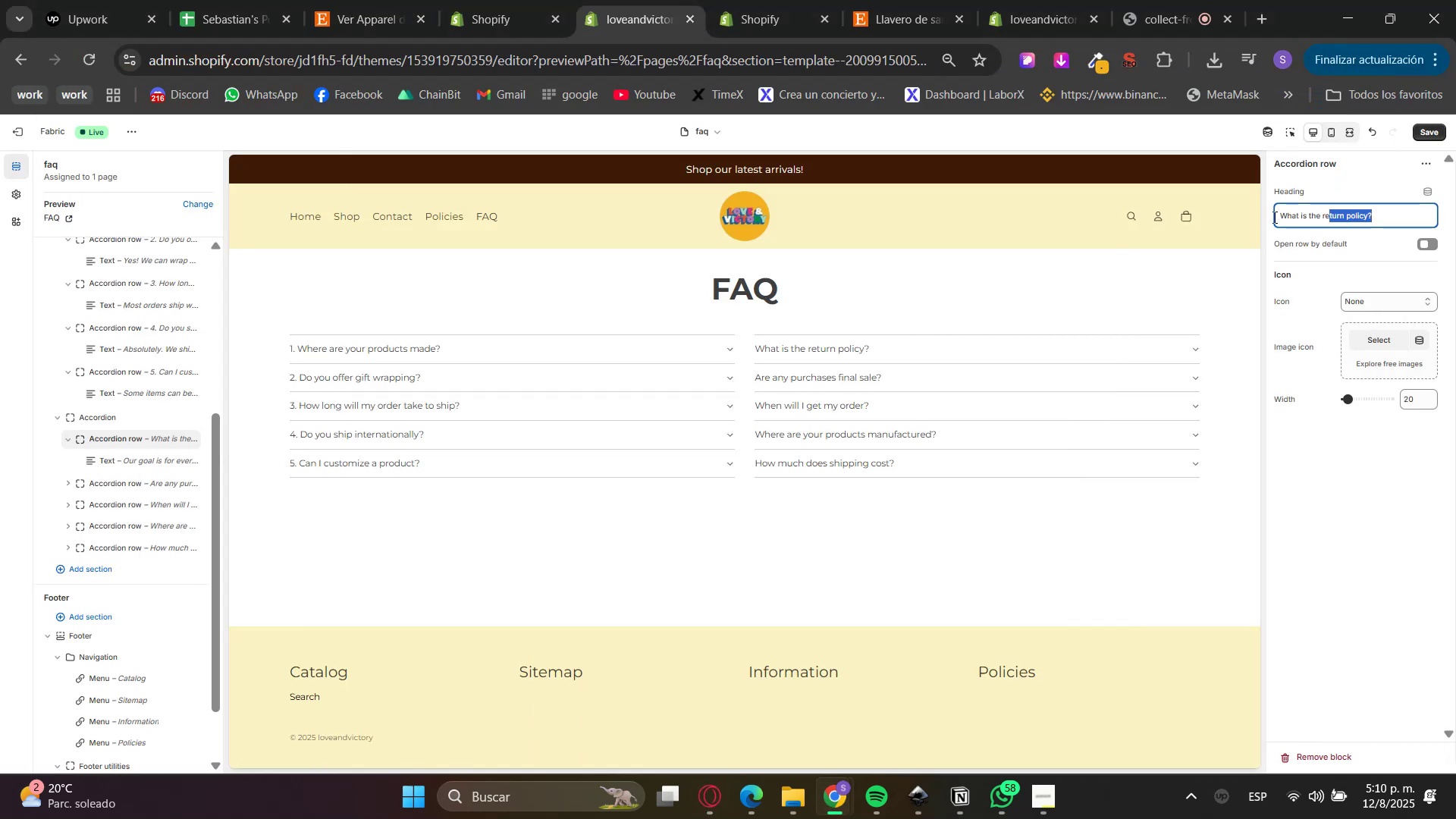 
key(Control+V)
 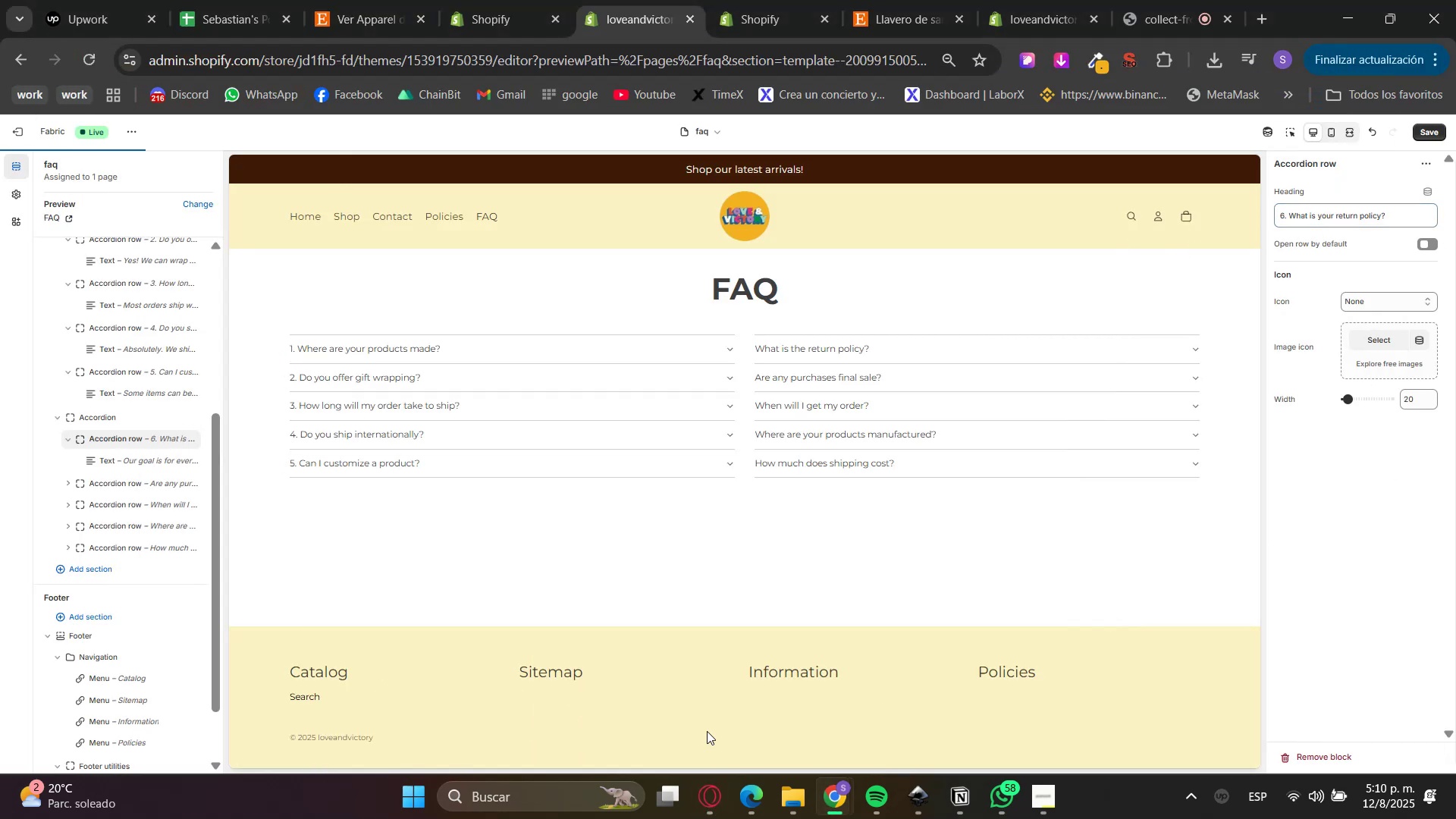 
left_click([704, 799])
 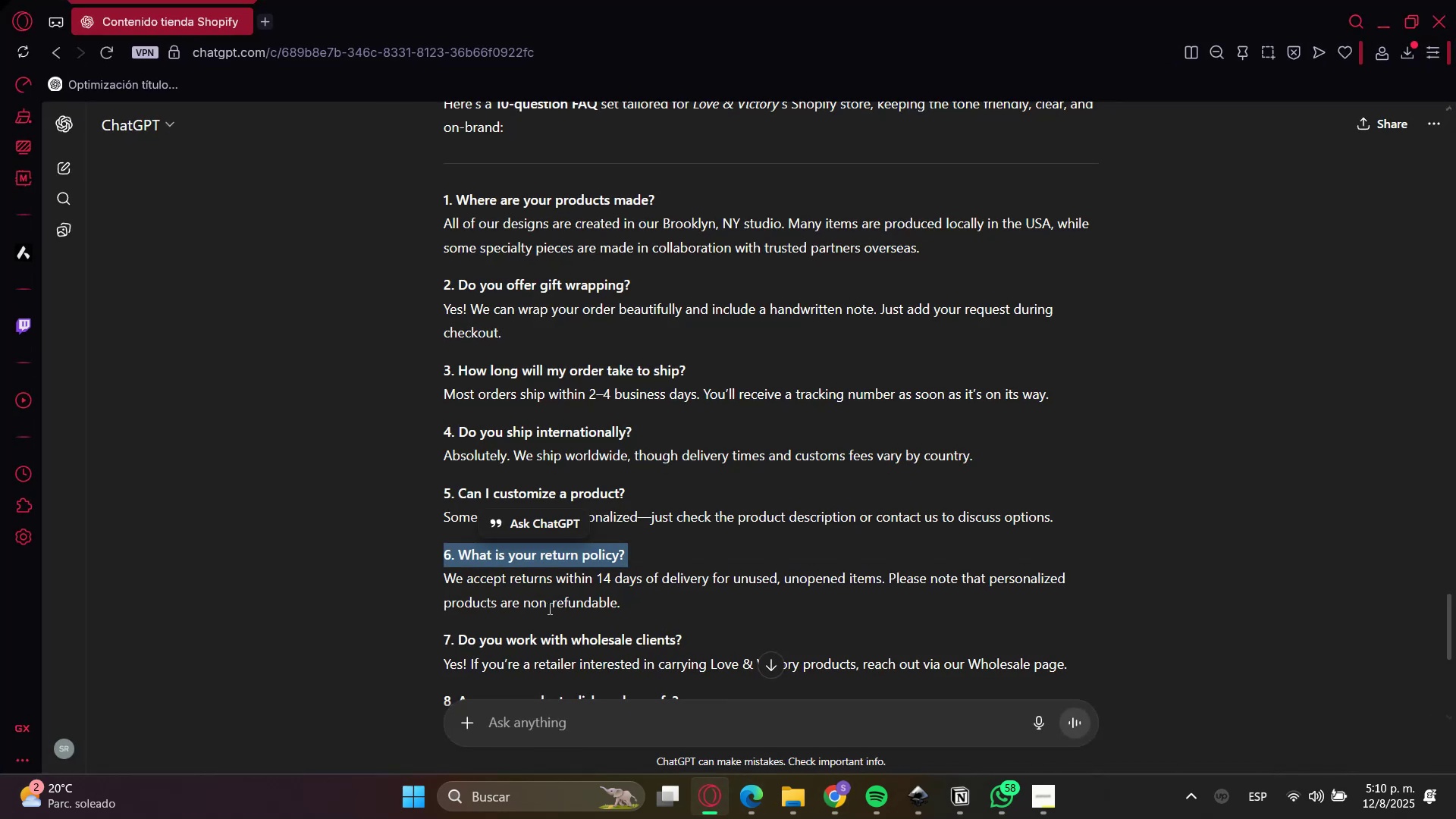 
double_click([532, 598])
 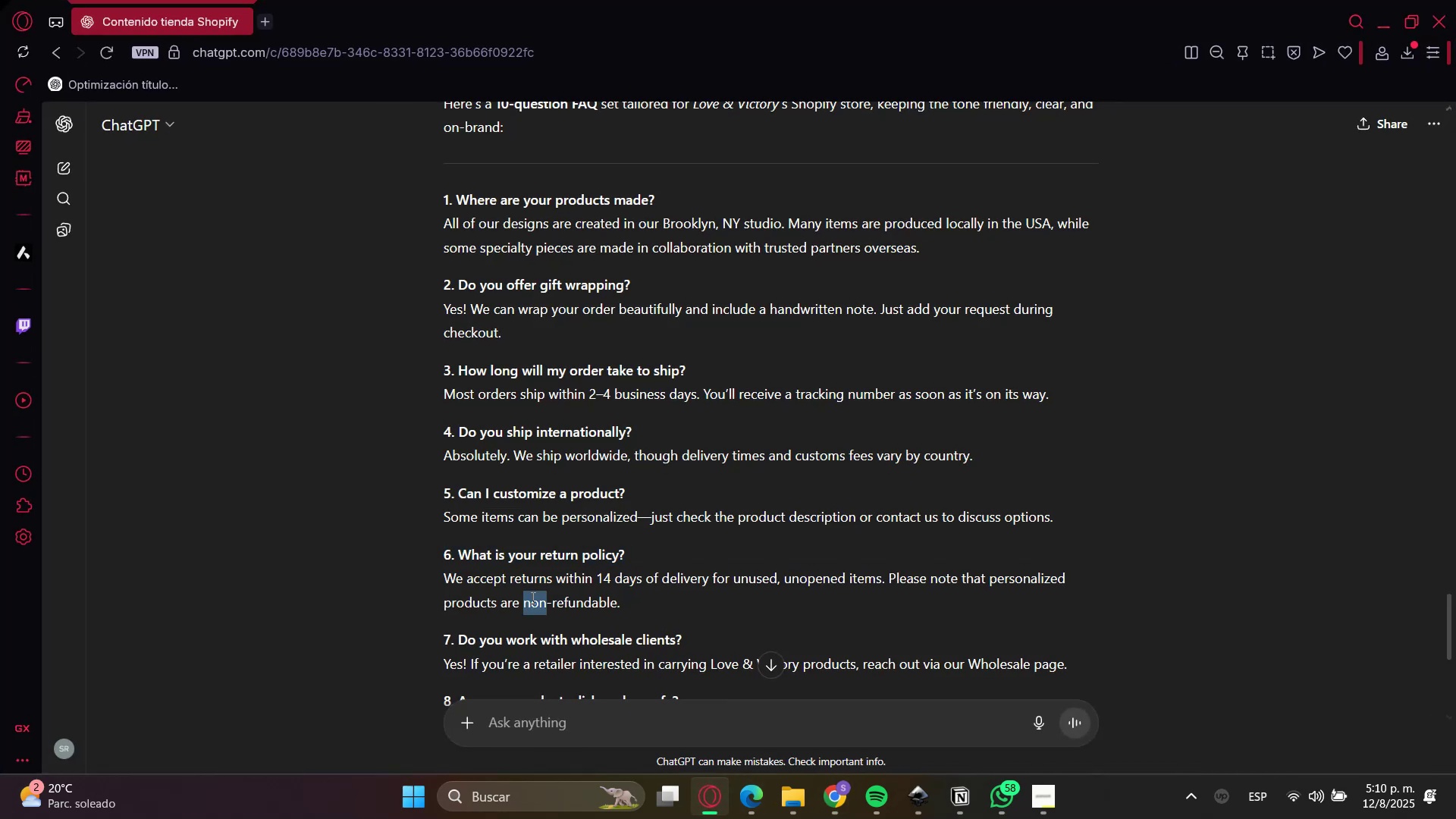 
triple_click([532, 598])
 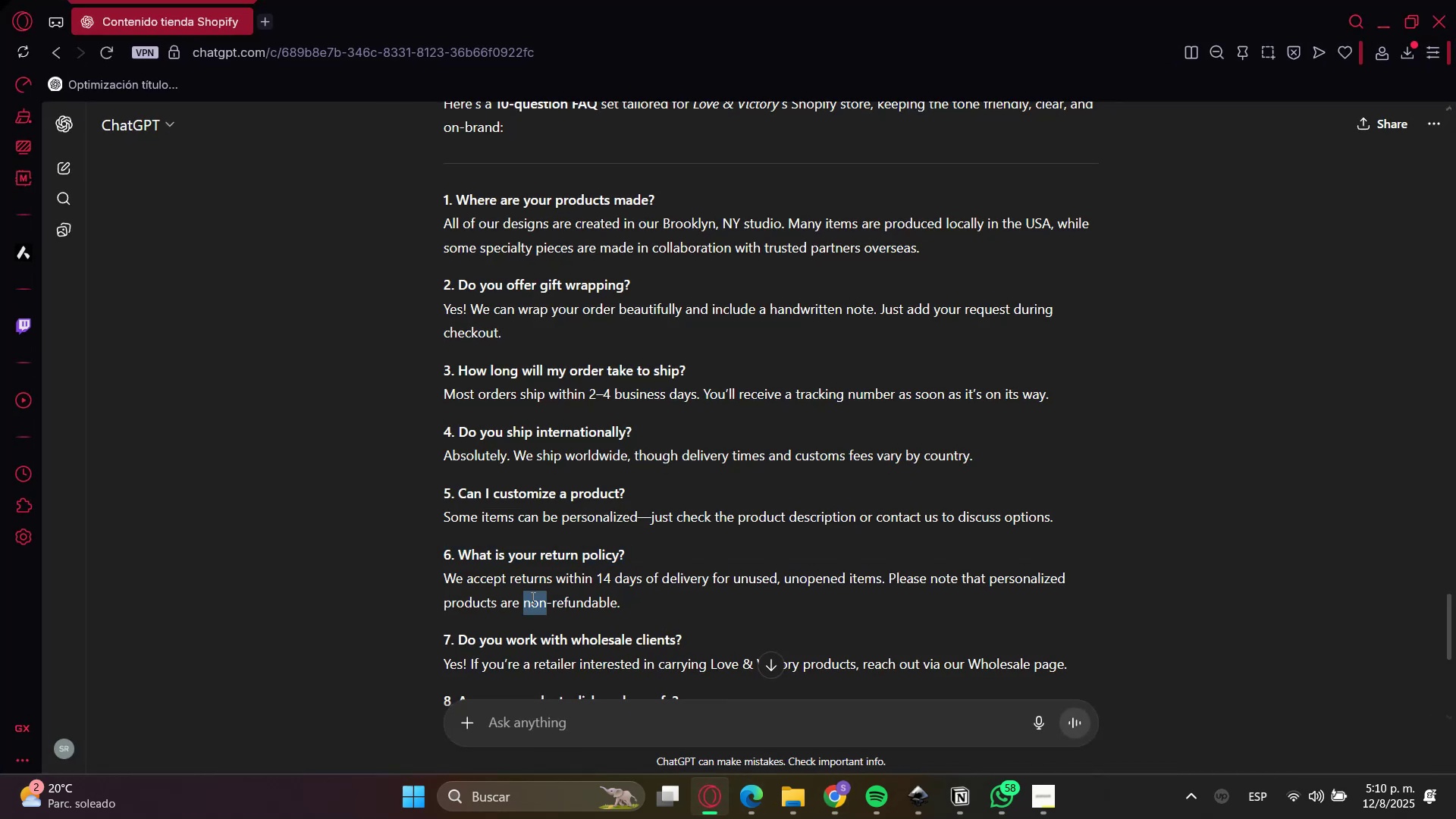 
key(Control+C)
 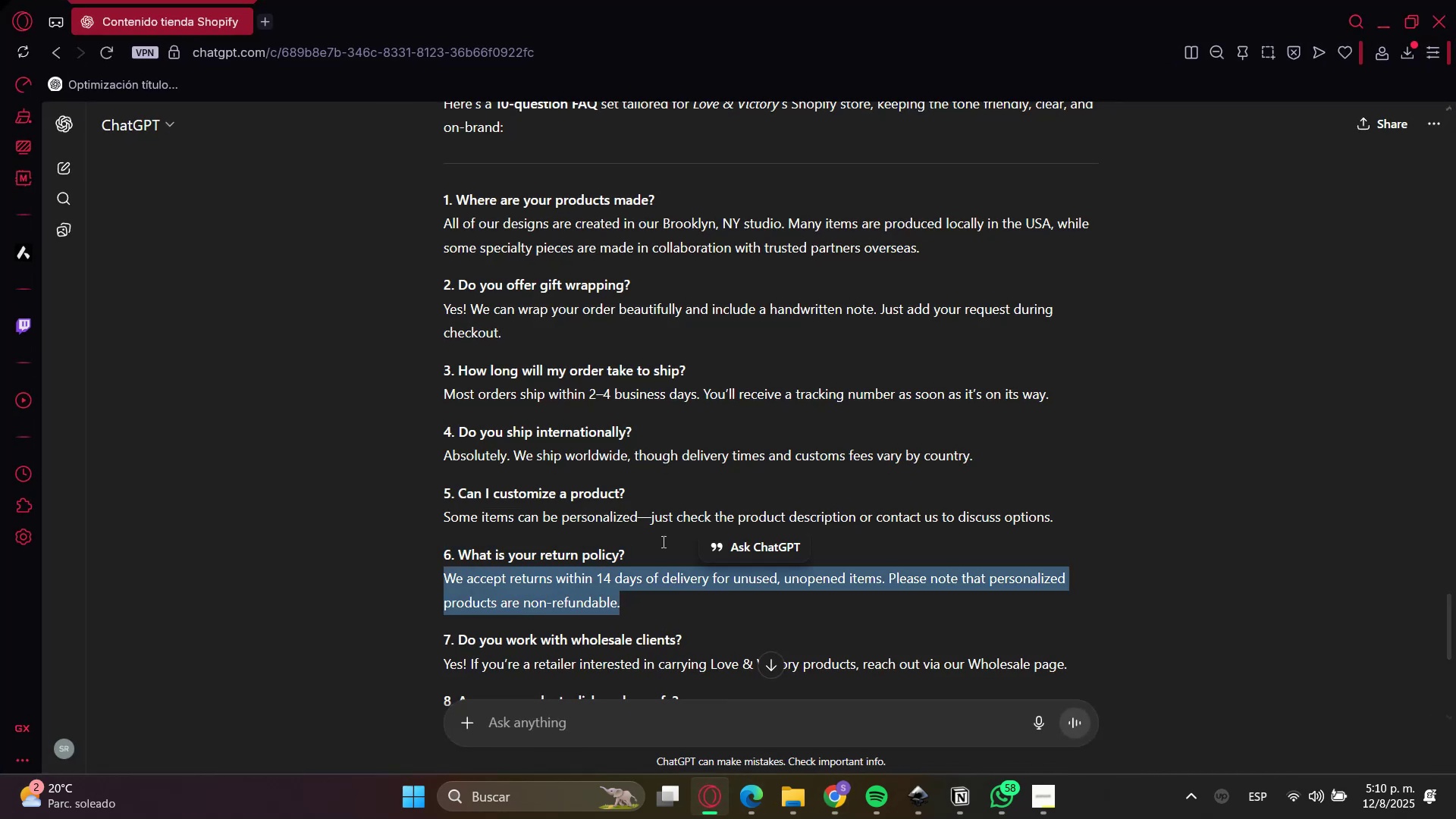 
key(Control+C)
 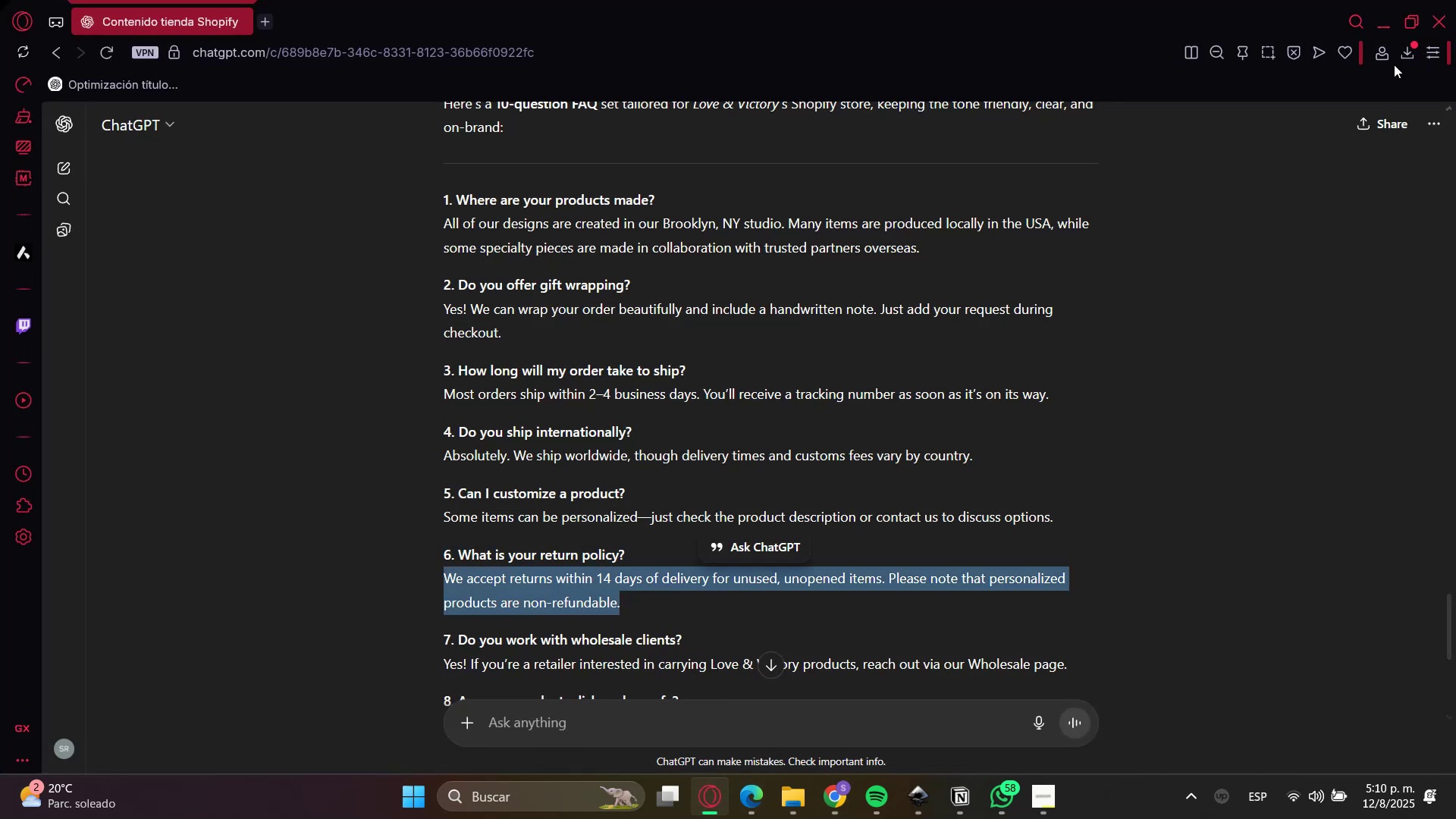 
key(Control+C)
 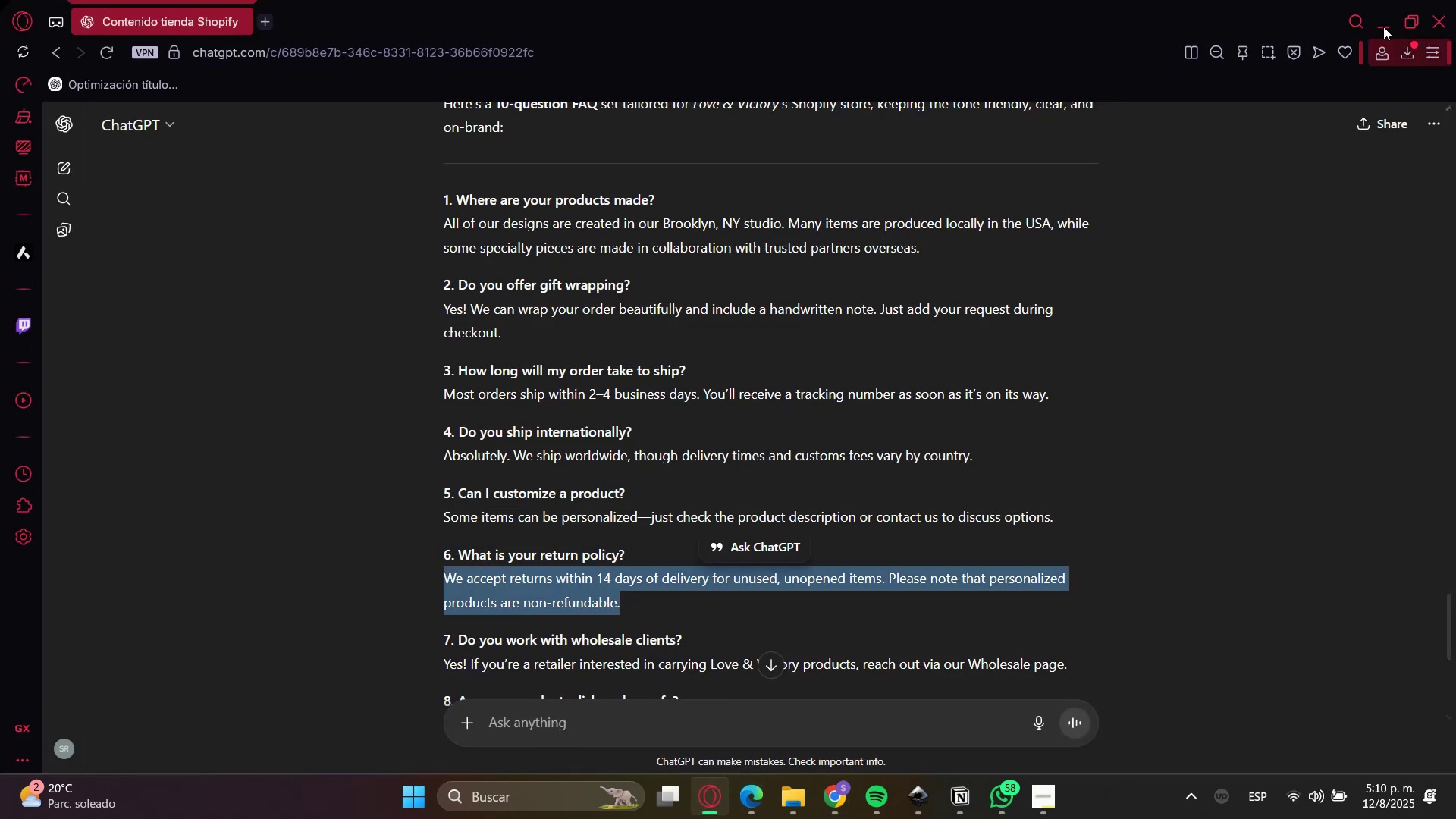 
left_click([1389, 11])
 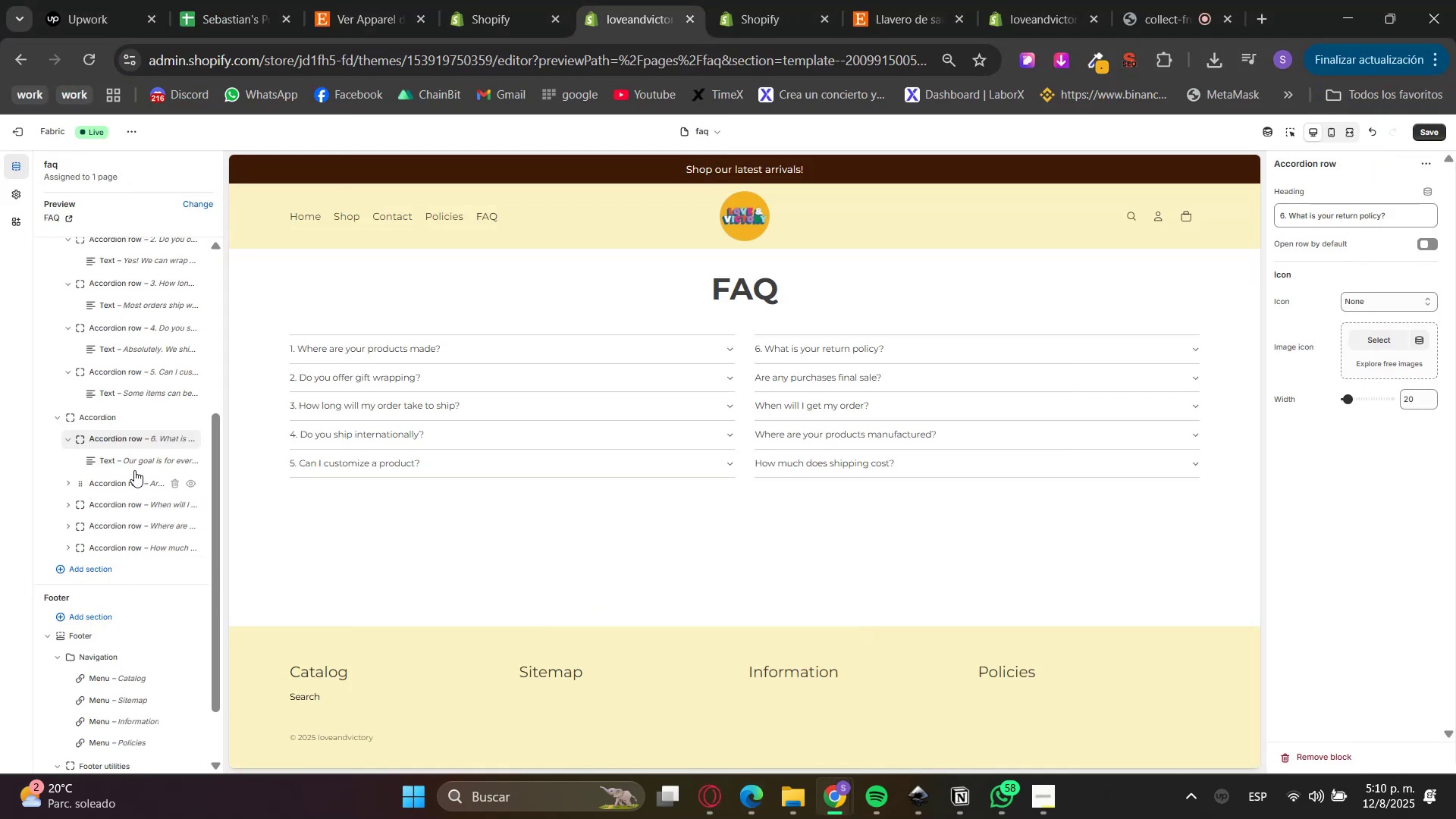 
left_click([121, 461])
 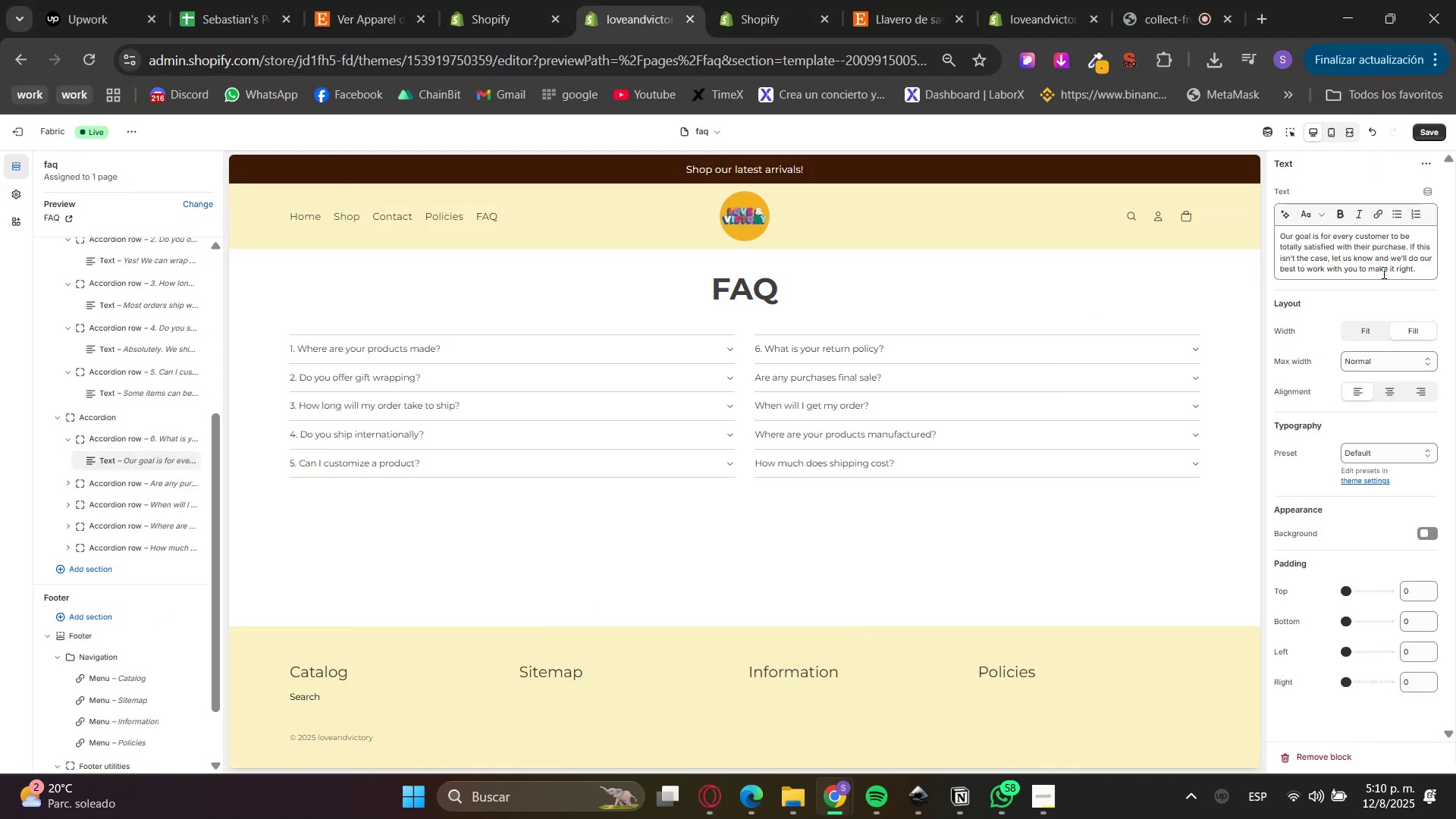 
key(Control+V)
 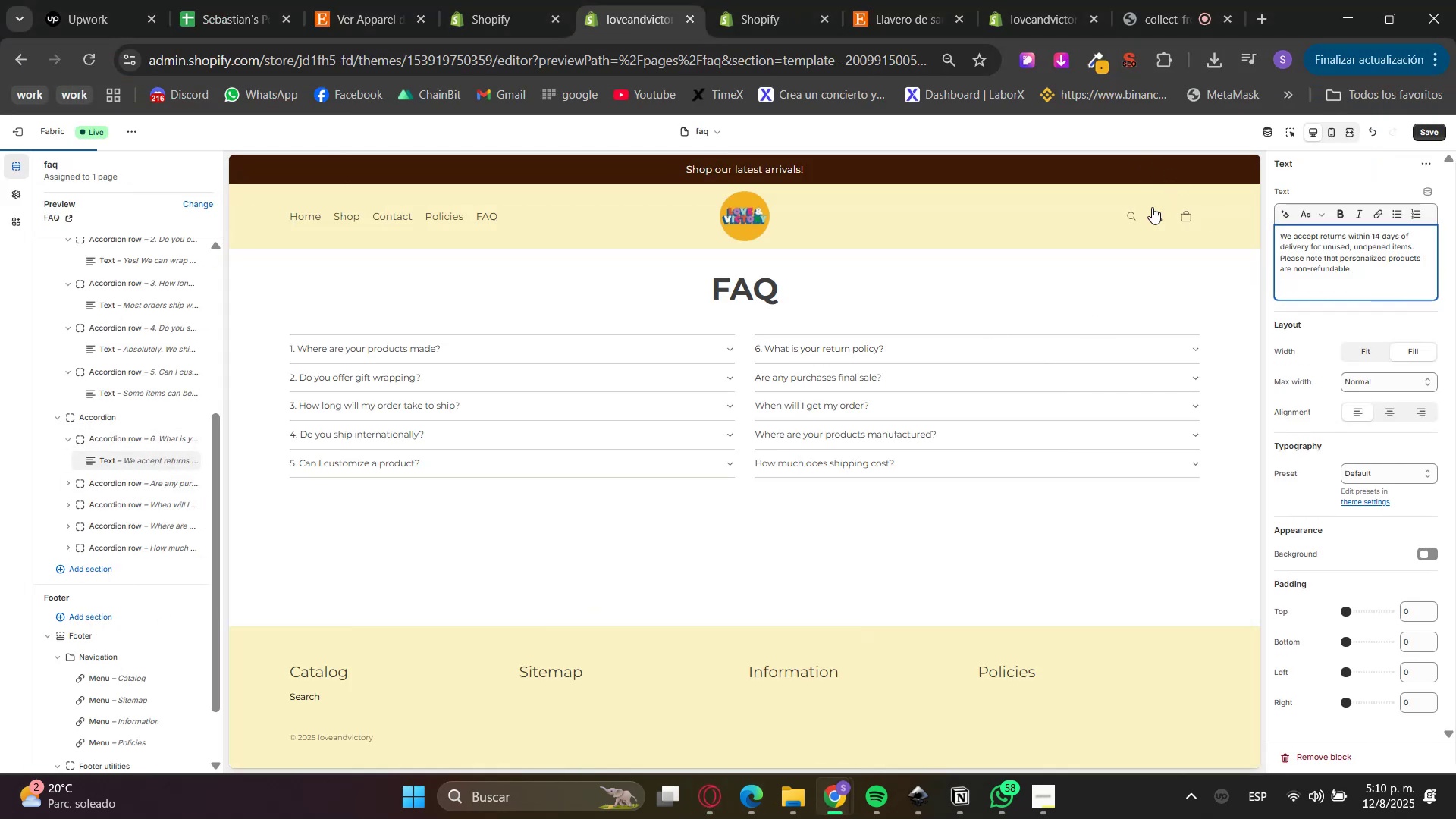 
key(Backspace)
 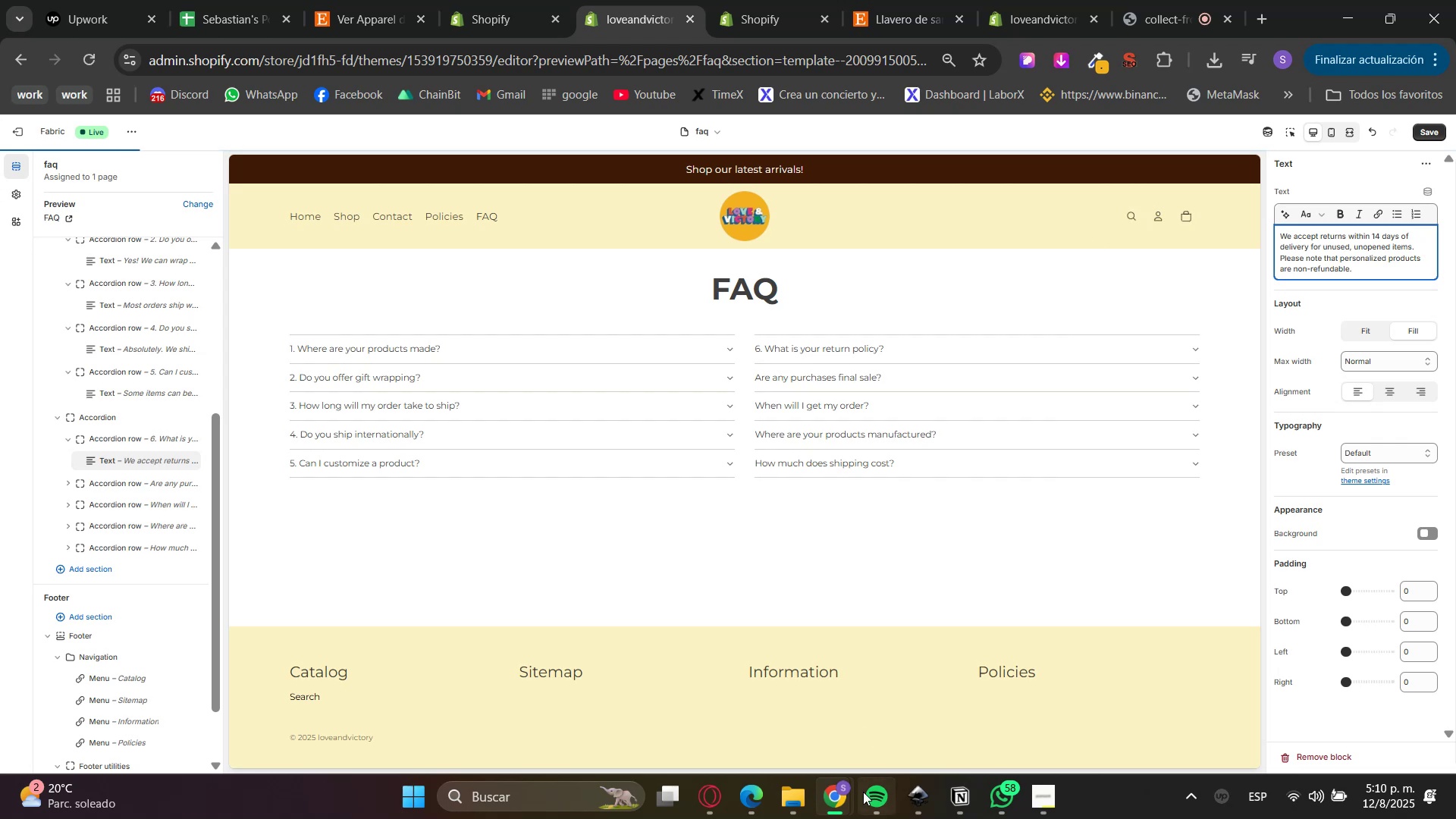 
left_click([715, 793])
 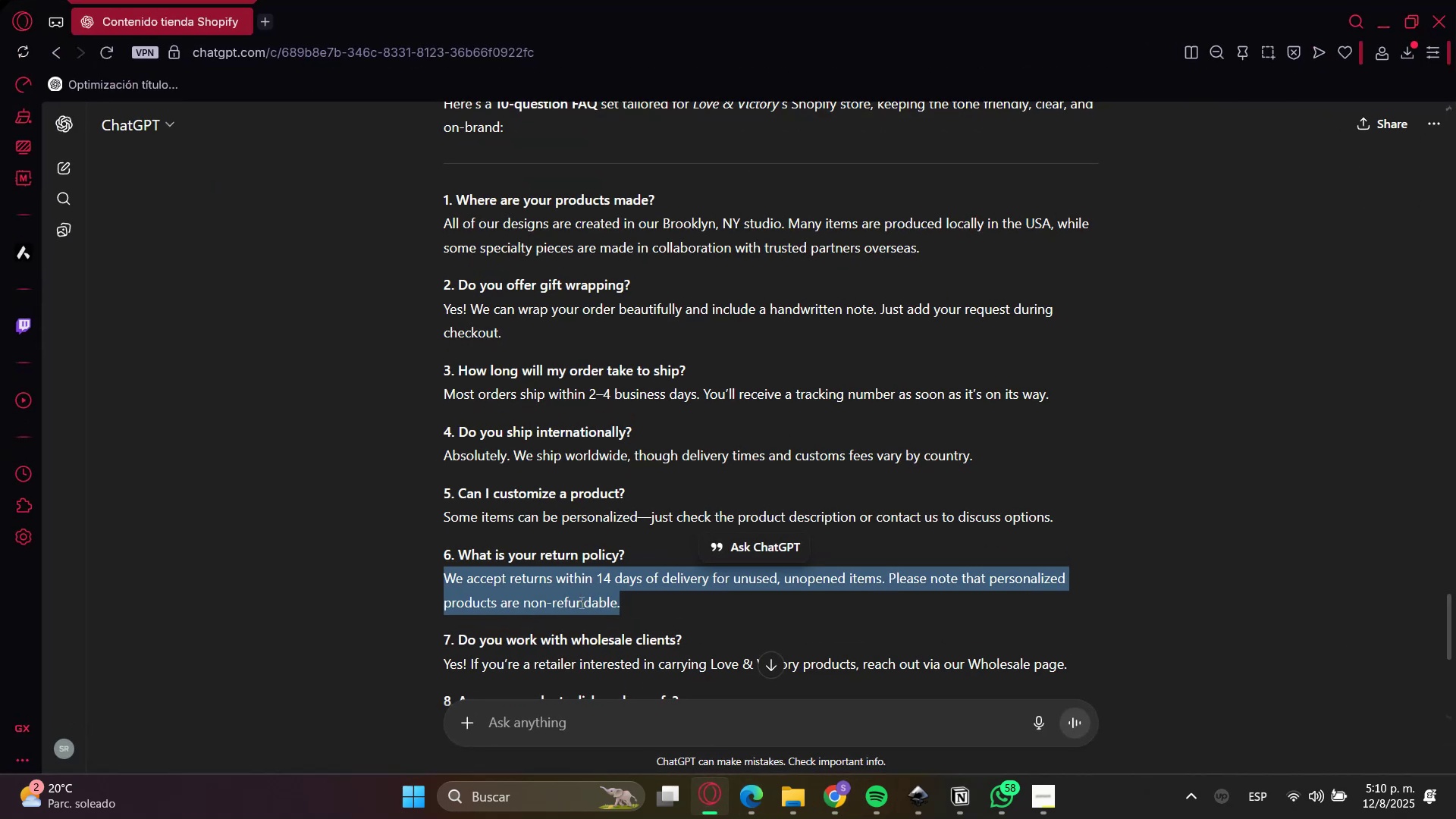 
scroll: coordinate [568, 607], scroll_direction: down, amount: 3.0
 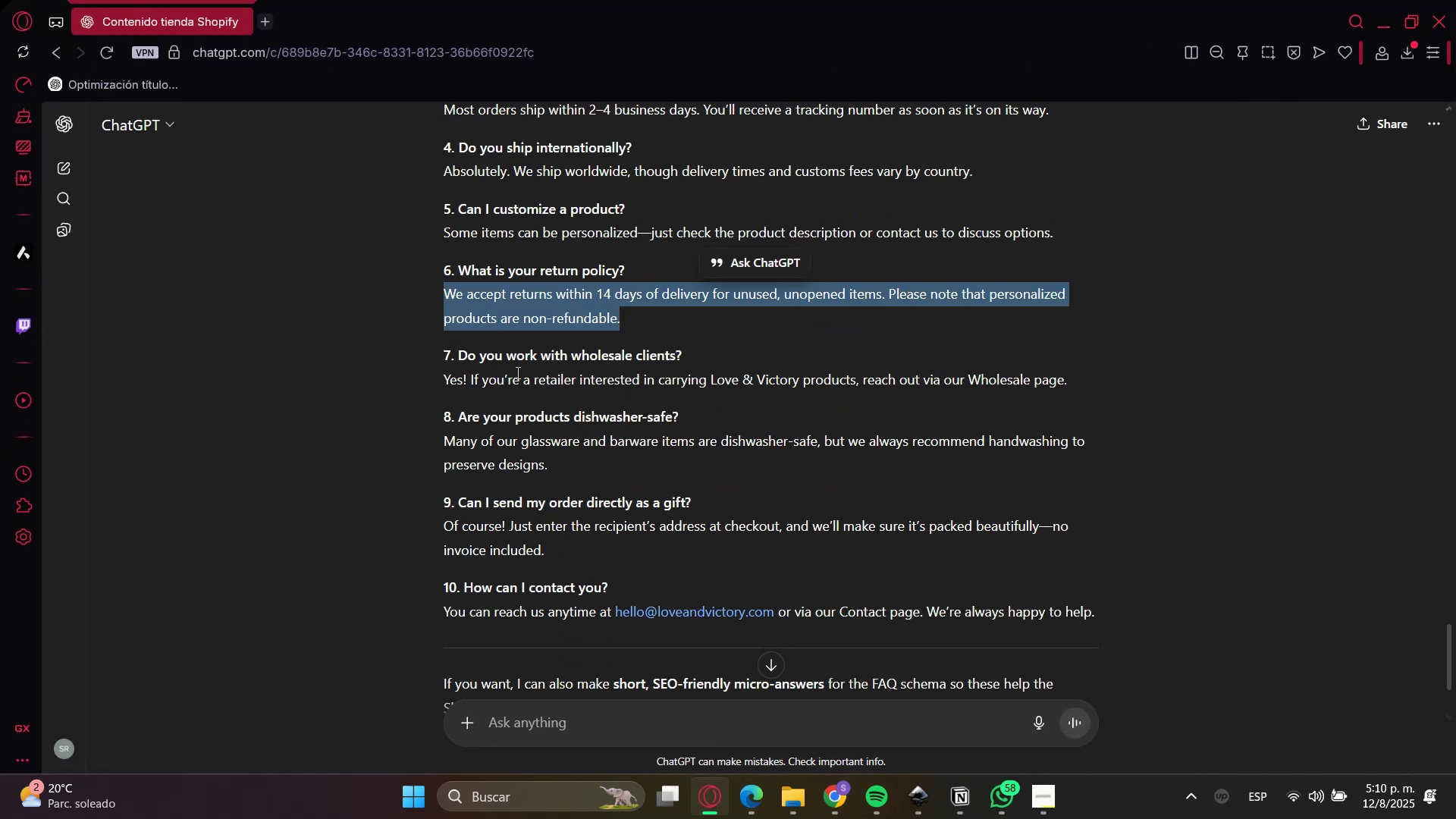 
double_click([506, 353])
 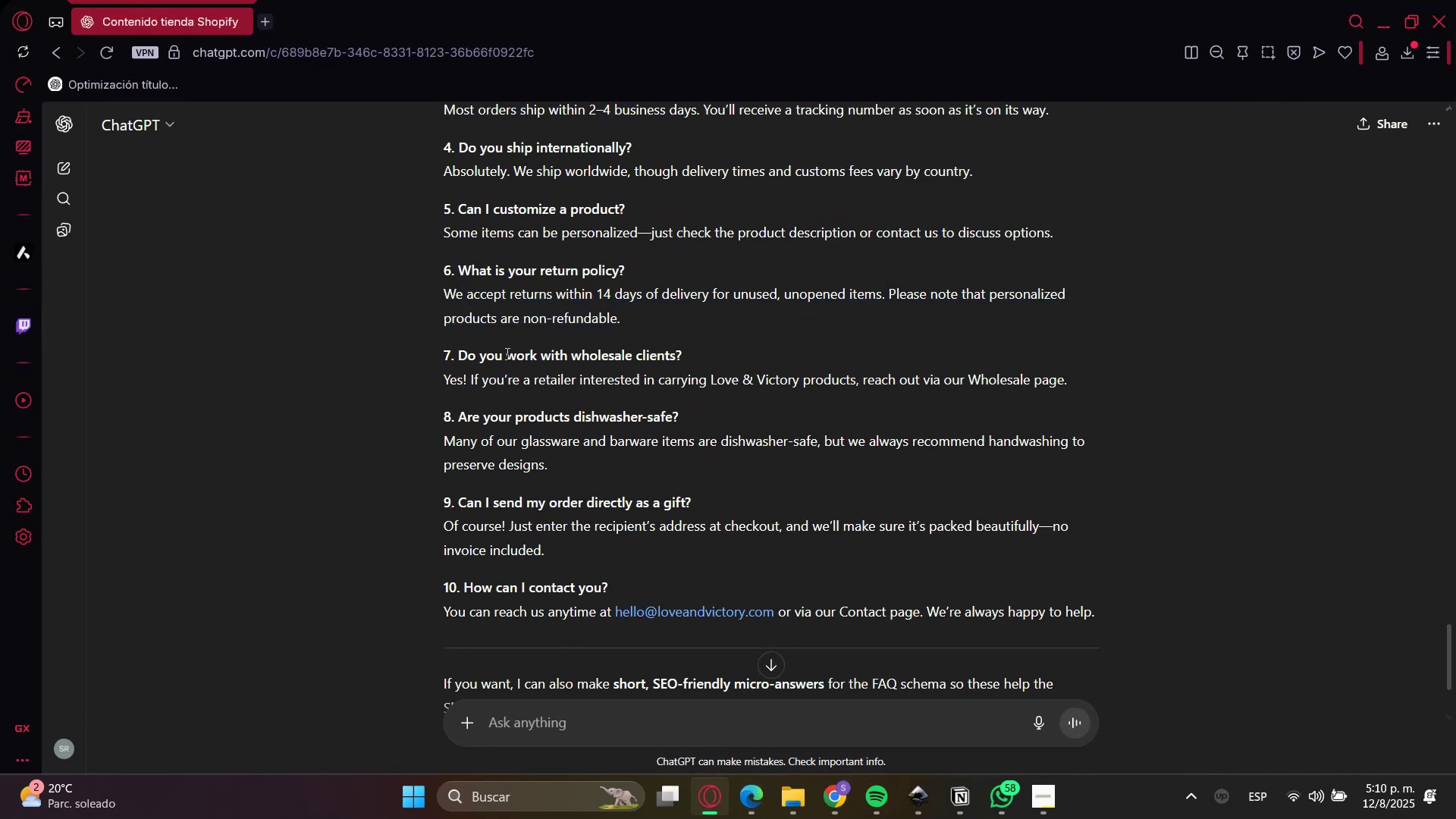 
triple_click([506, 353])
 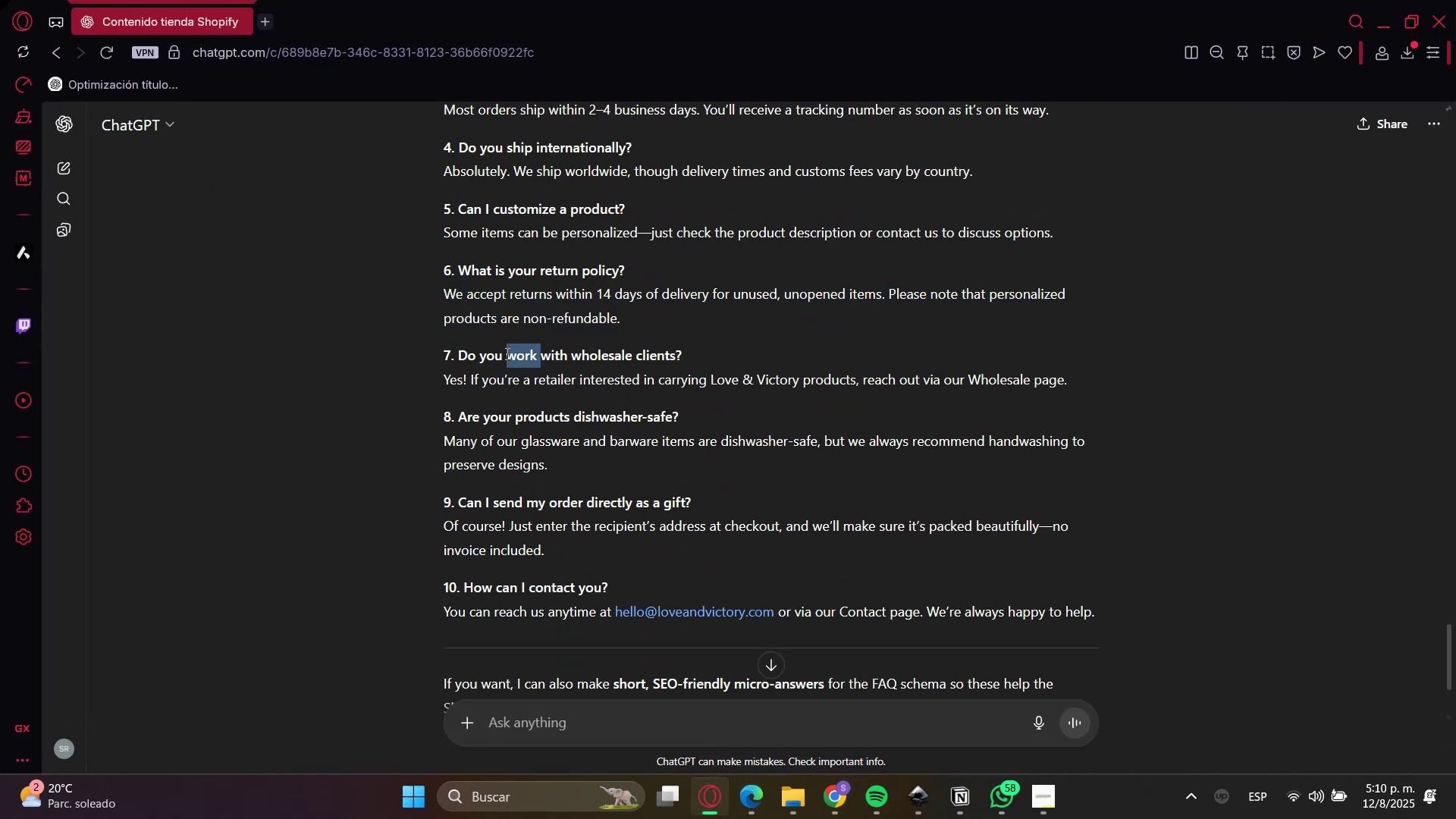 
triple_click([506, 353])
 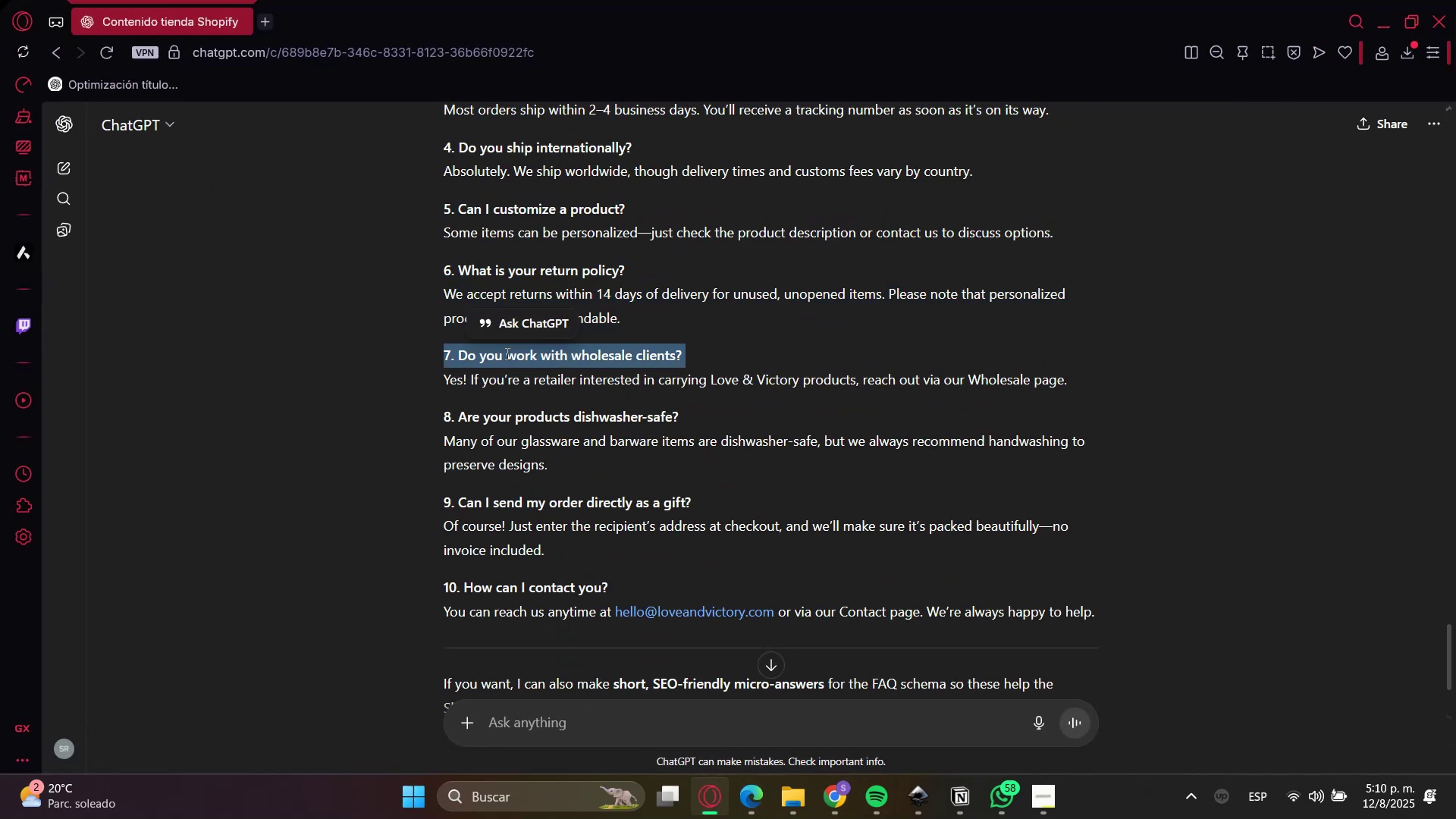 
key(Control+C)
 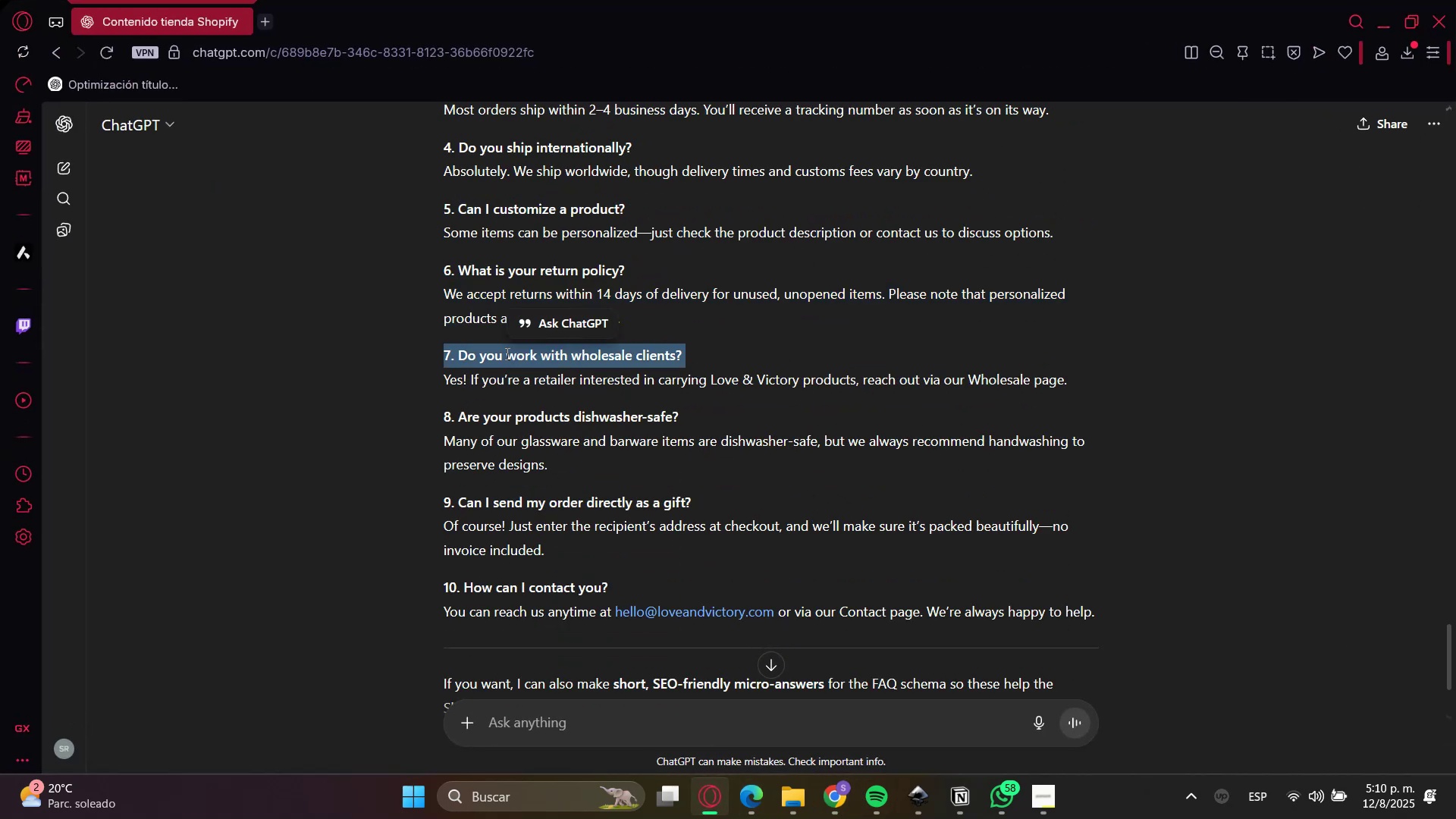 
key(Control+C)
 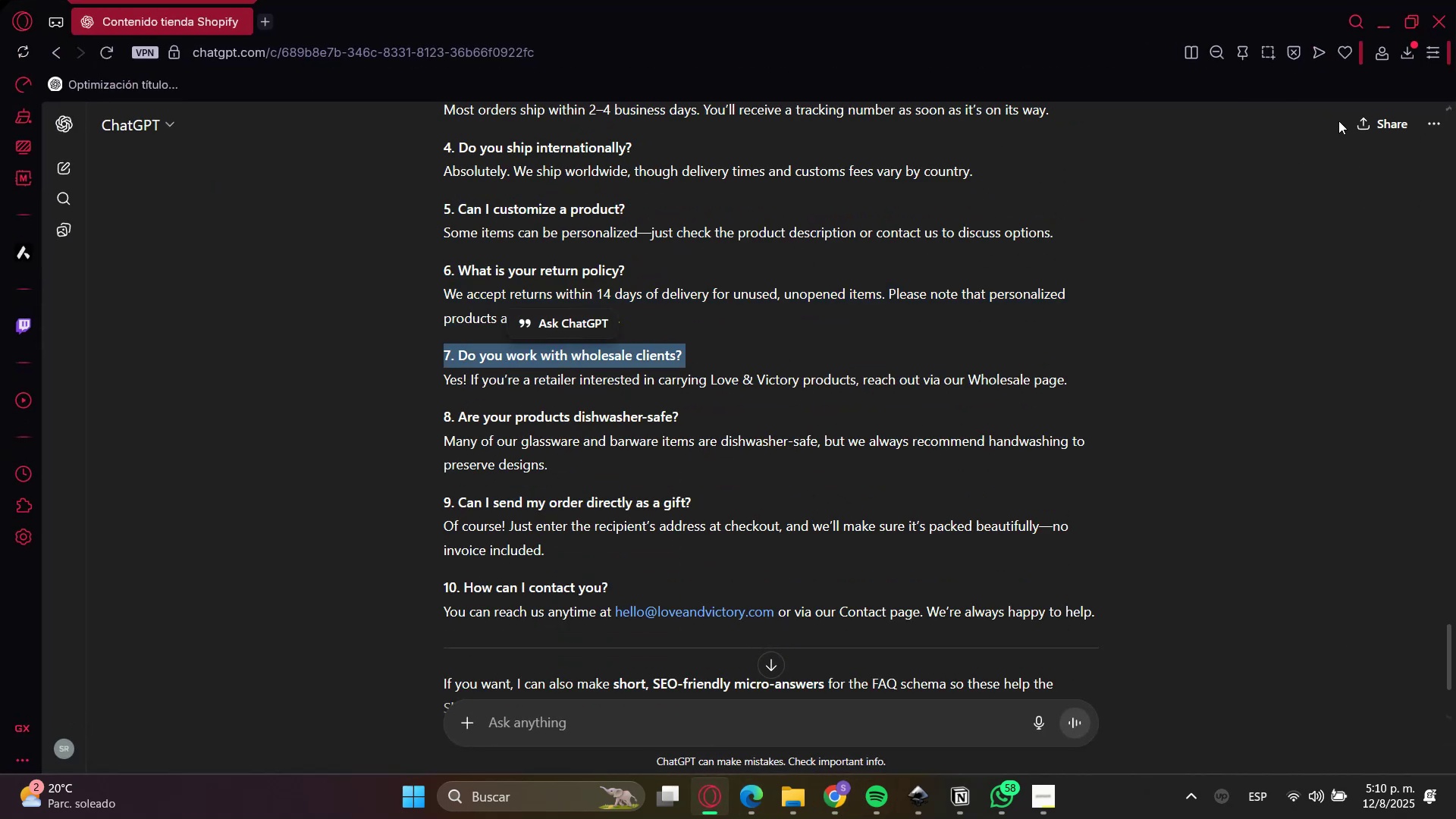 
left_click([1382, 8])
 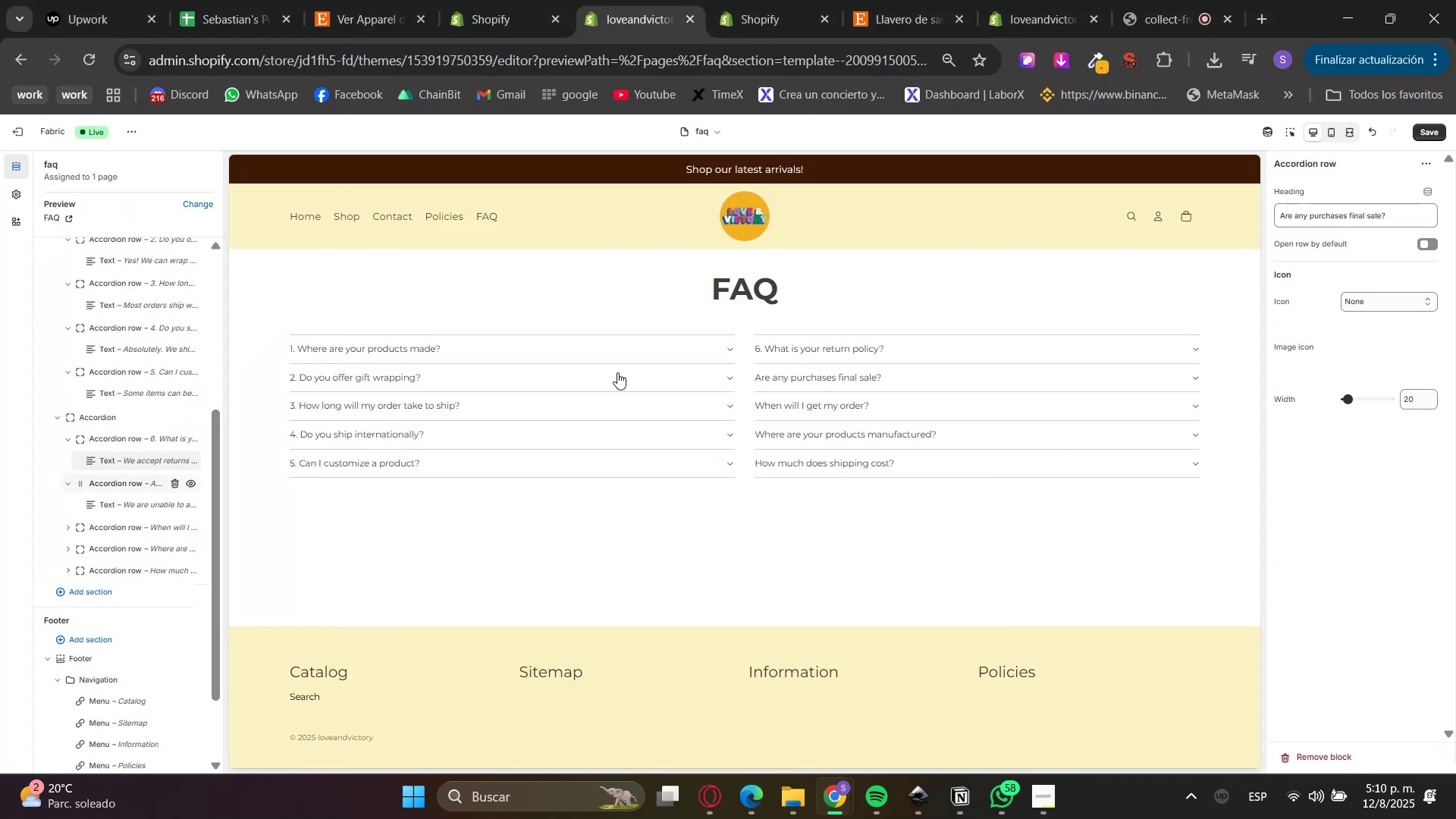 
left_click([1363, 215])
 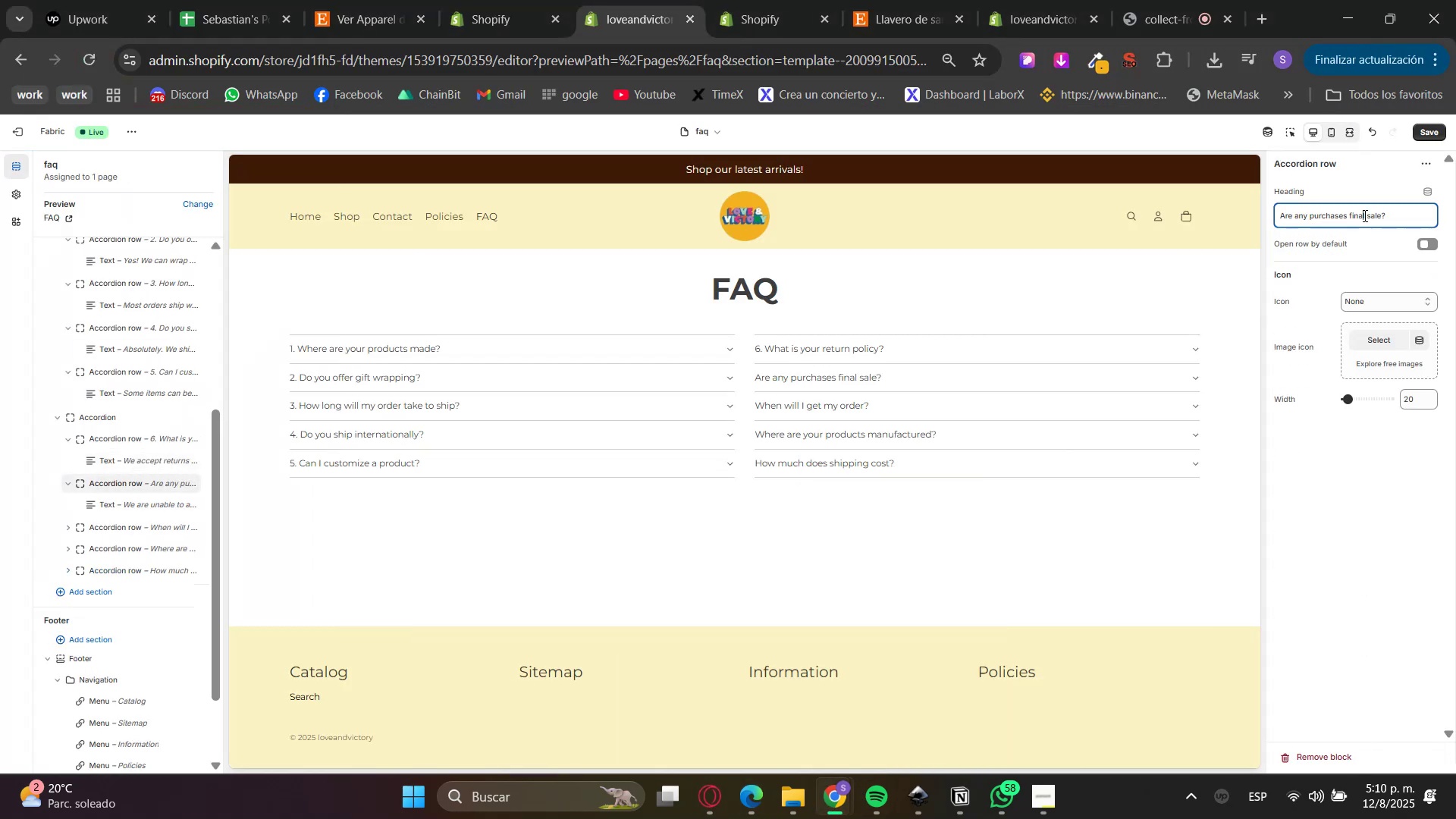 
key(Control+ControlLeft)
 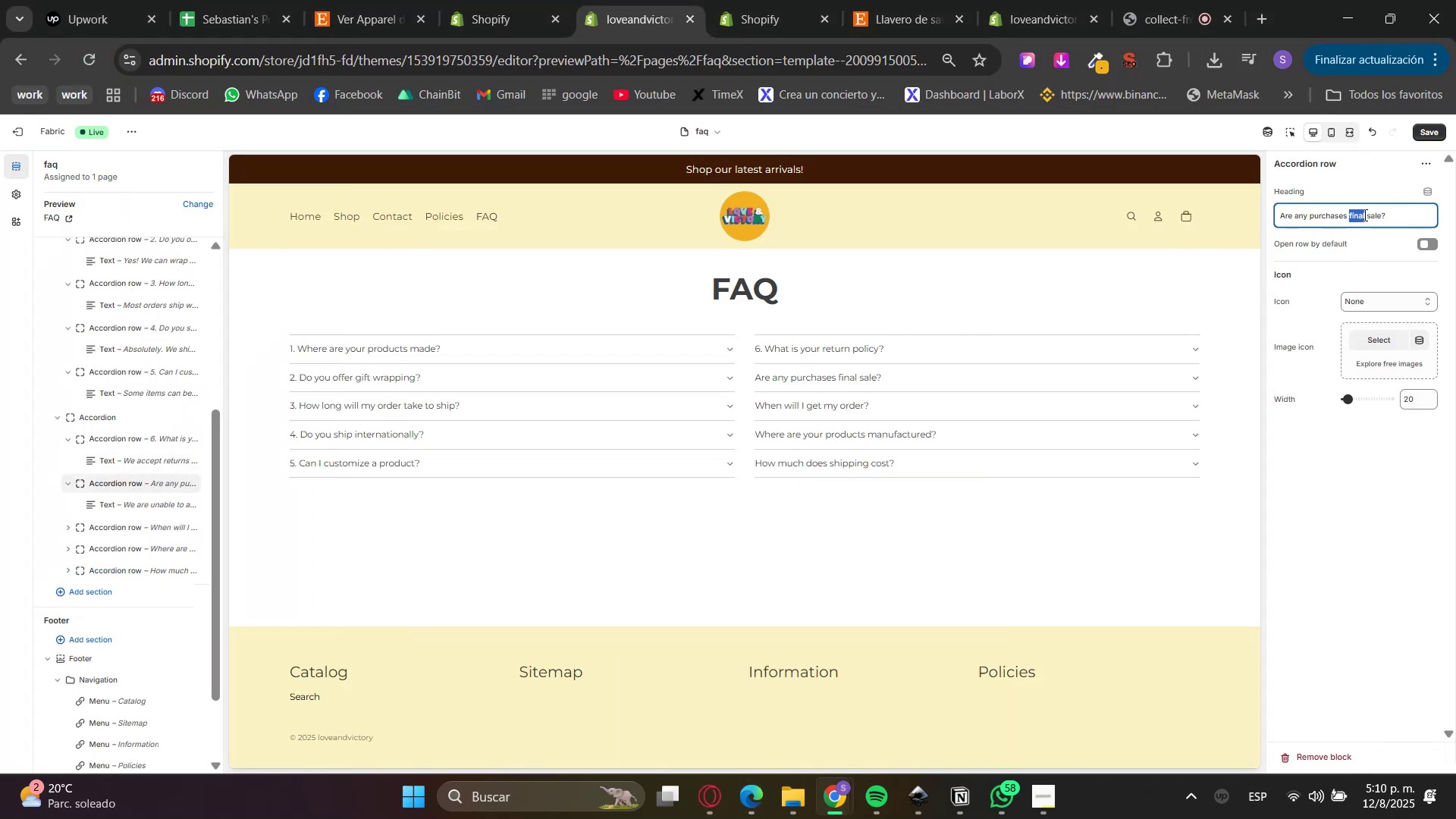 
triple_click([1363, 215])
 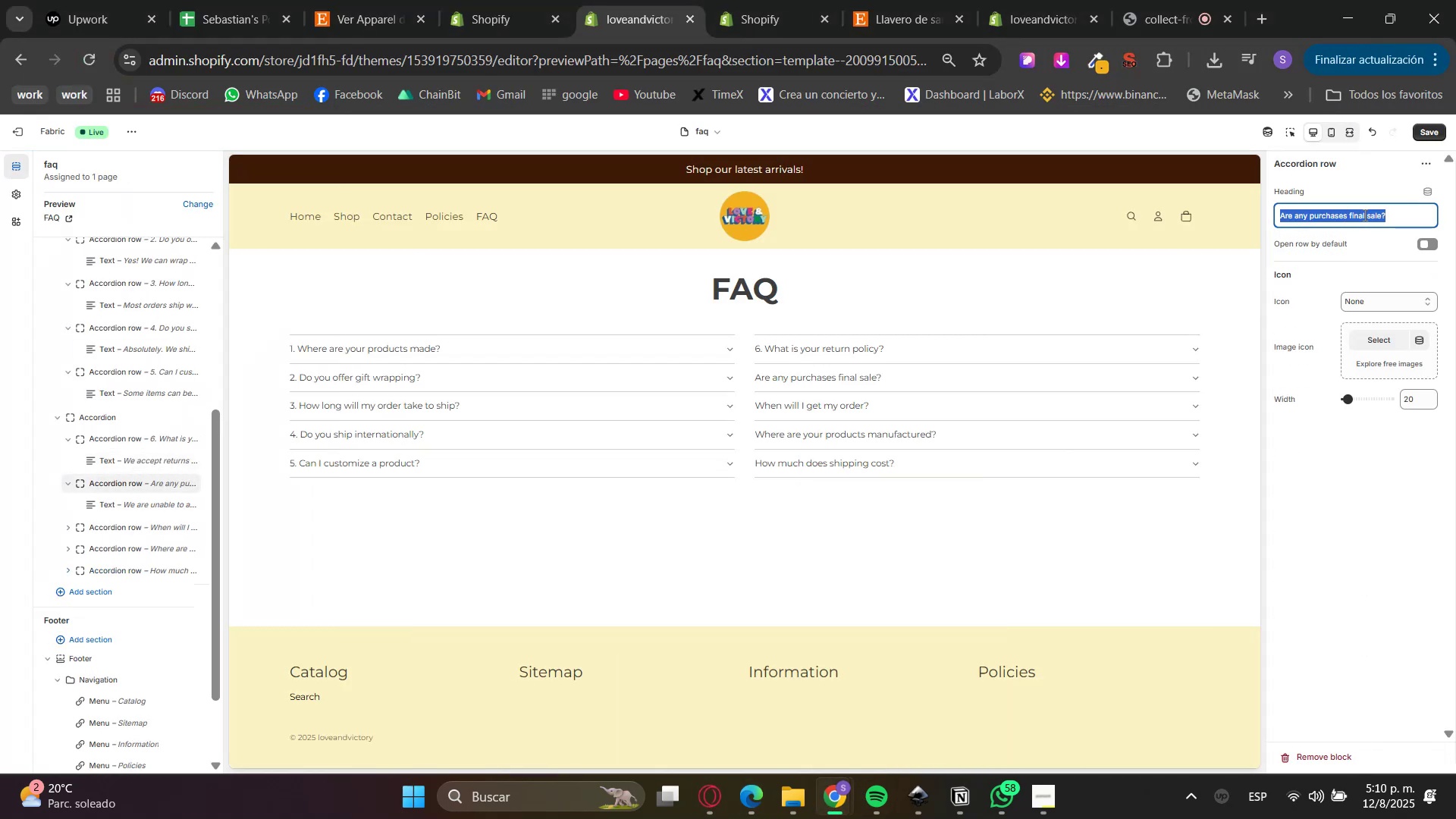 
key(Control+V)
 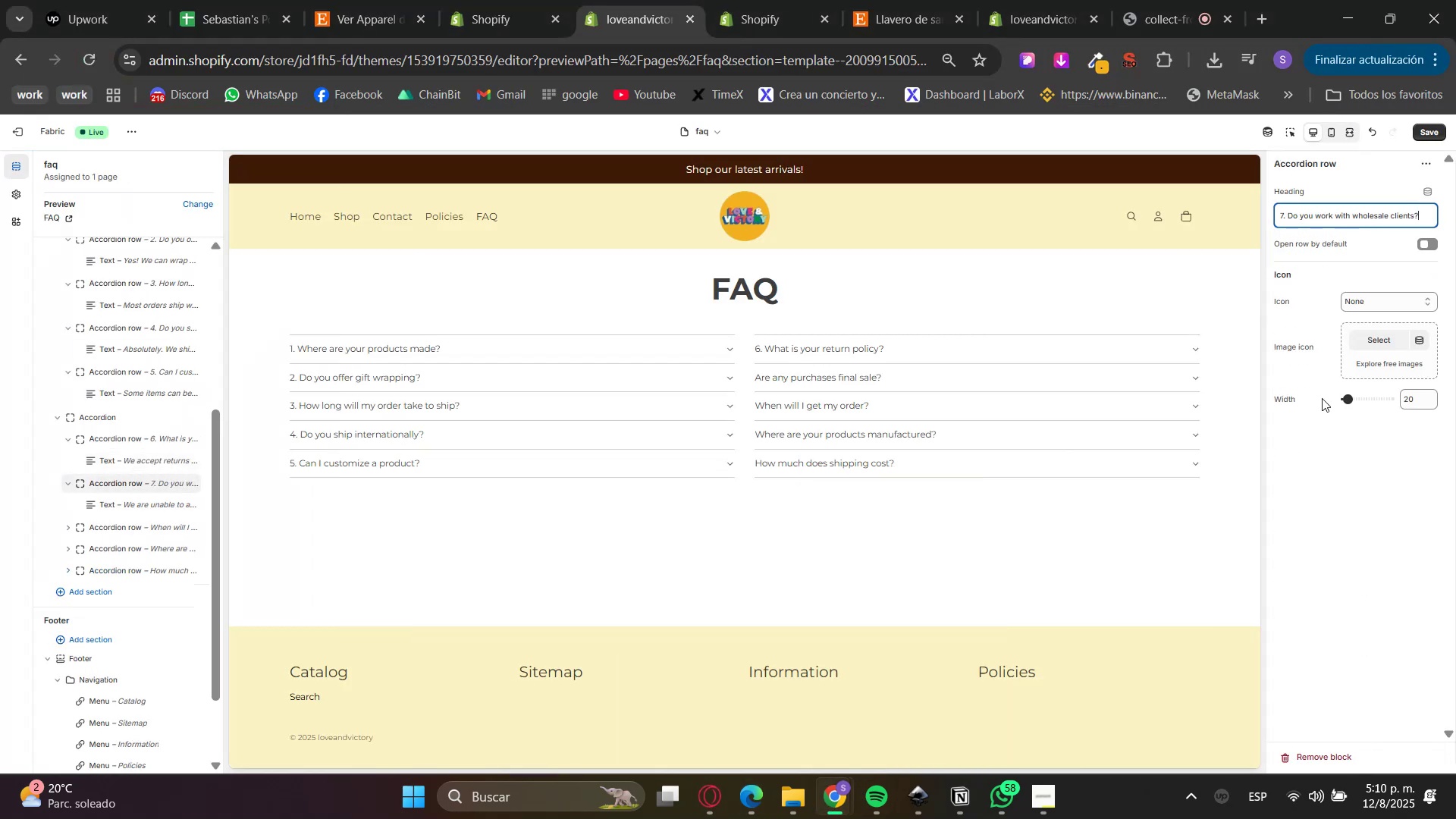 
triple_click([1315, 483])
 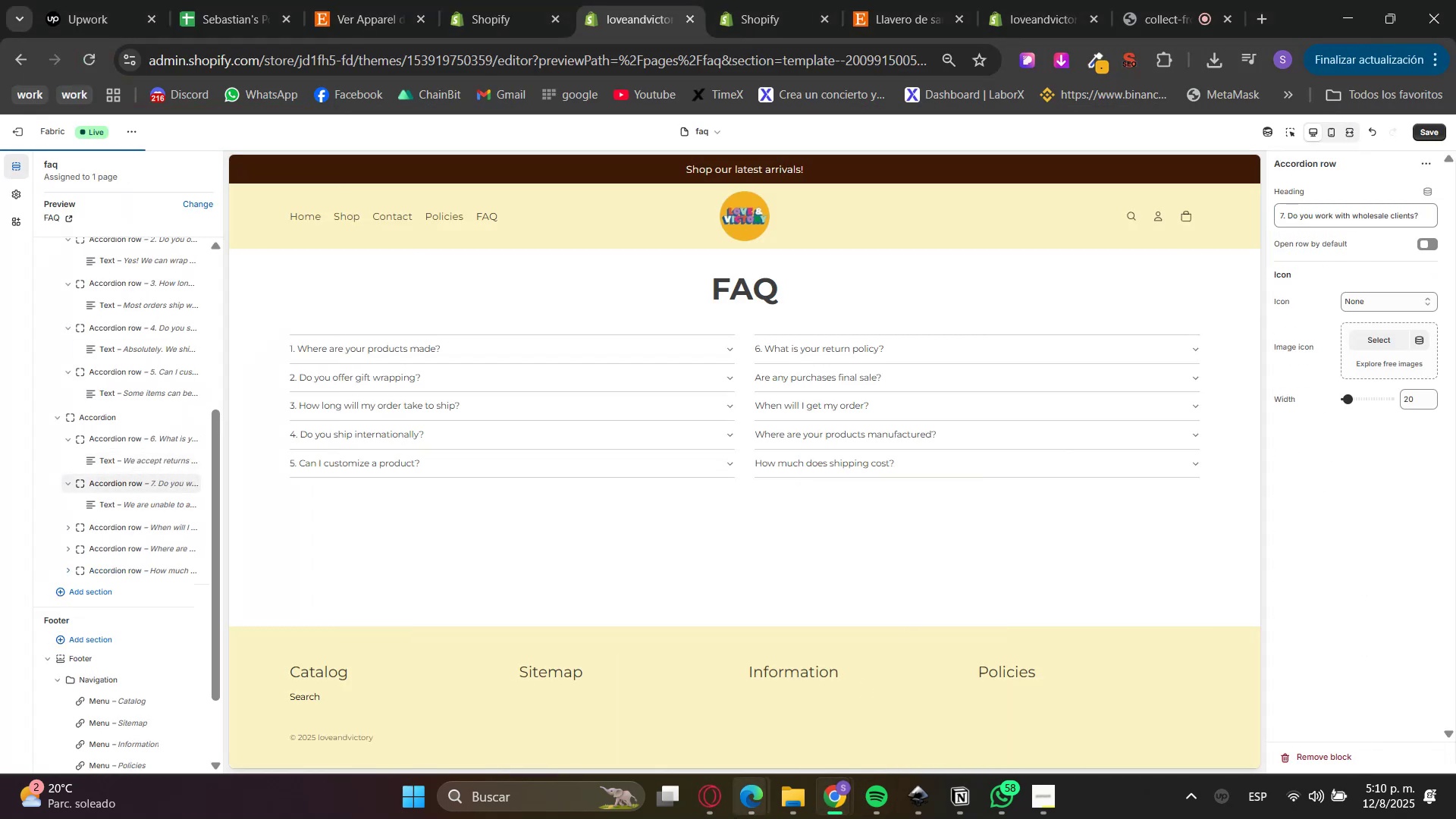 
left_click([711, 815])
 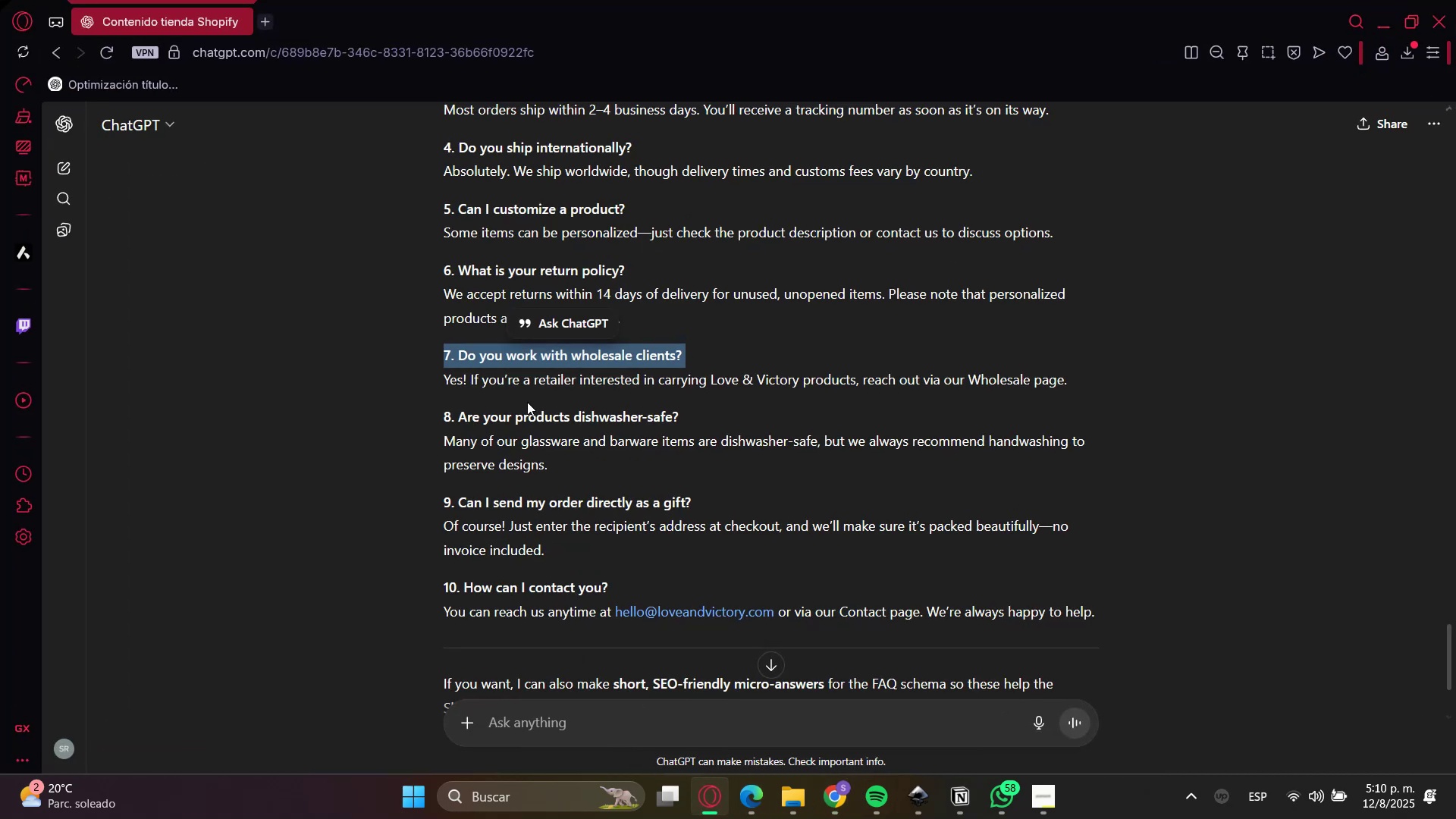 
double_click([516, 374])
 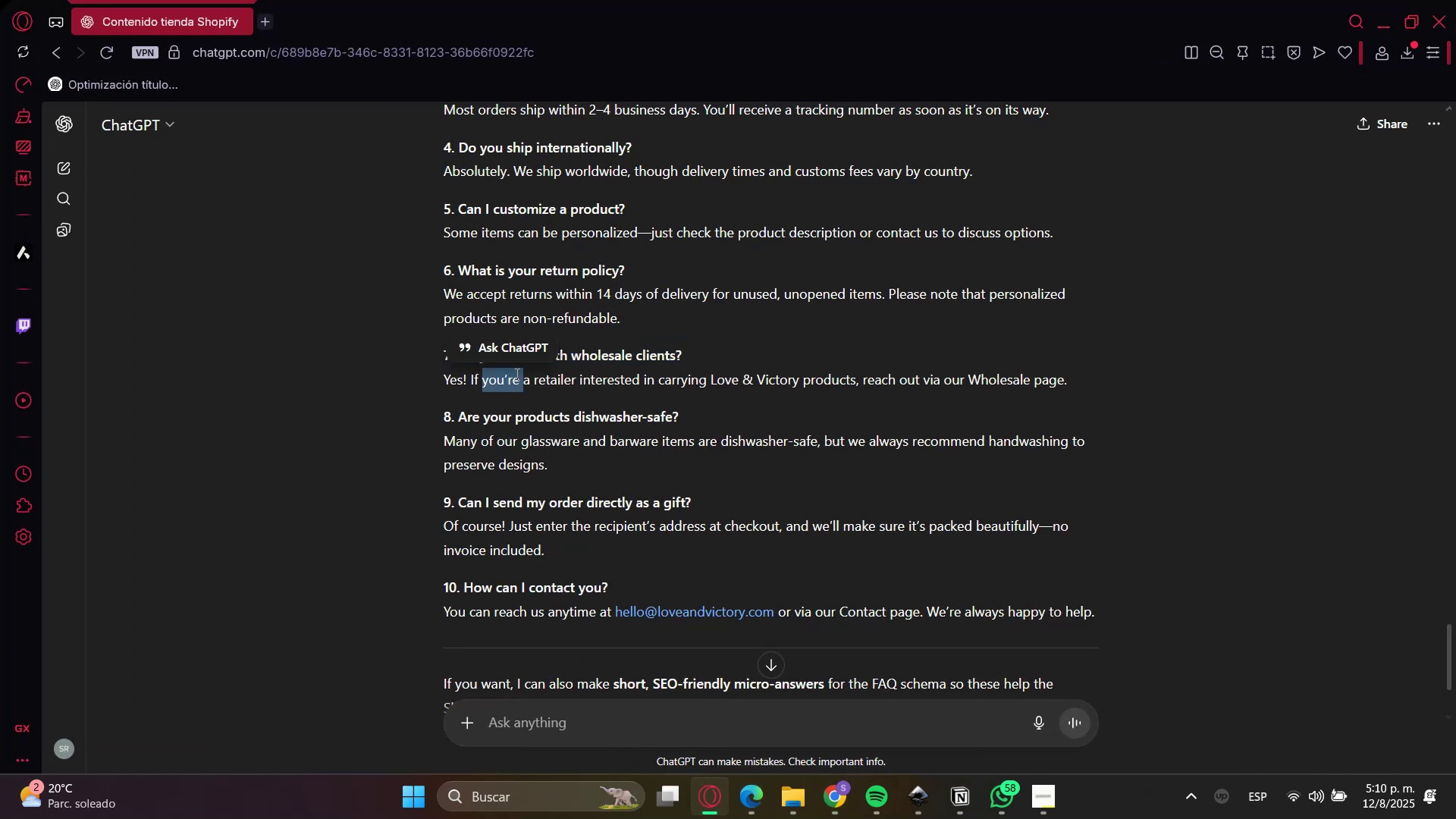 
triple_click([516, 374])
 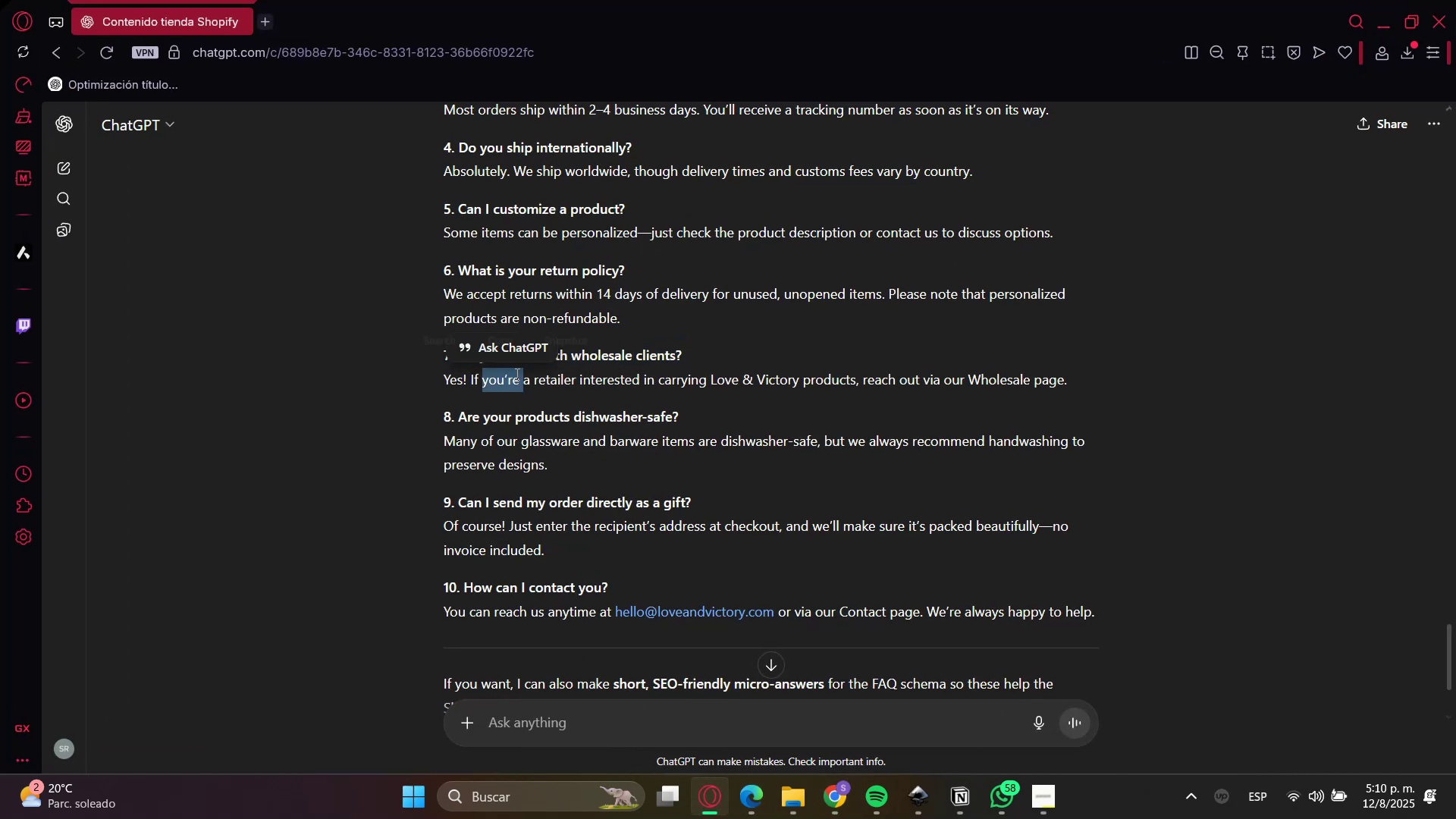 
key(Control+C)
 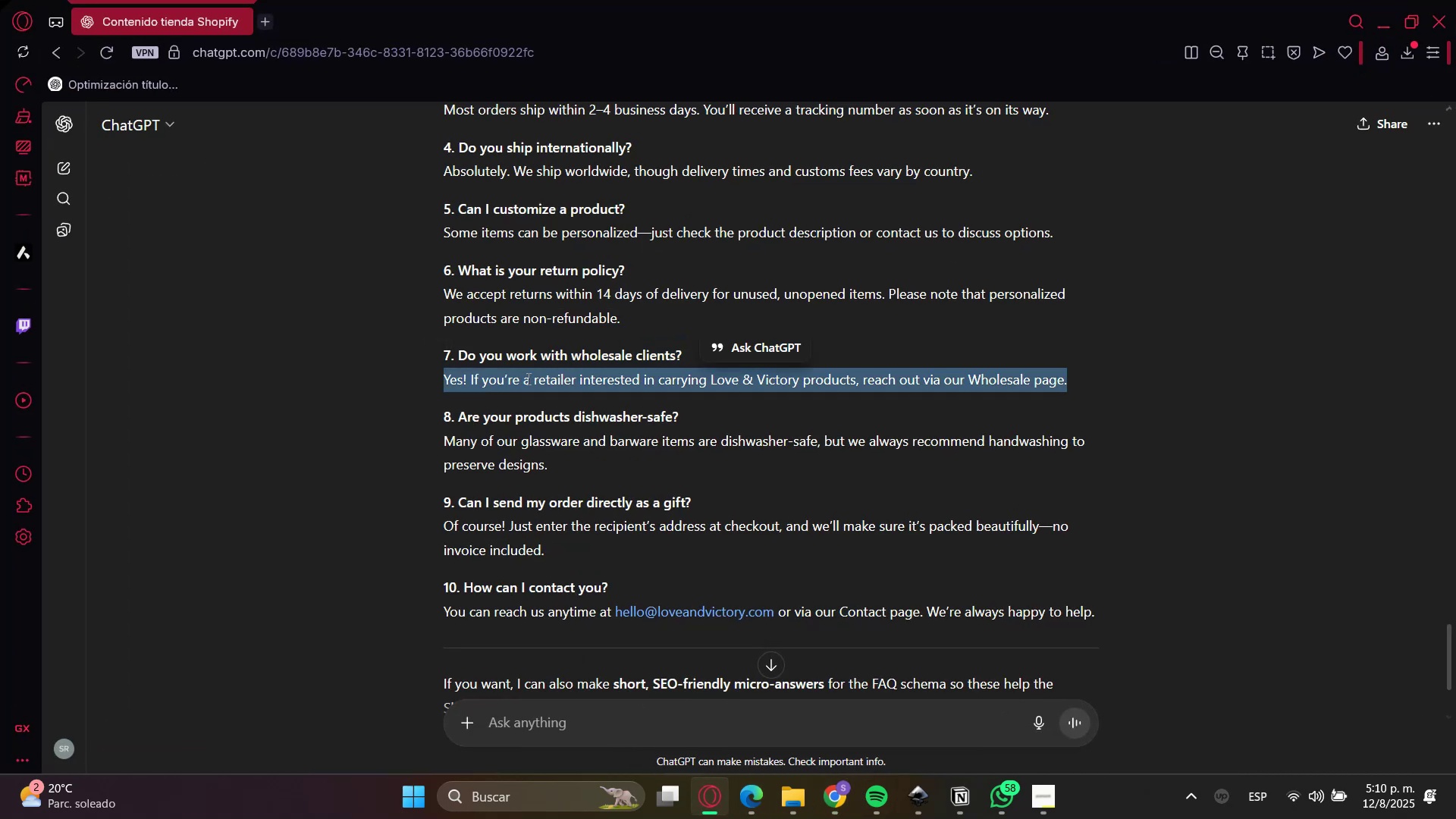 
key(Control+C)
 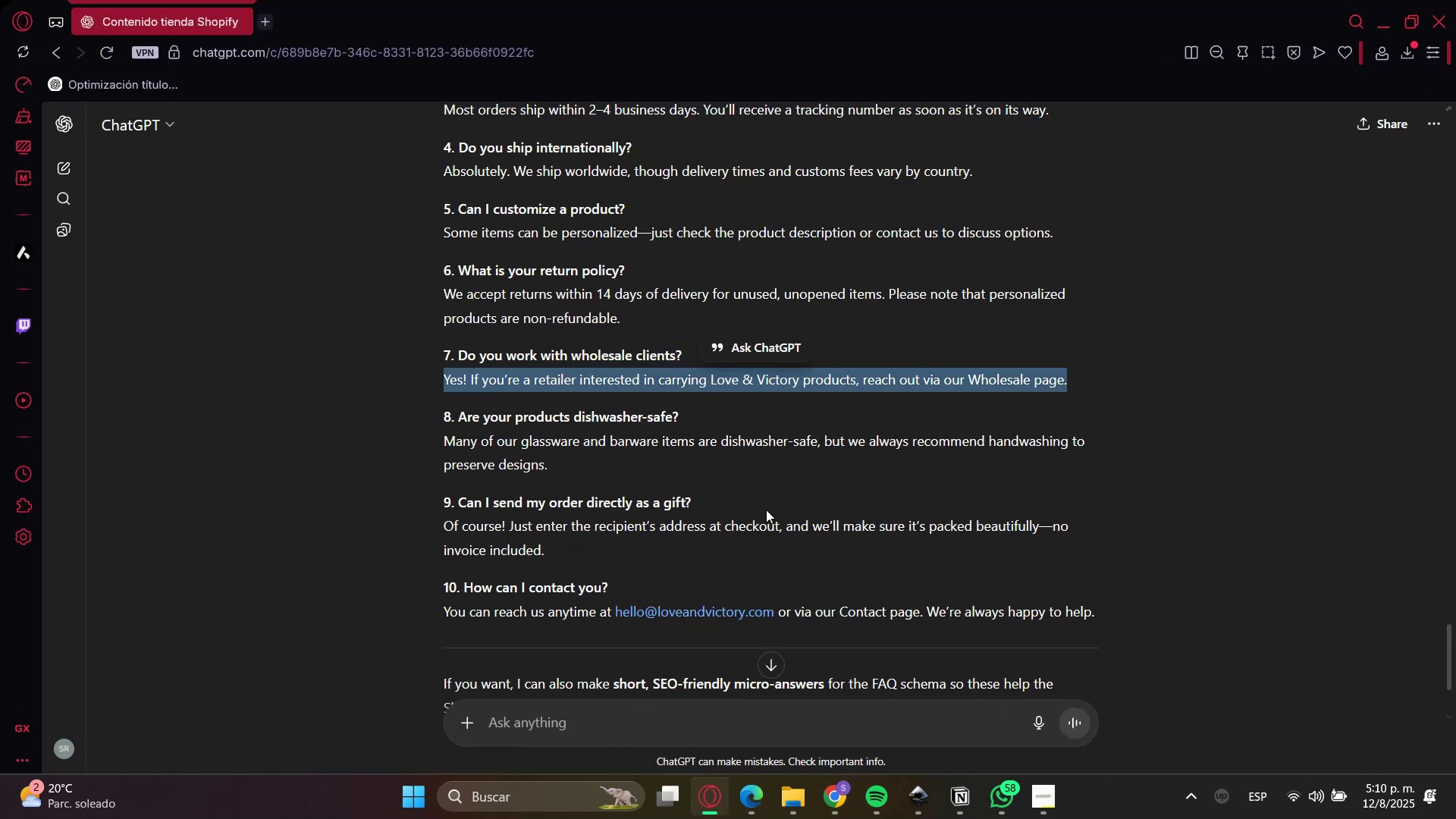 
scroll: coordinate [766, 510], scroll_direction: up, amount: 1.0
 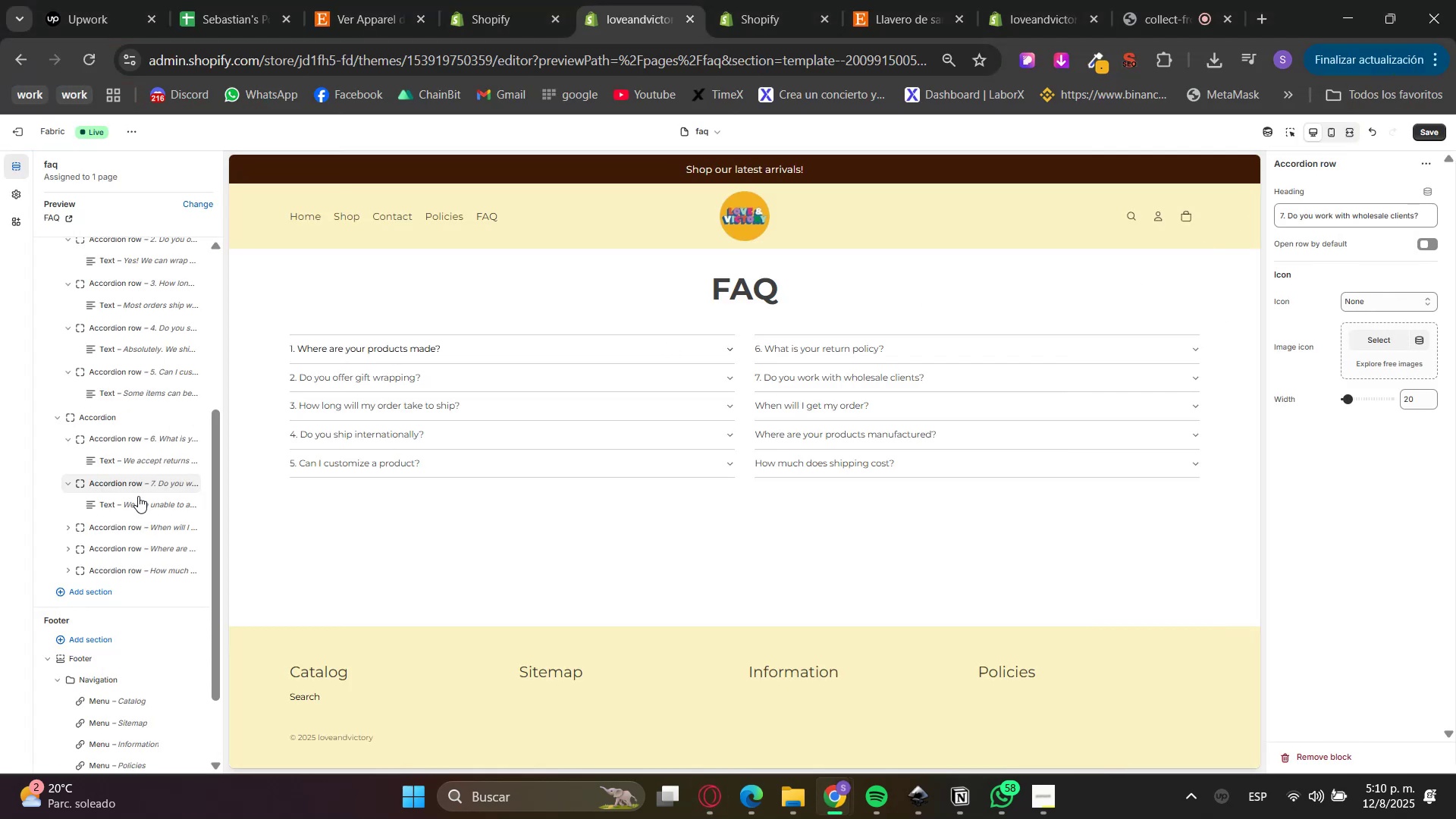 
left_click([115, 505])
 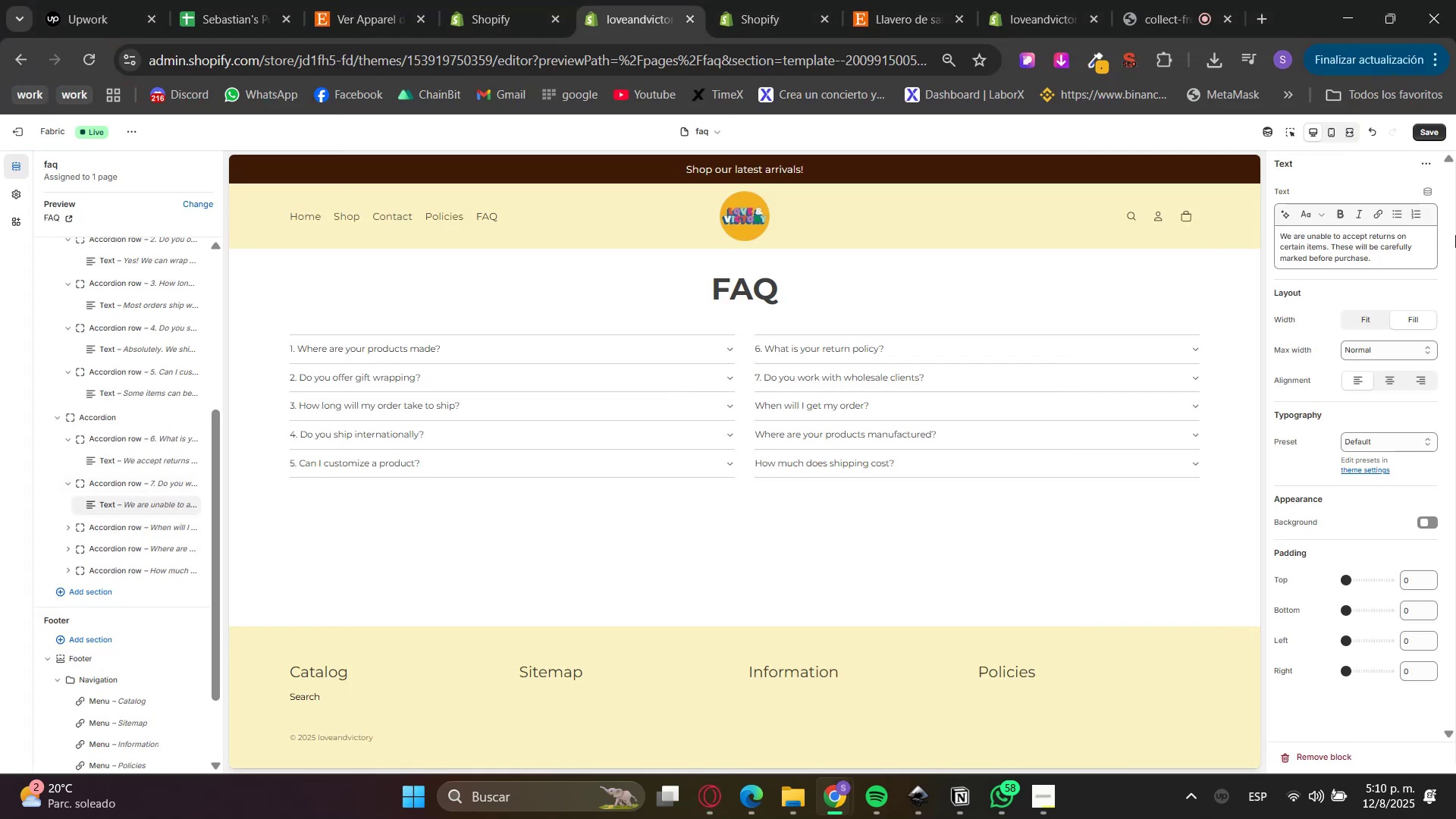 
hold_key(key=ControlLeft, duration=0.31)
 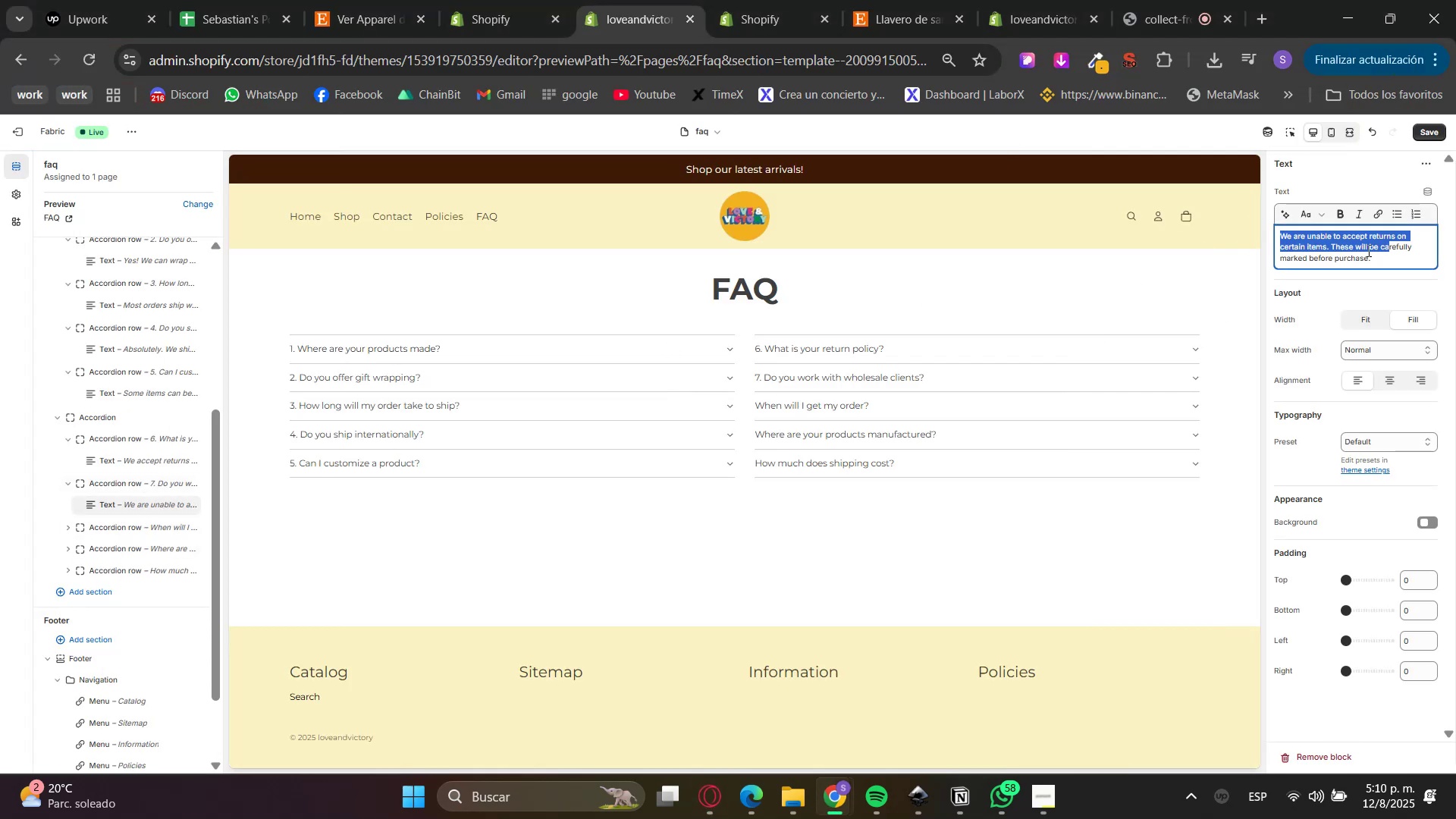 
key(Control+ControlLeft)
 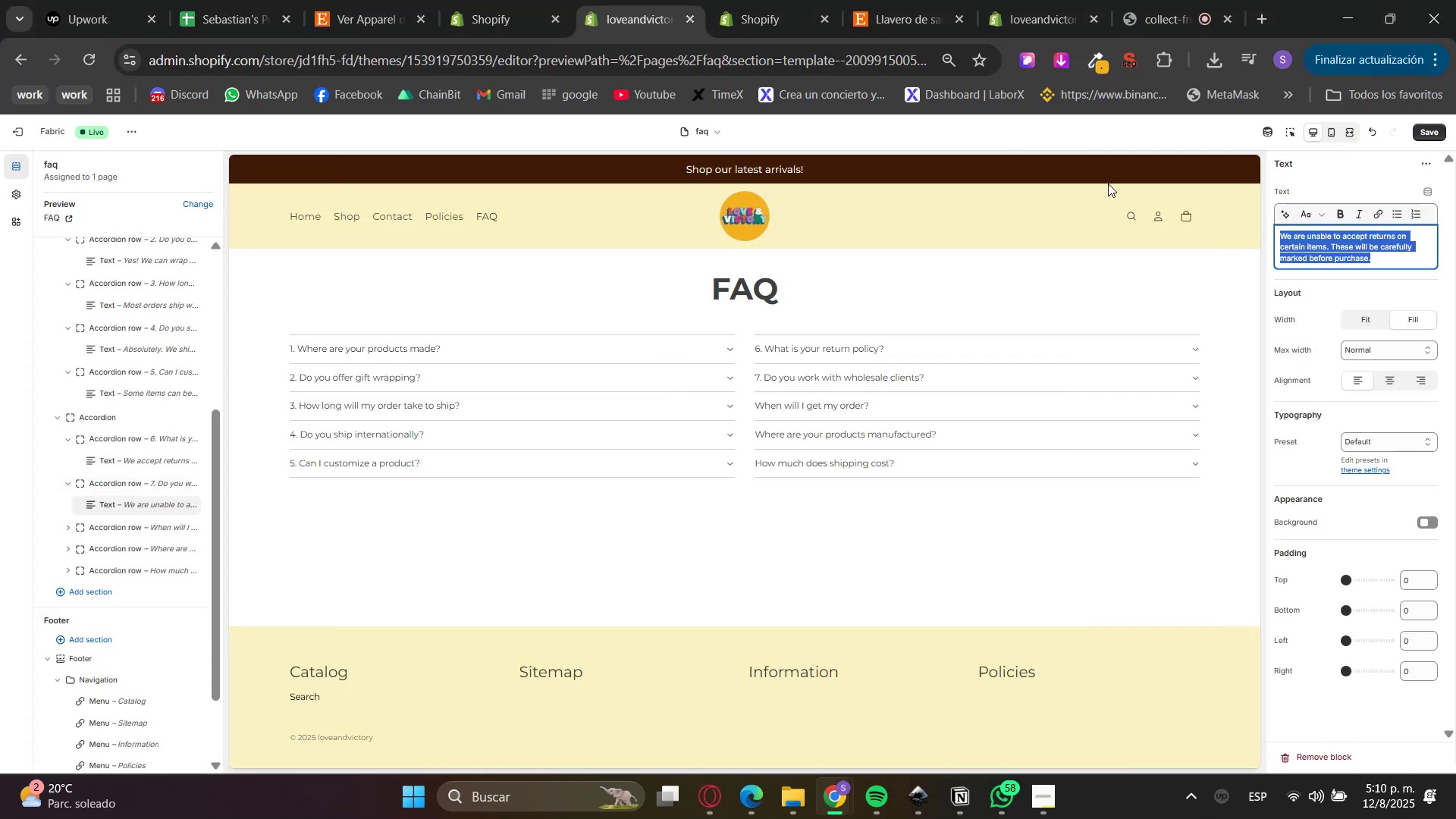 
key(Control+V)
 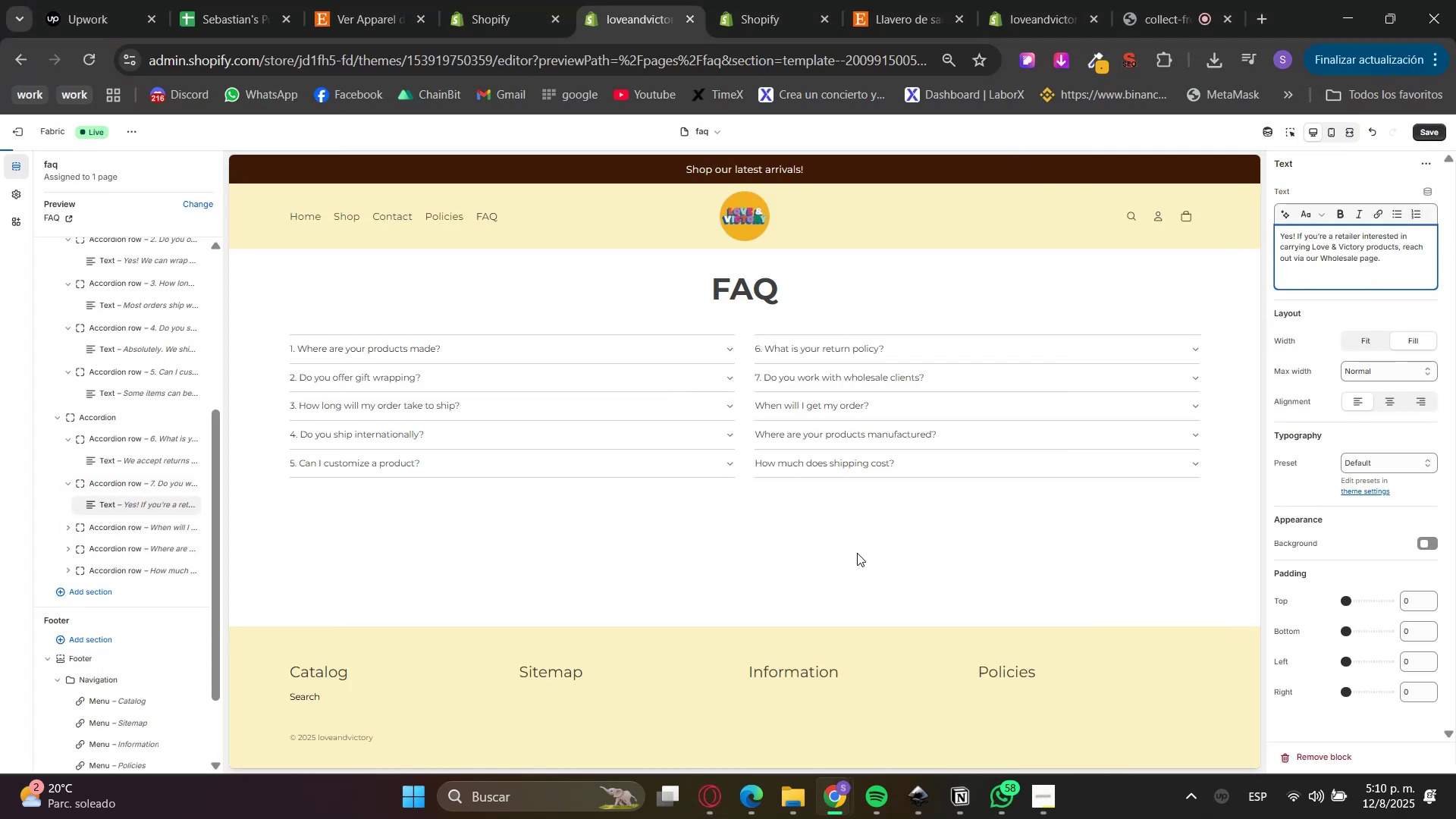 
key(Backspace)
 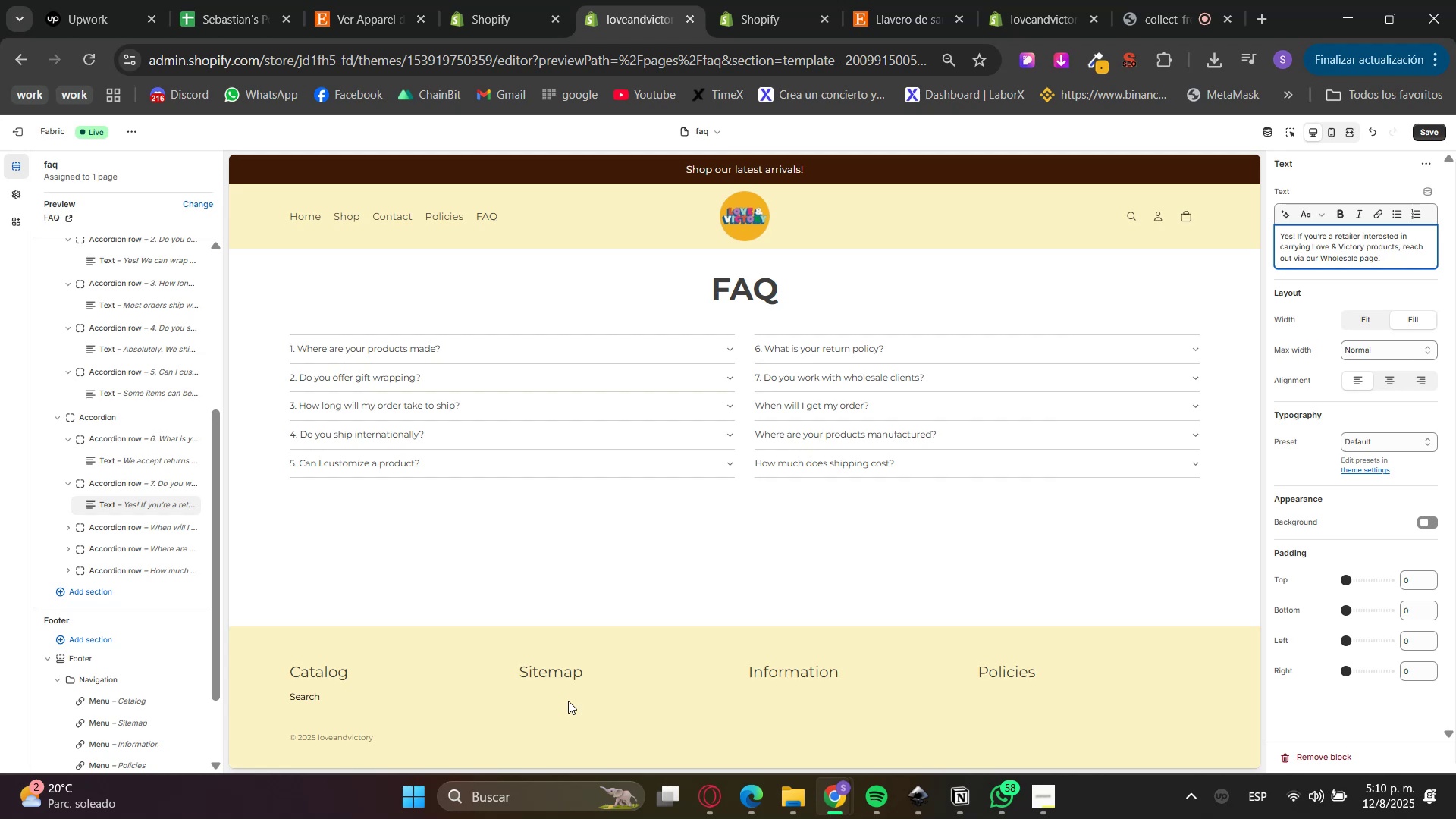 
wait(11.4)
 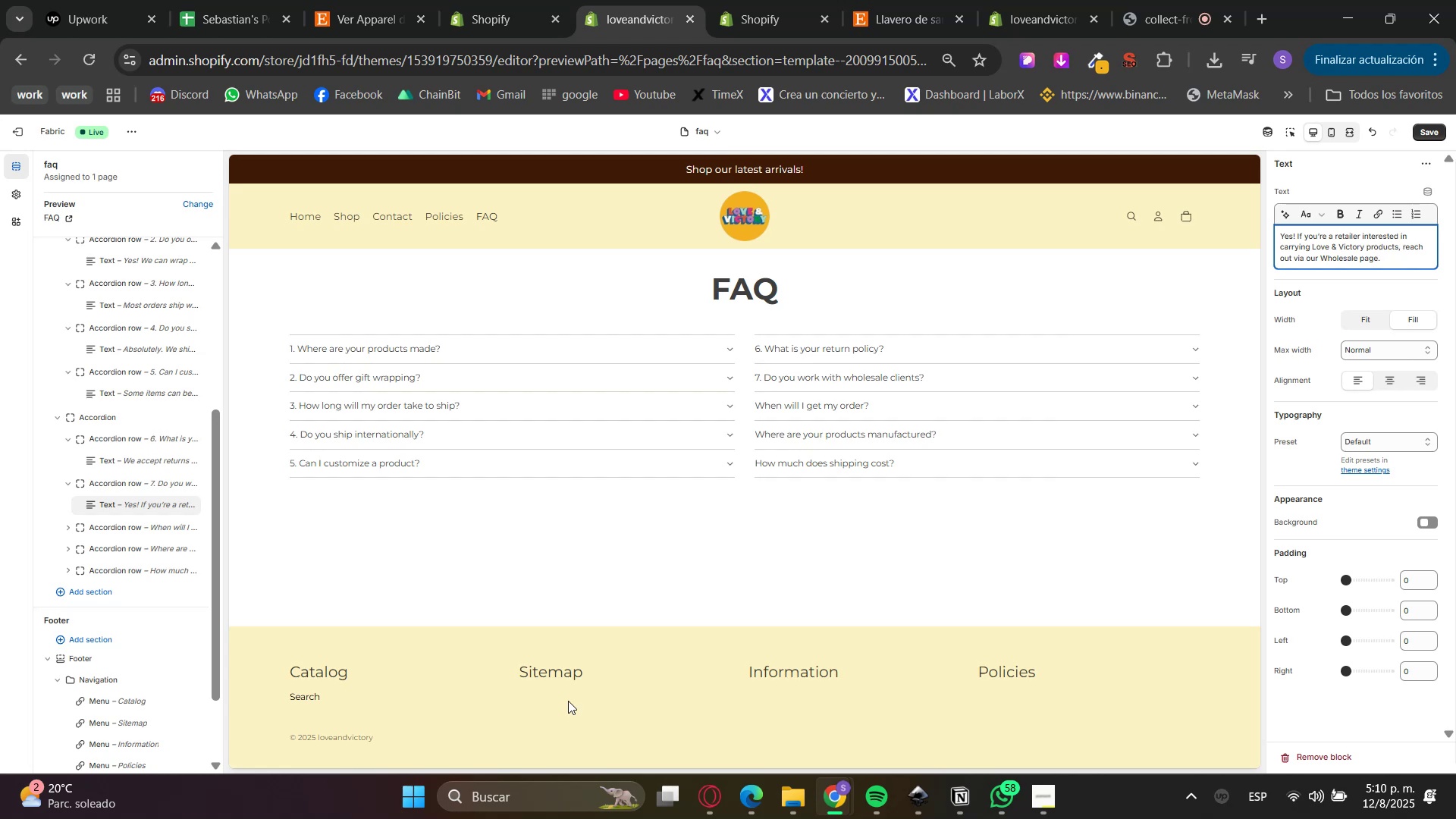 
left_click([718, 790])
 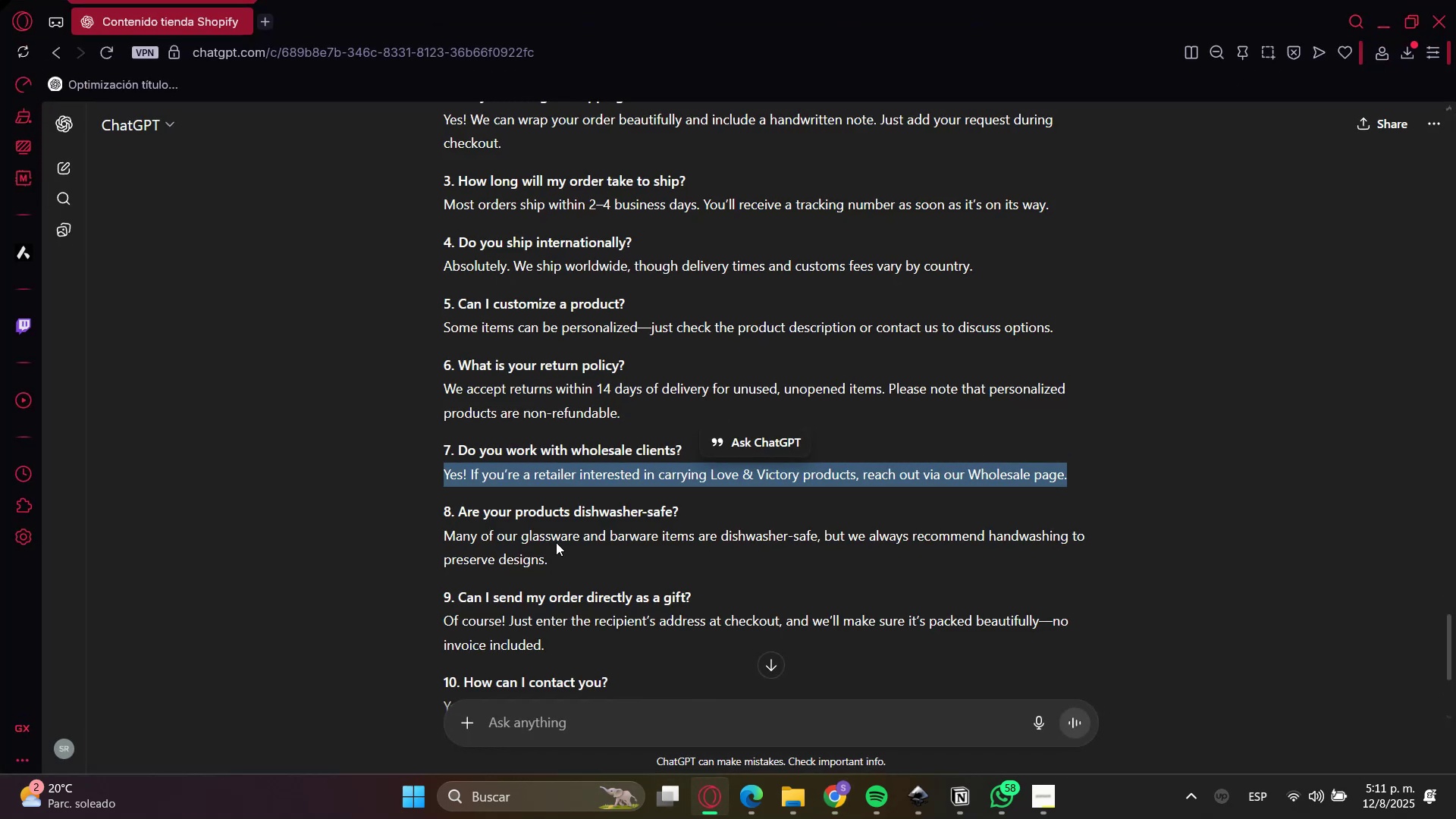 
double_click([529, 519])
 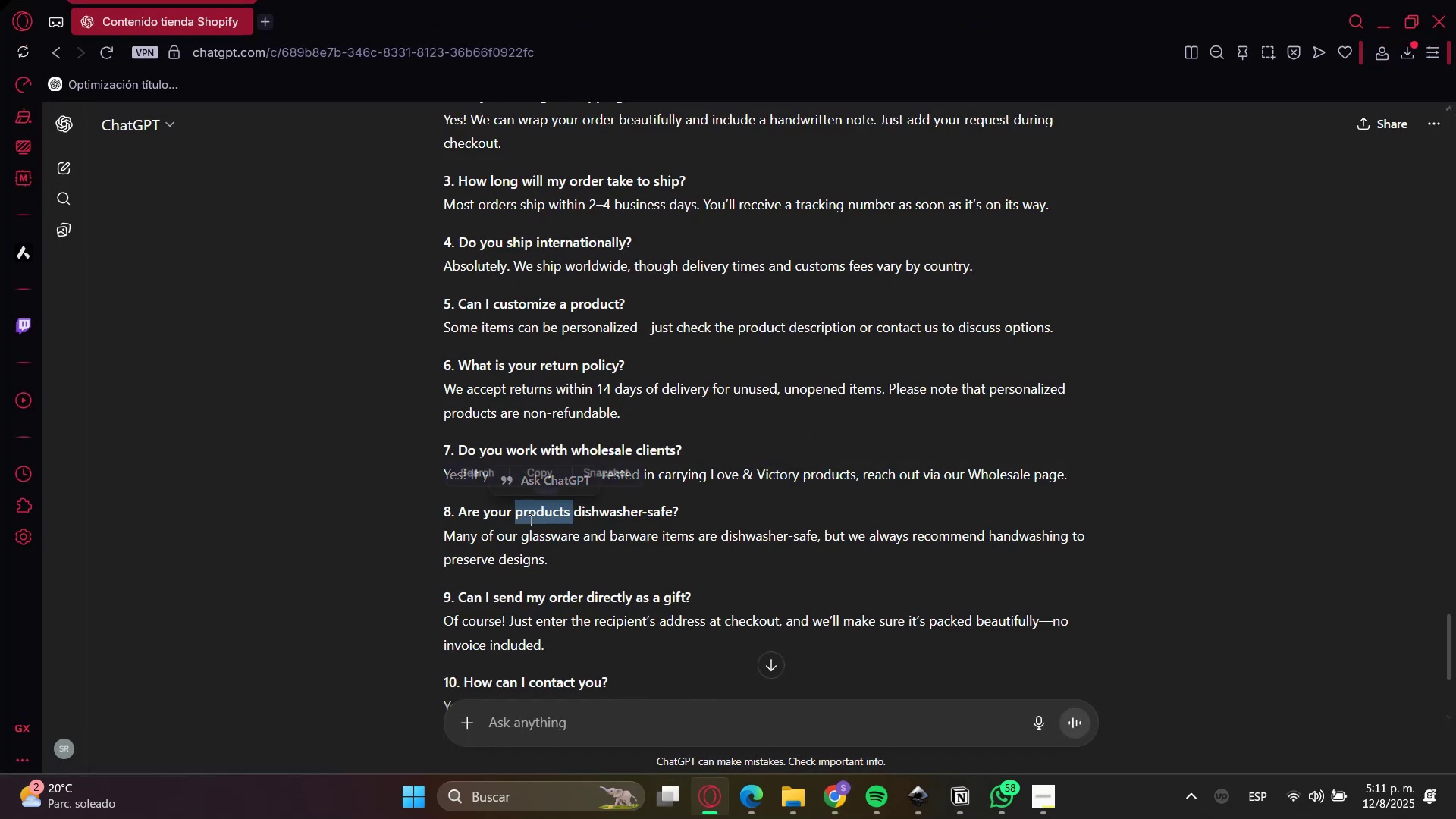 
triple_click([529, 519])
 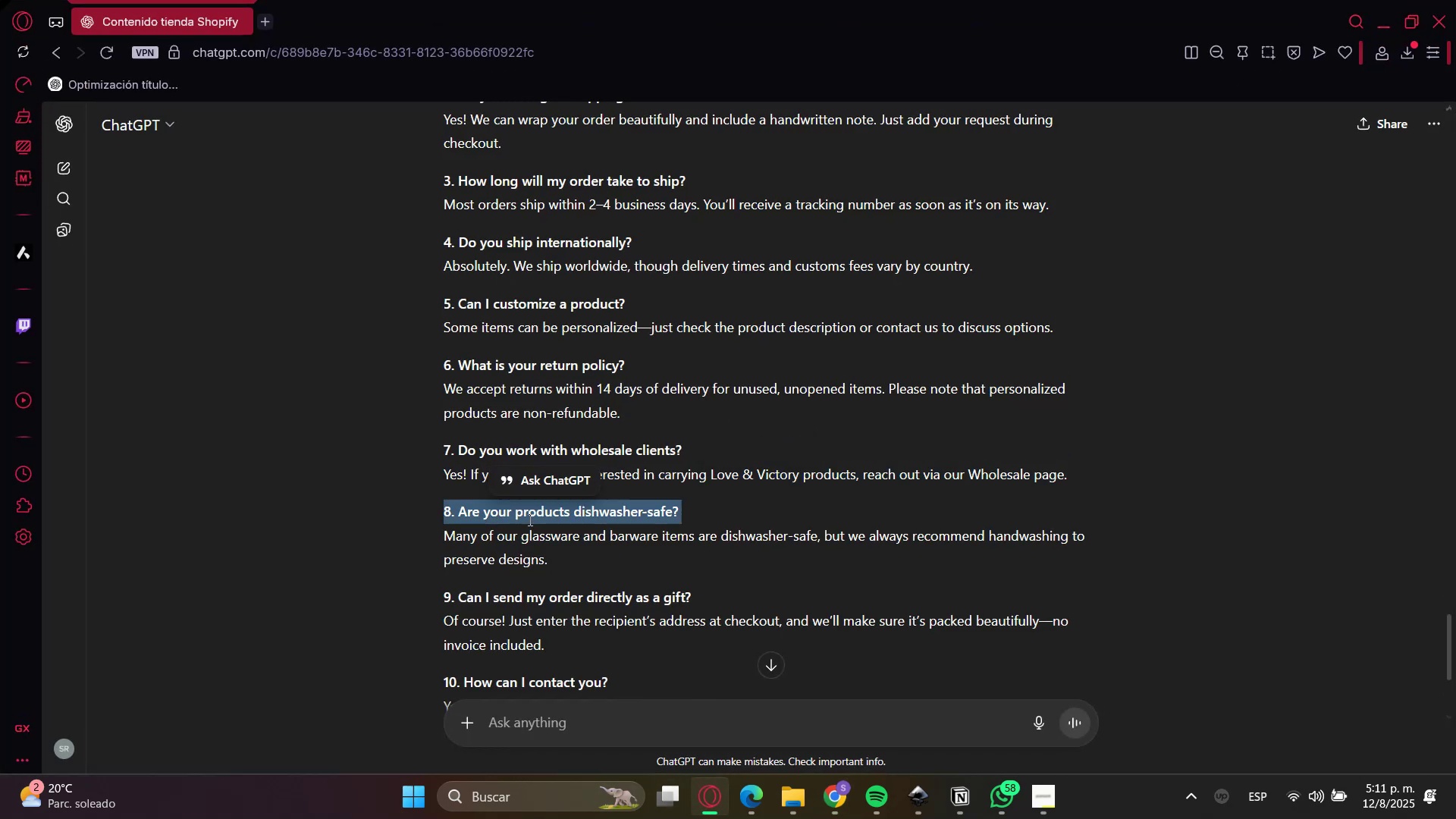 
triple_click([529, 519])
 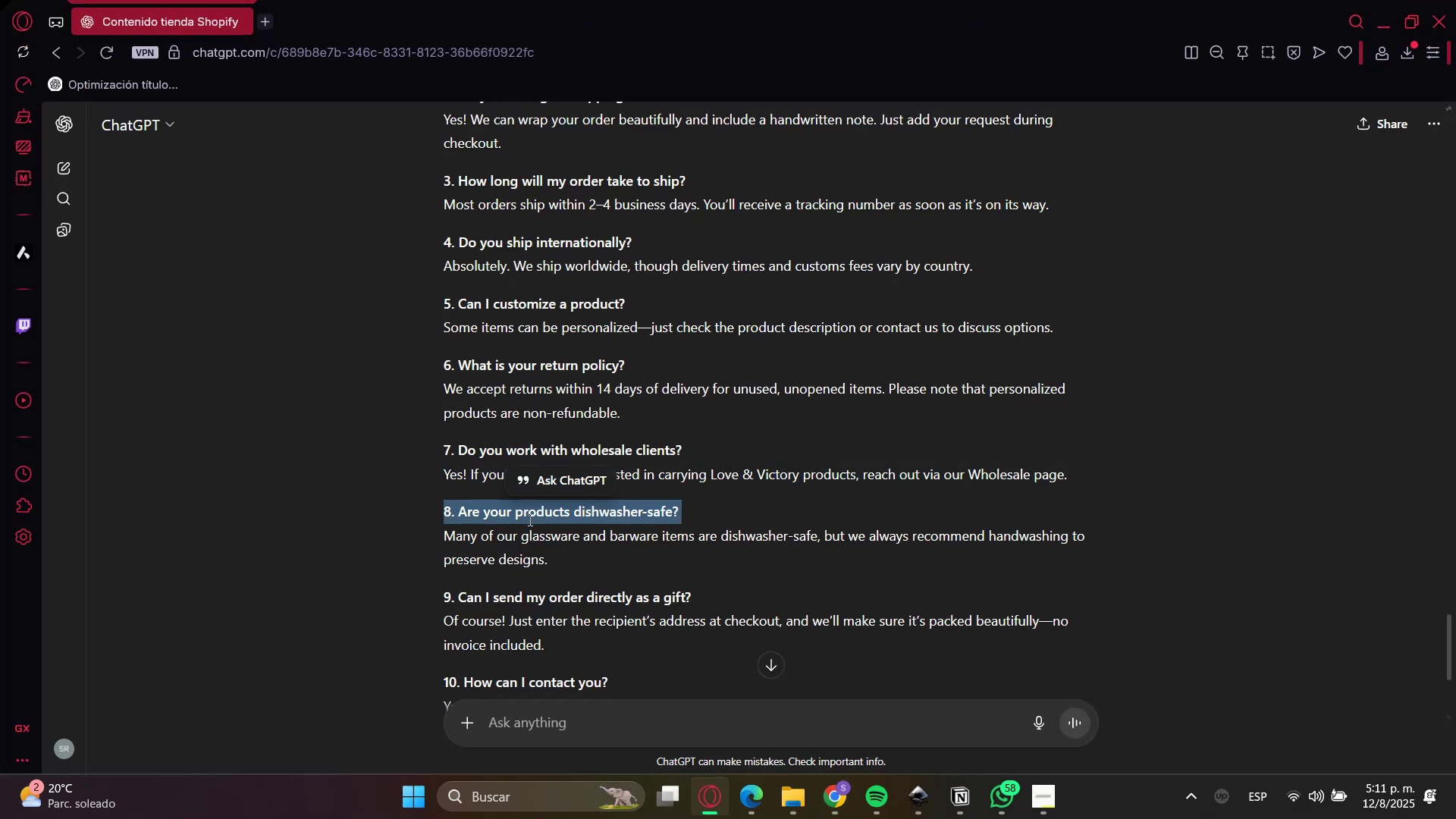 
key(Control+C)
 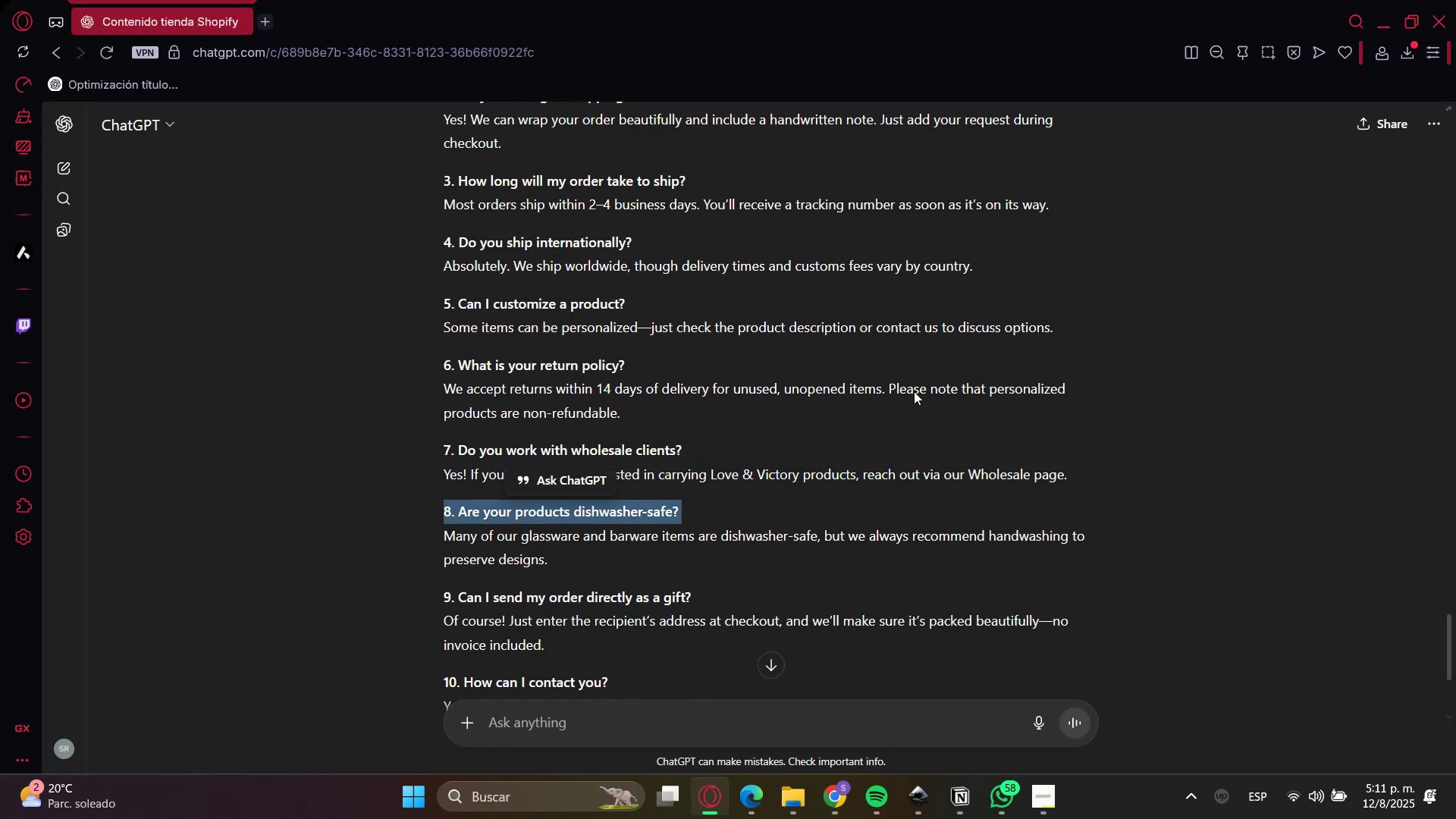 
key(Control+C)
 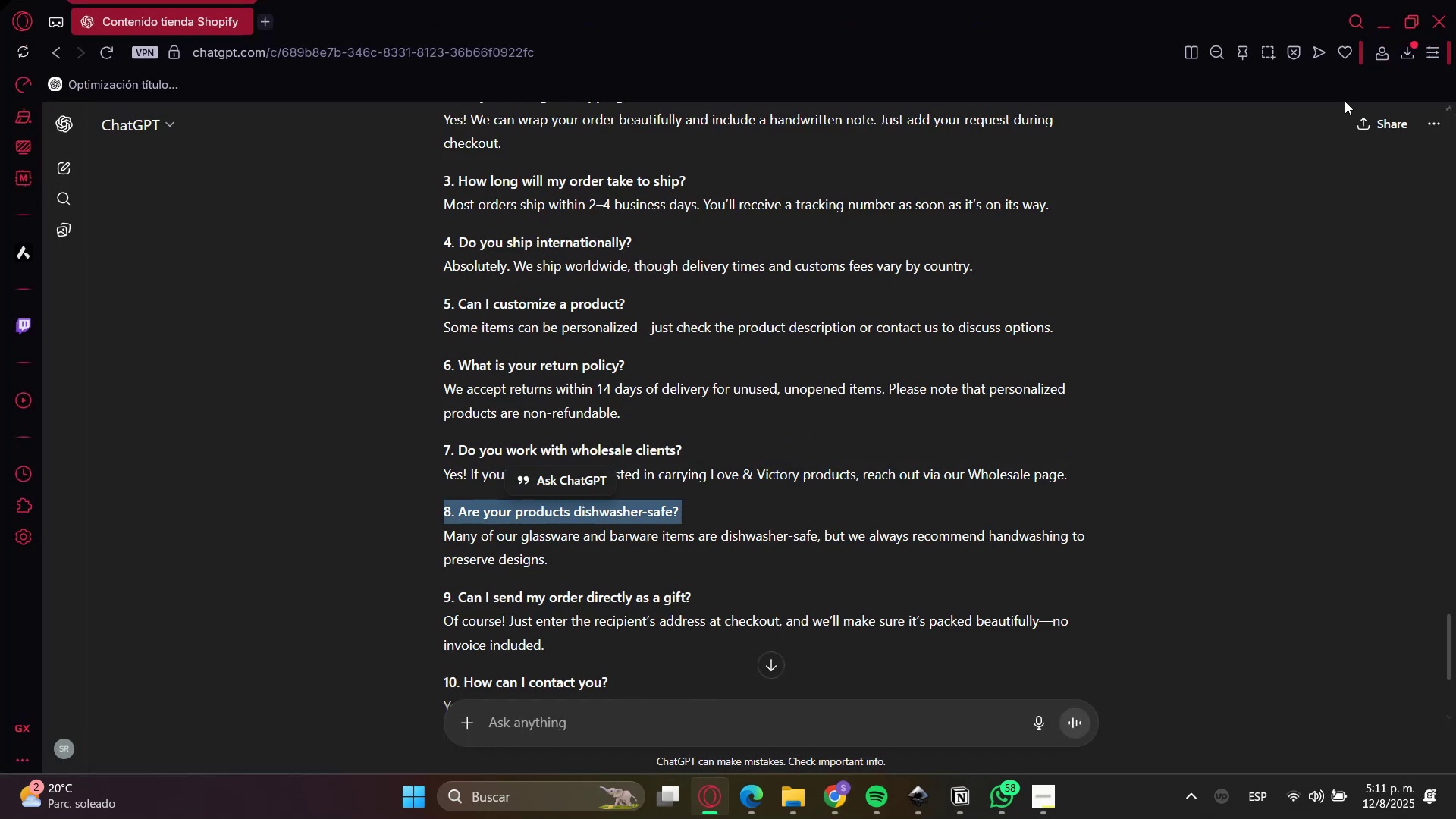 
key(Control+C)
 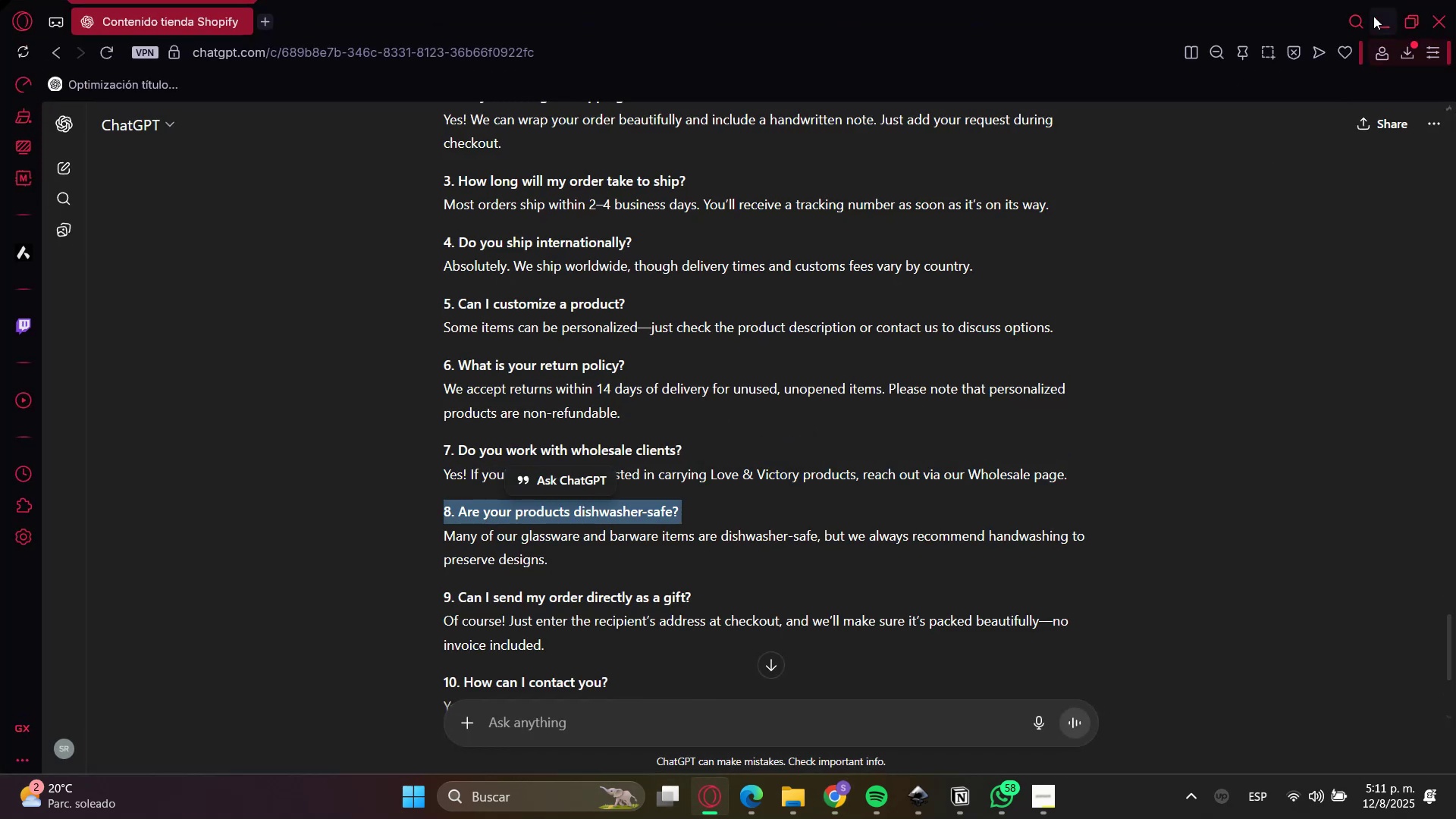 
left_click([1377, 7])
 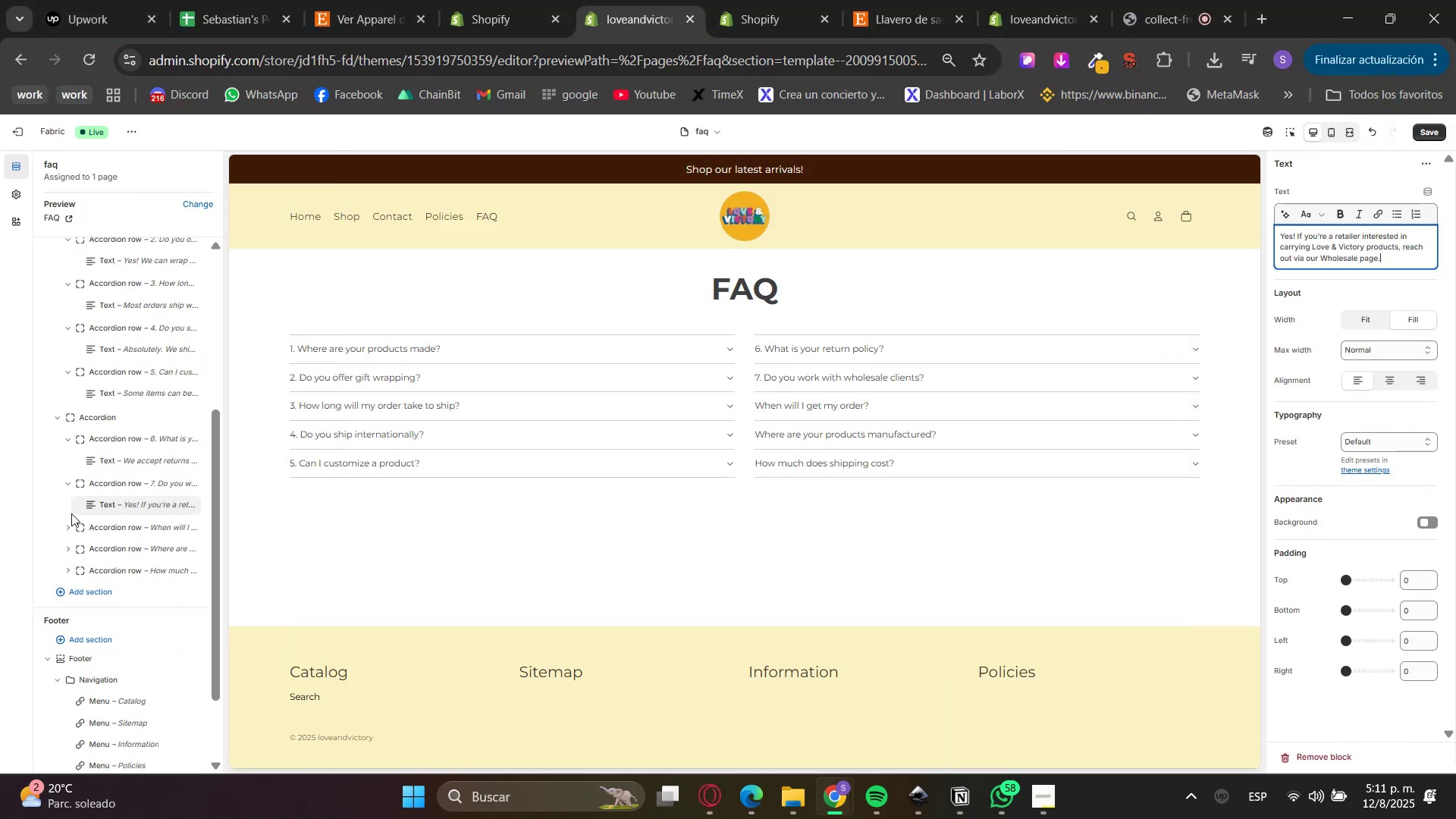 
left_click([97, 530])
 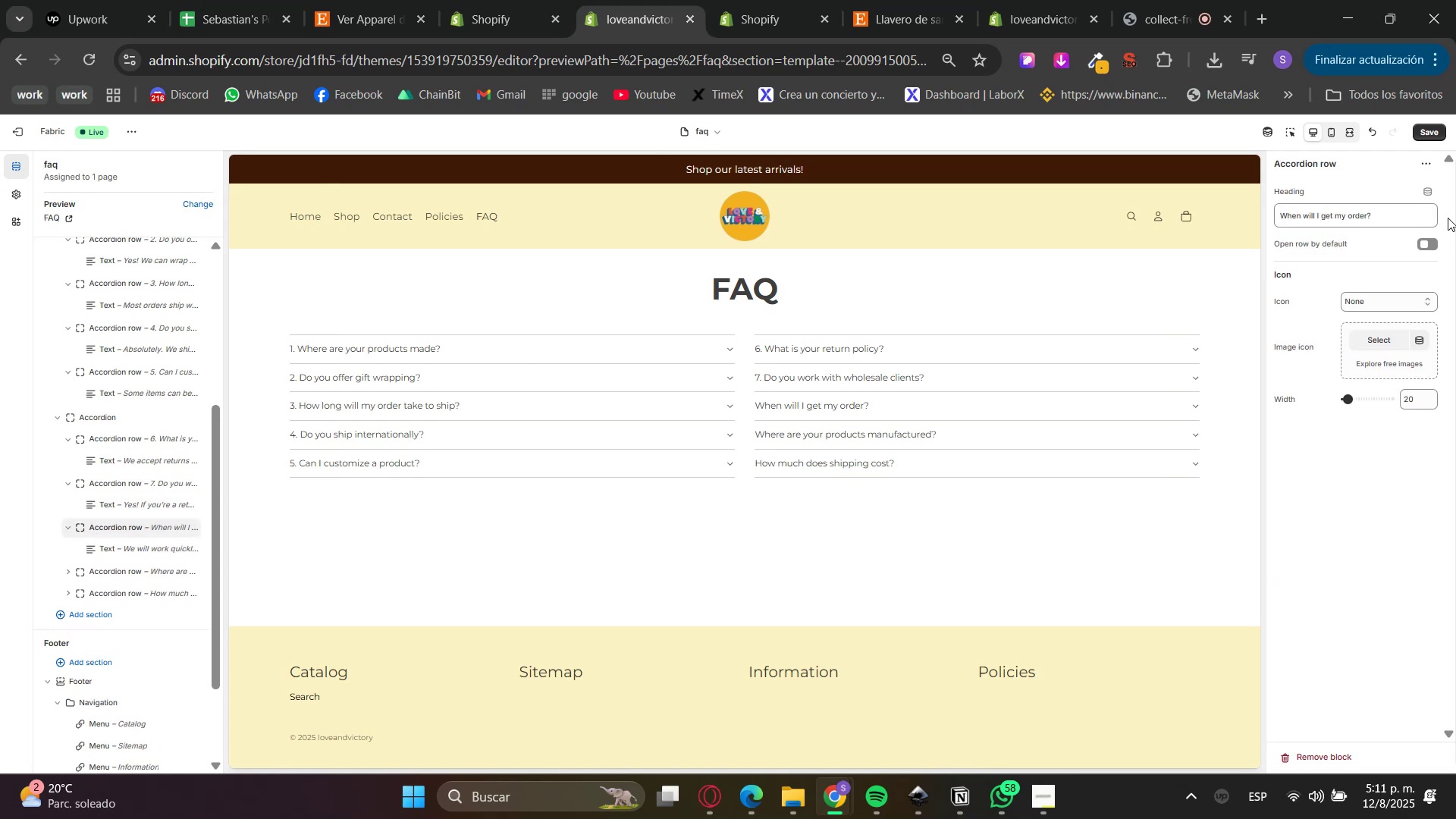 
key(Control+ControlLeft)
 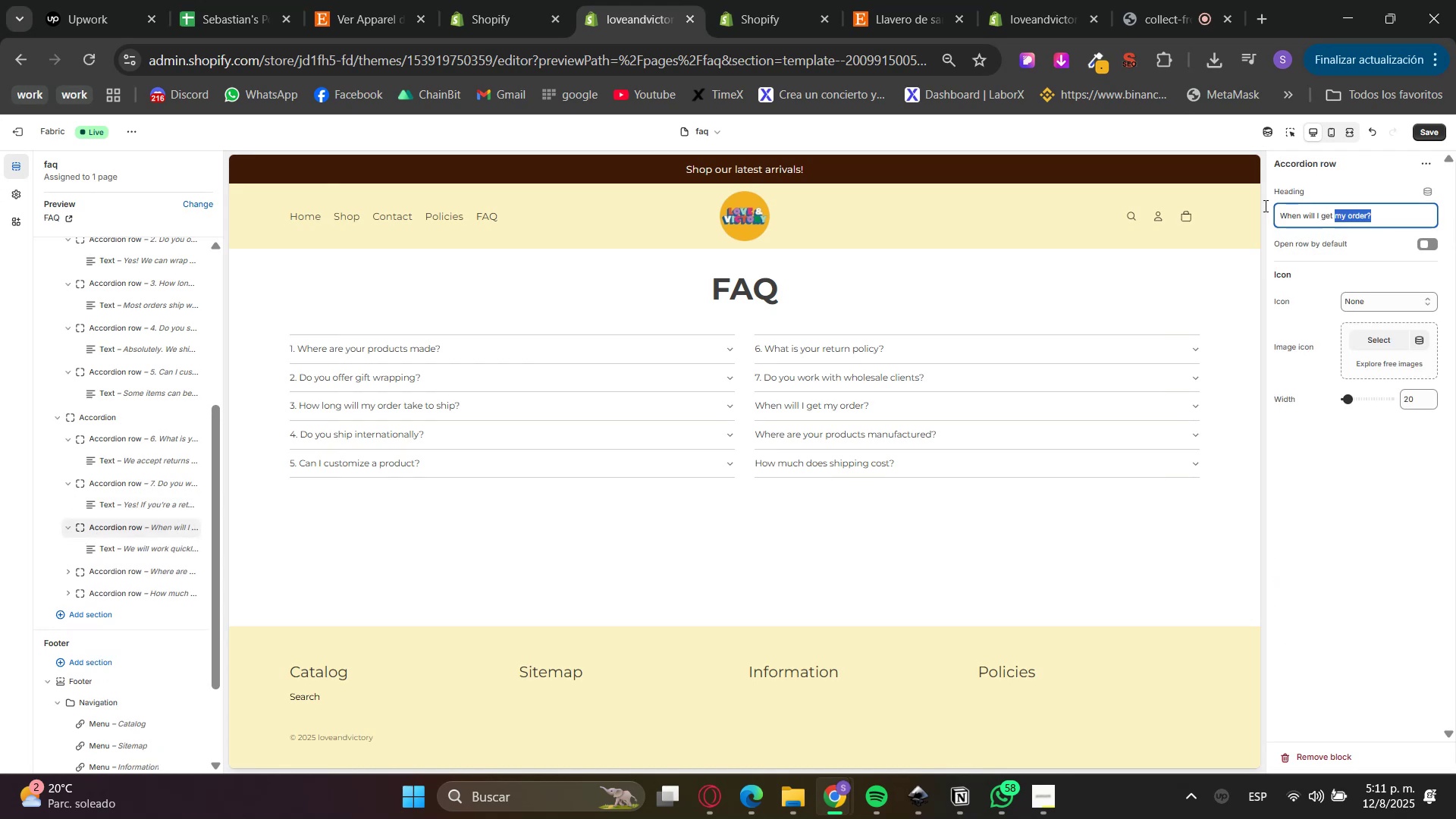 
key(Control+V)
 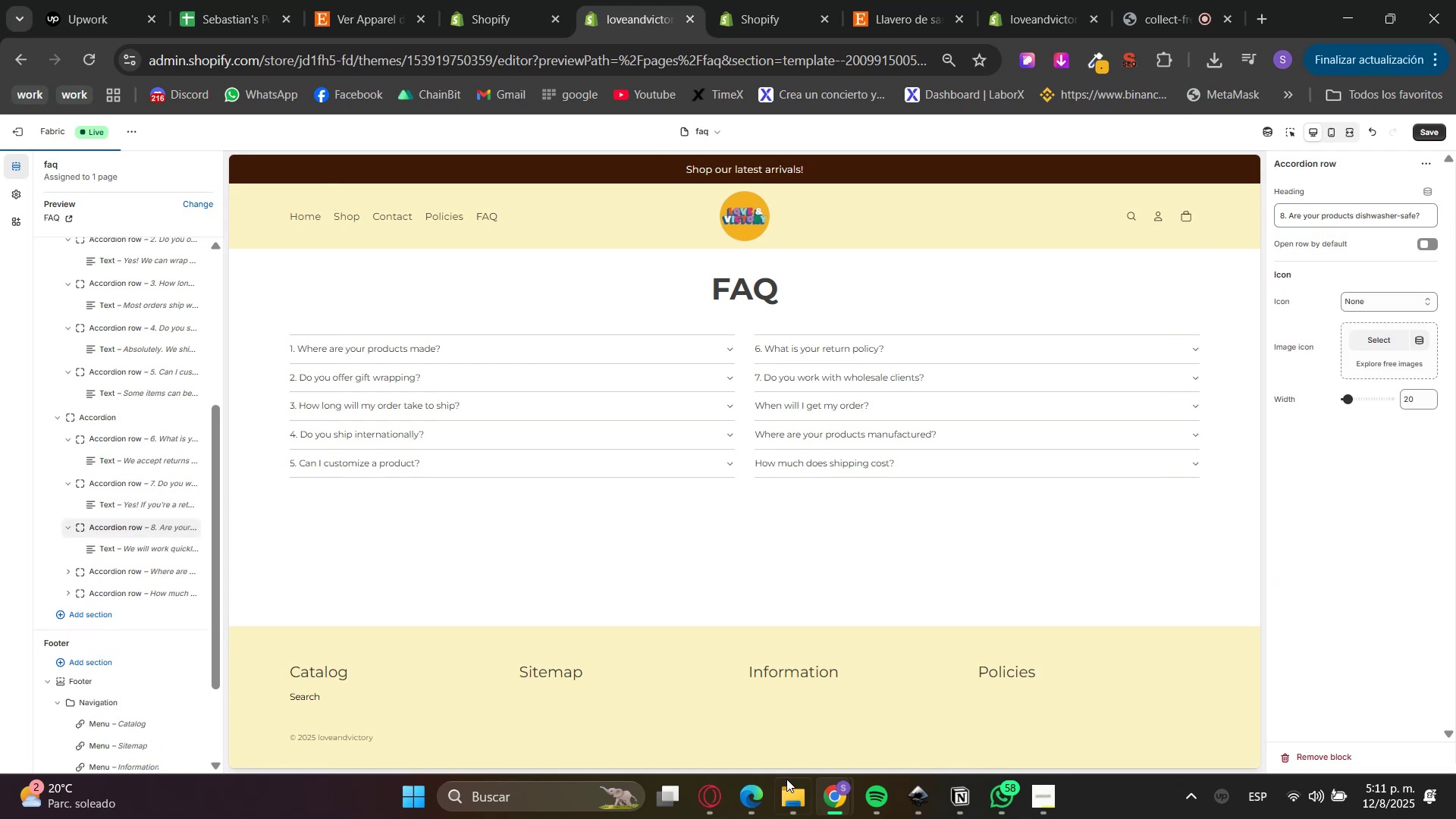 
left_click([718, 810])
 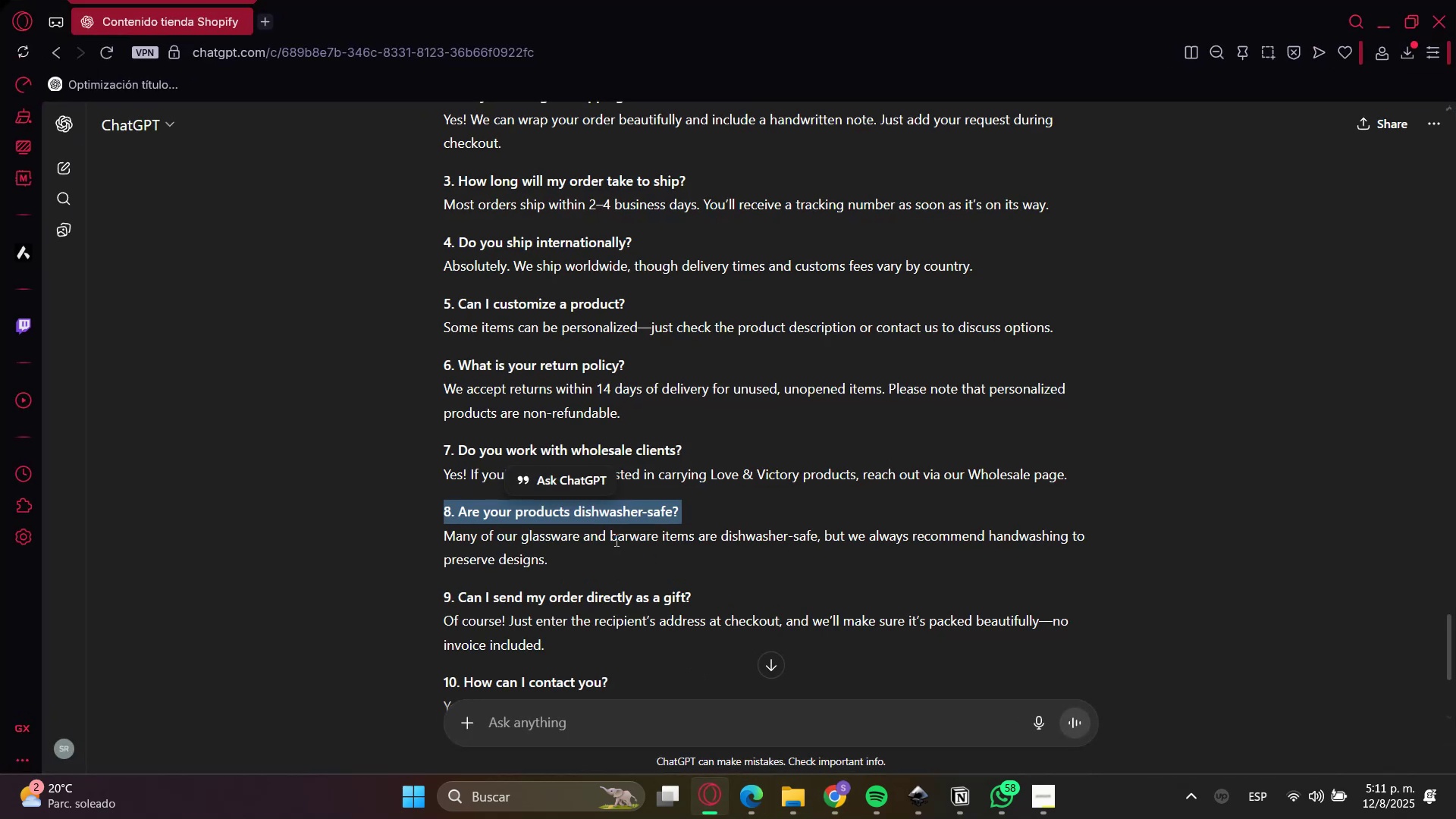 
double_click([613, 540])
 